 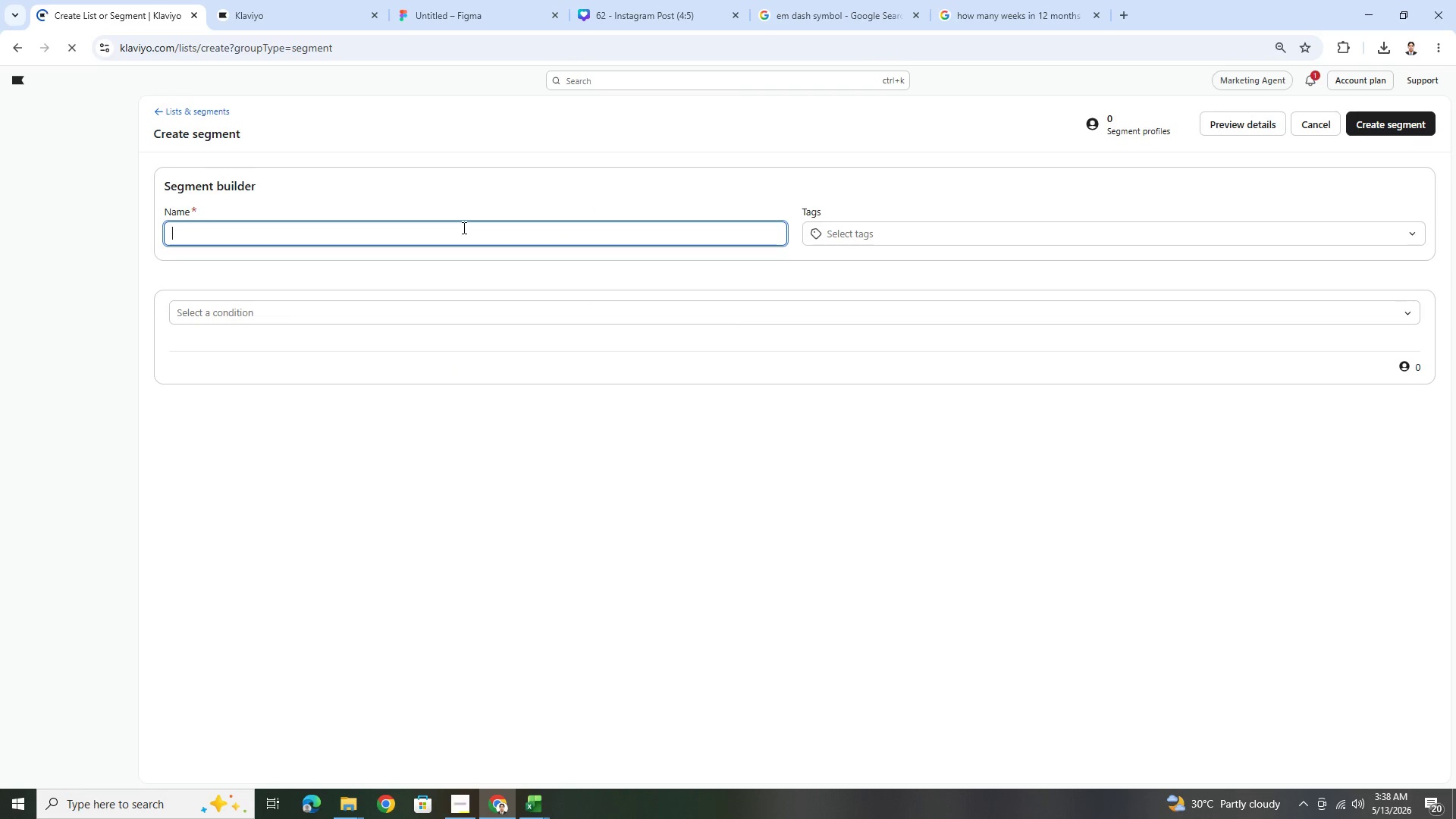 
key(Control+V)
 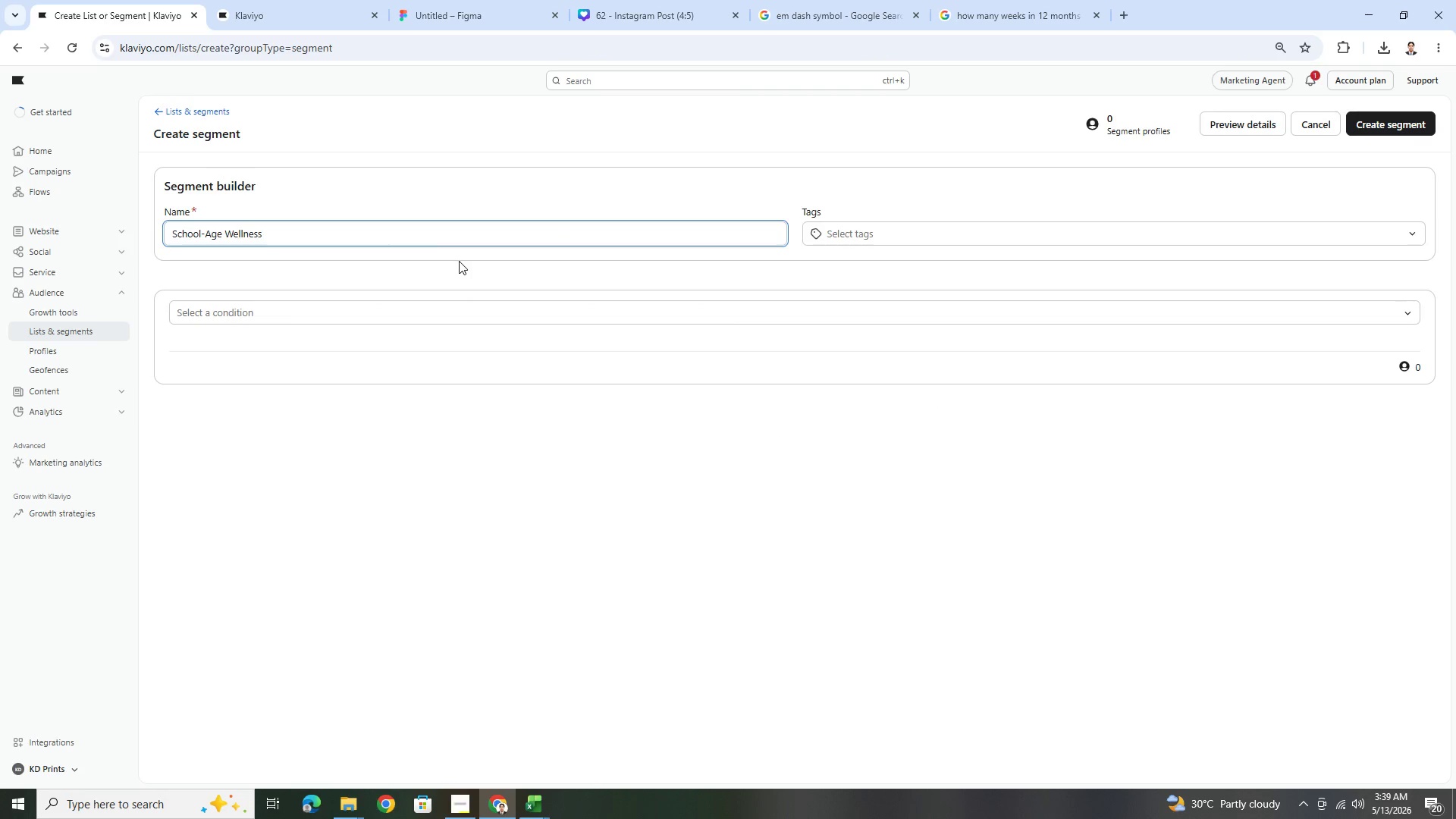 
left_click([457, 309])
 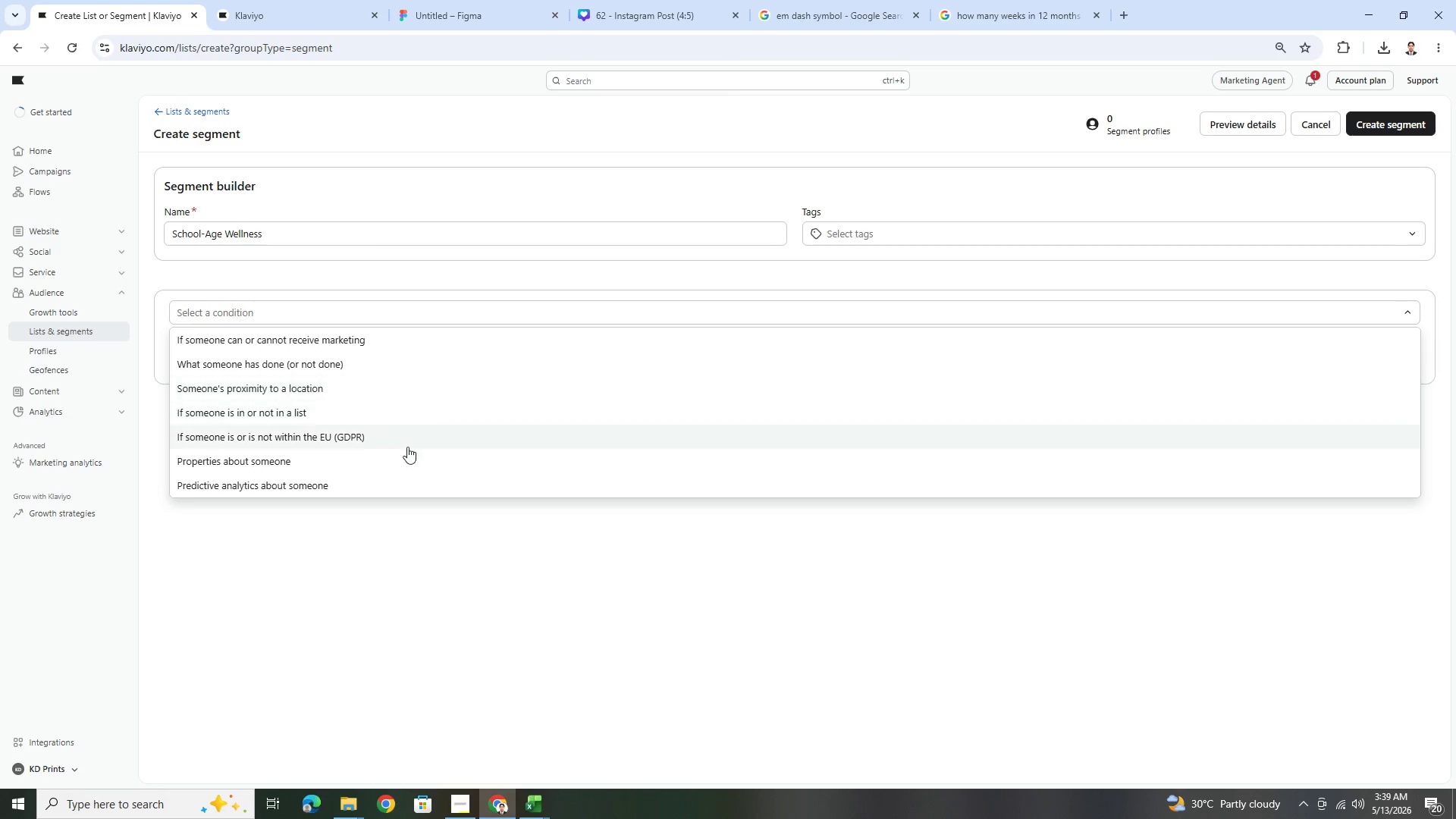 
left_click([405, 461])
 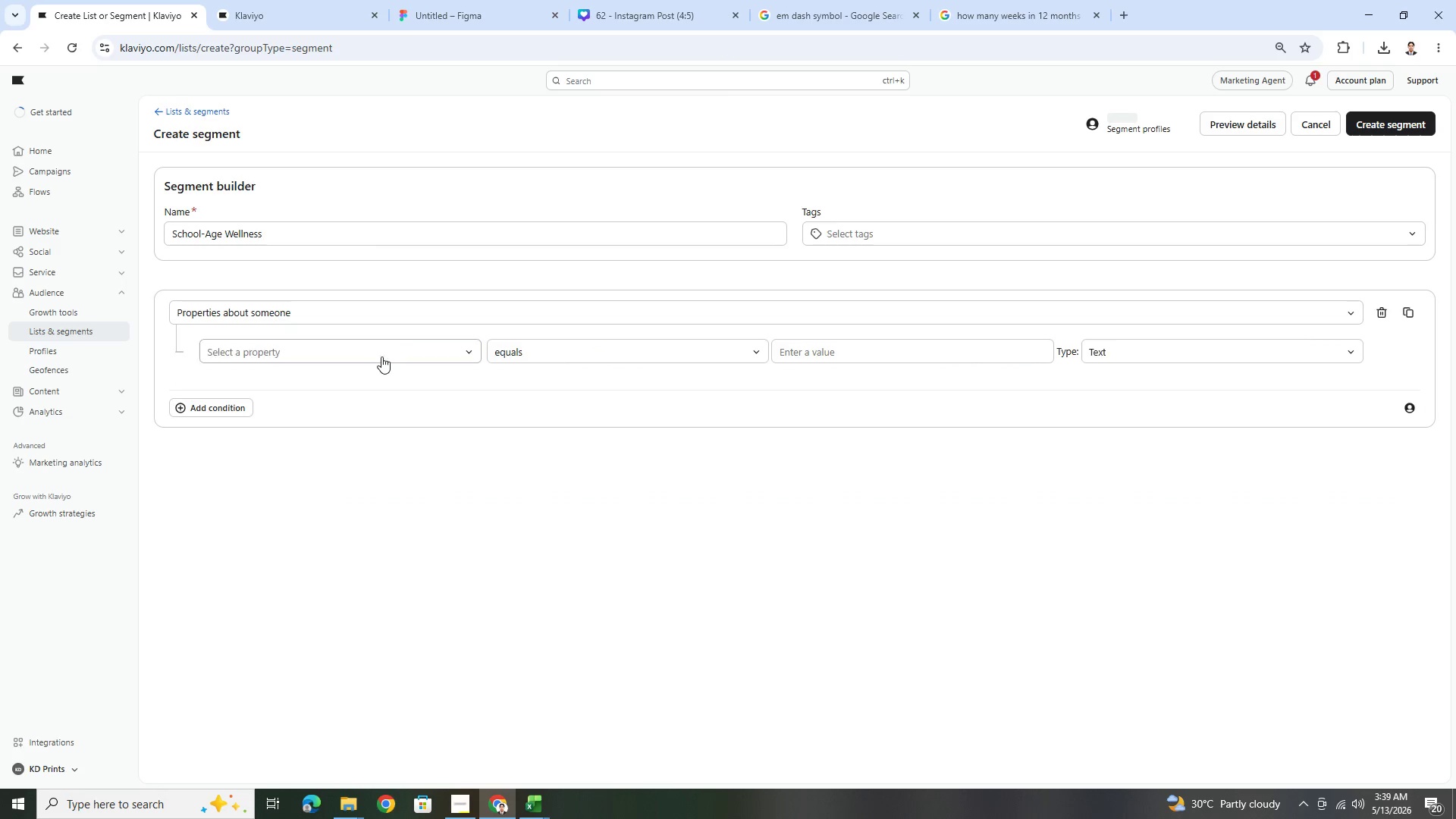 
left_click([380, 353])
 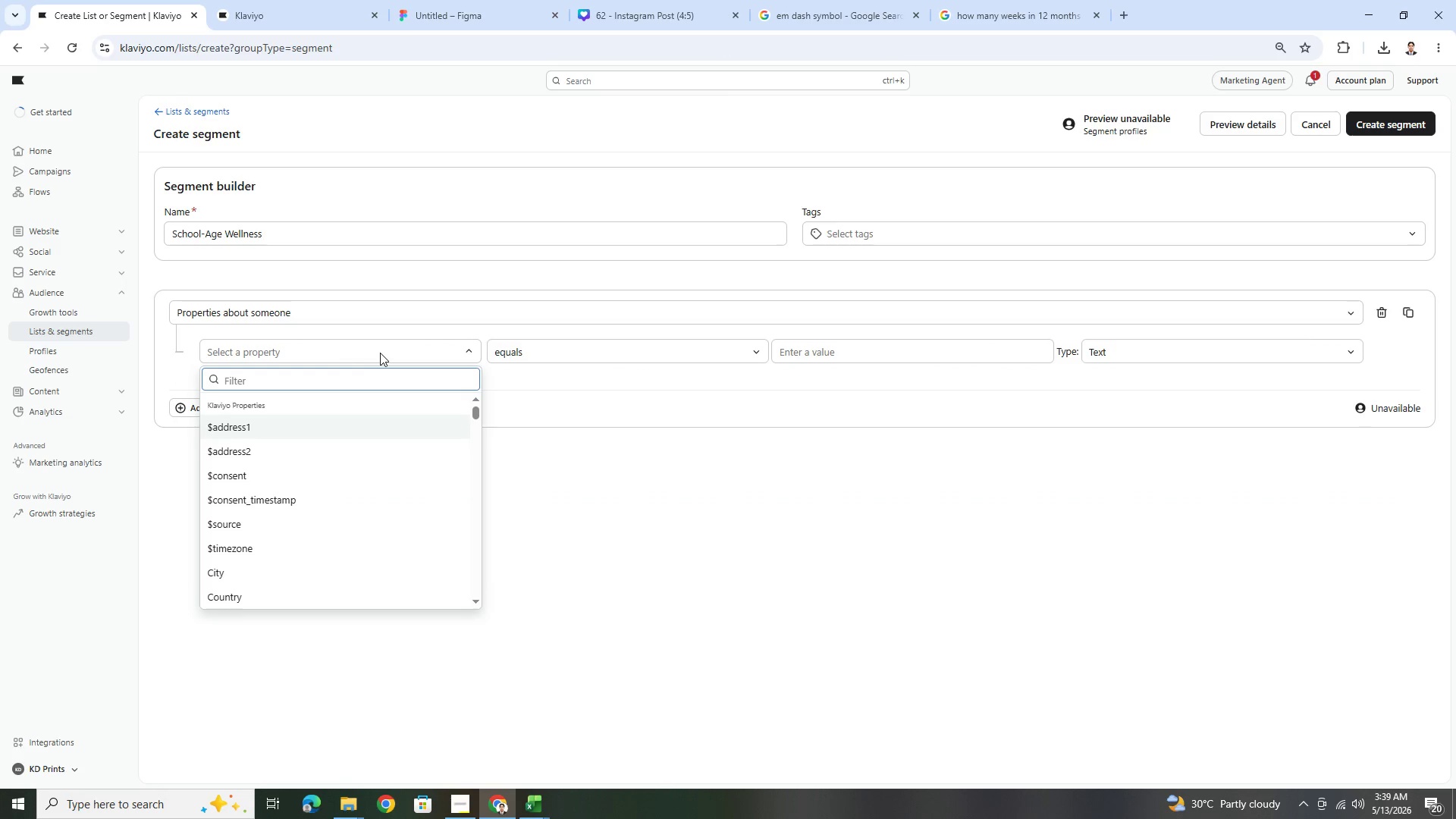 
type(dob)
 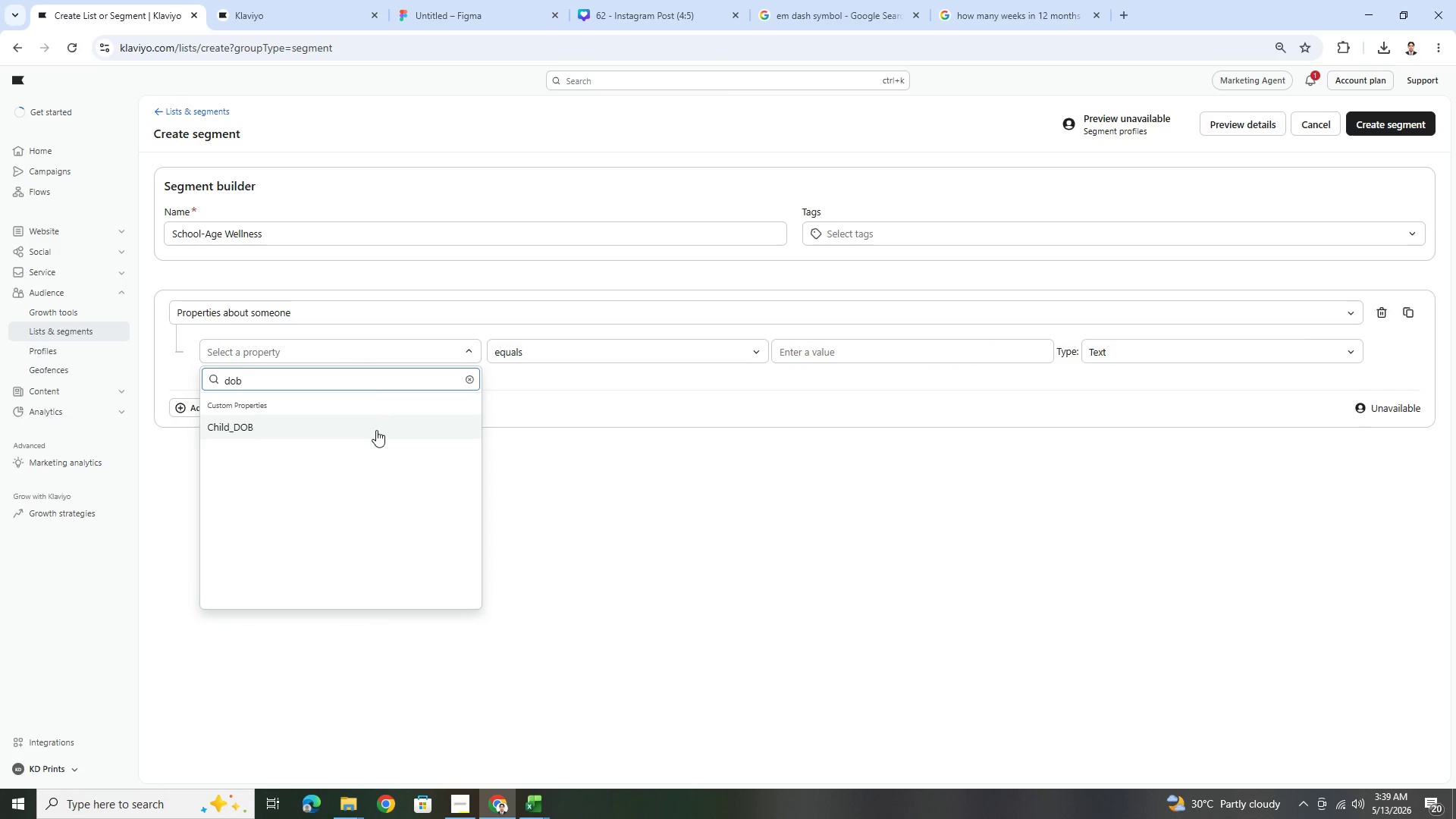 
left_click([376, 430])
 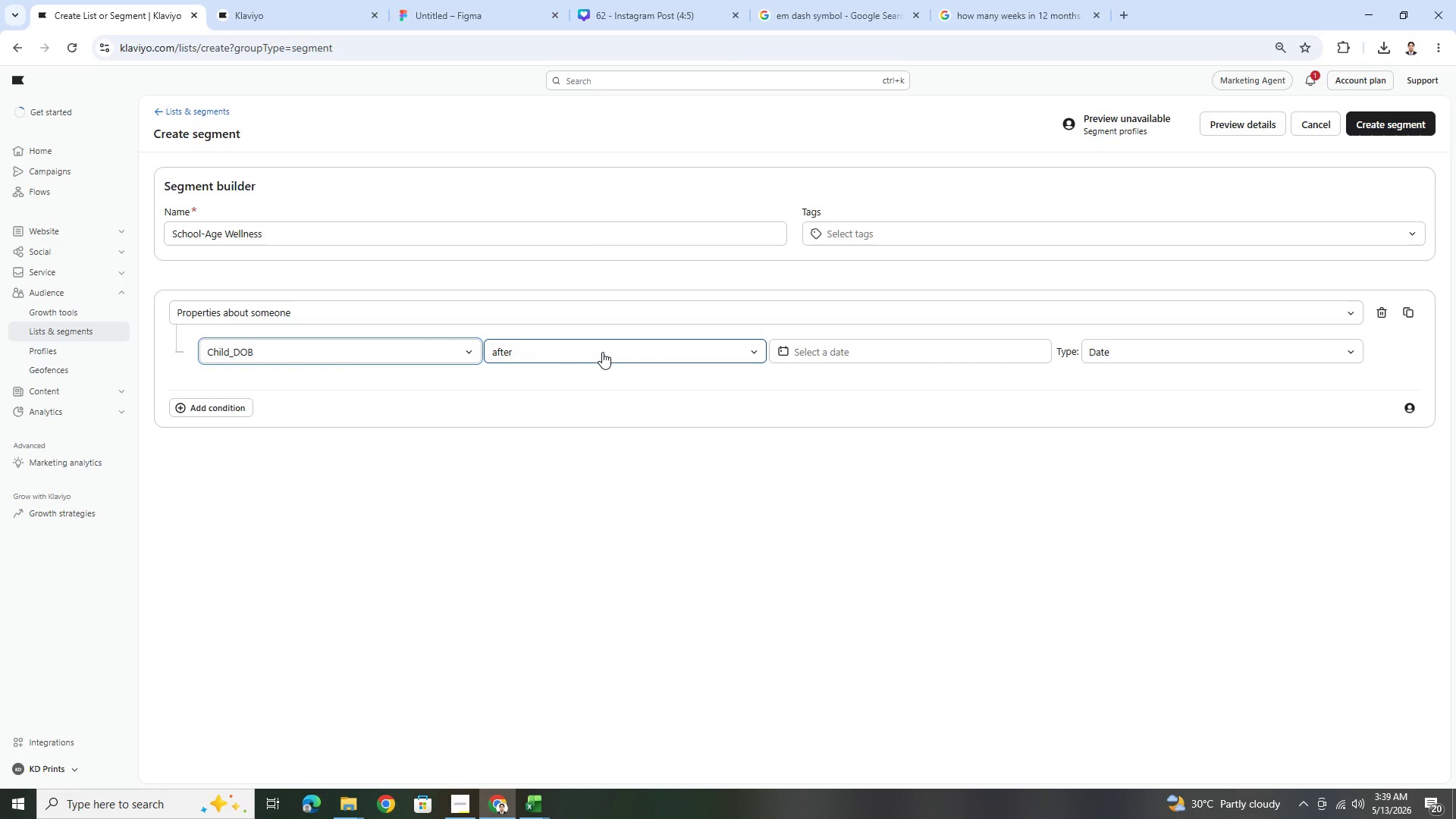 
left_click([603, 353])
 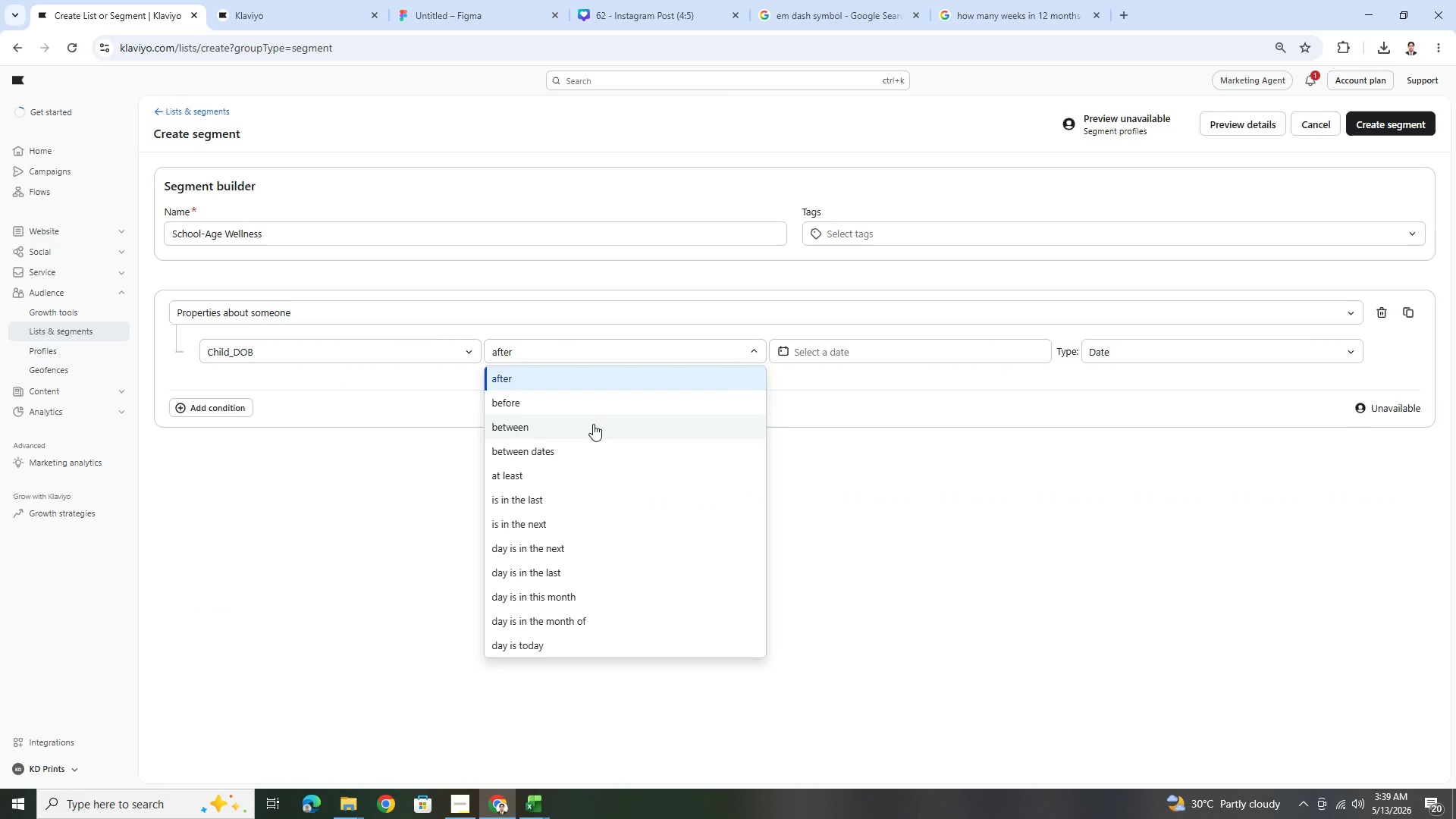 
left_click([593, 424])
 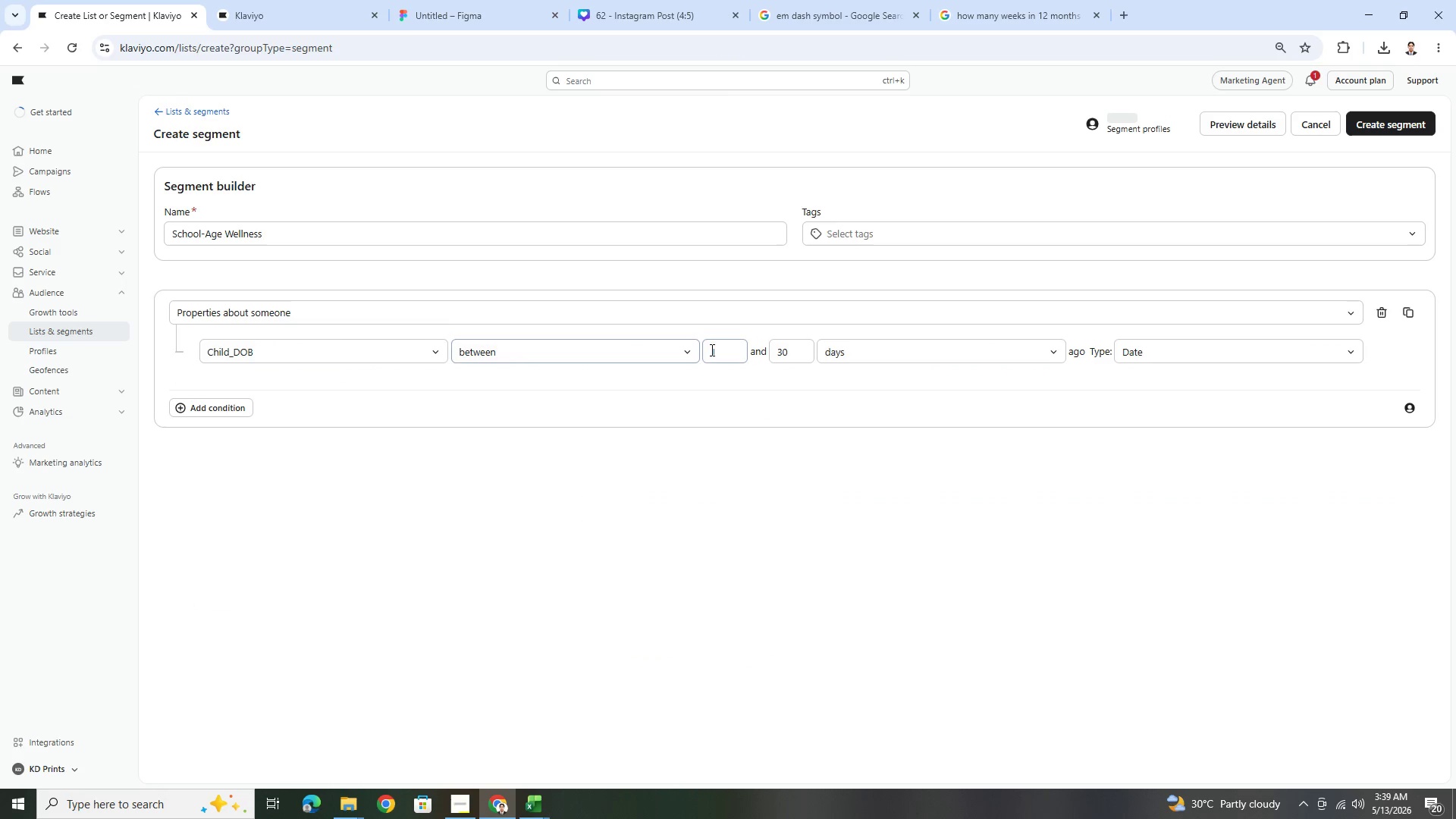 
left_click([717, 348])
 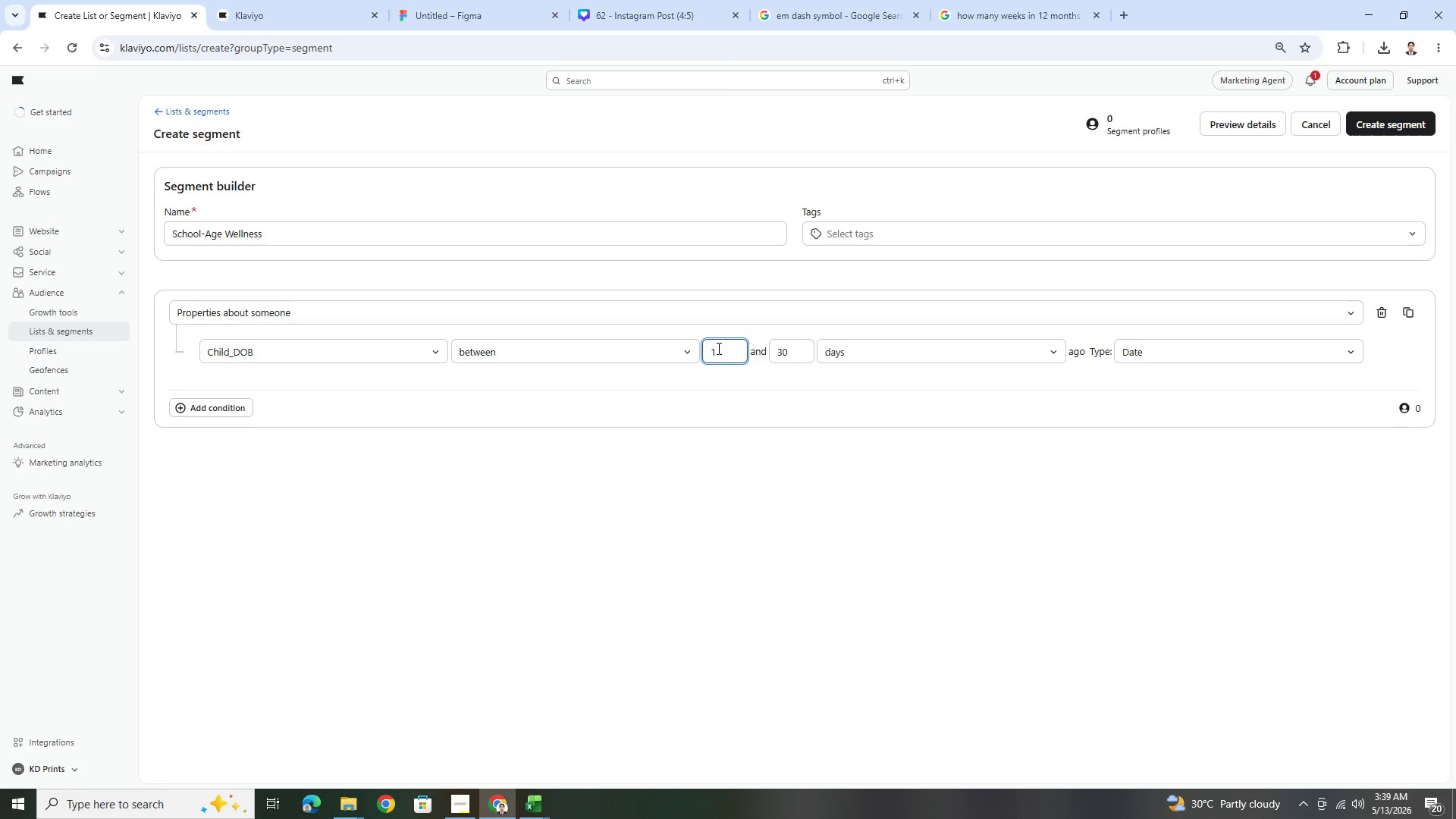 
wait(9.02)
 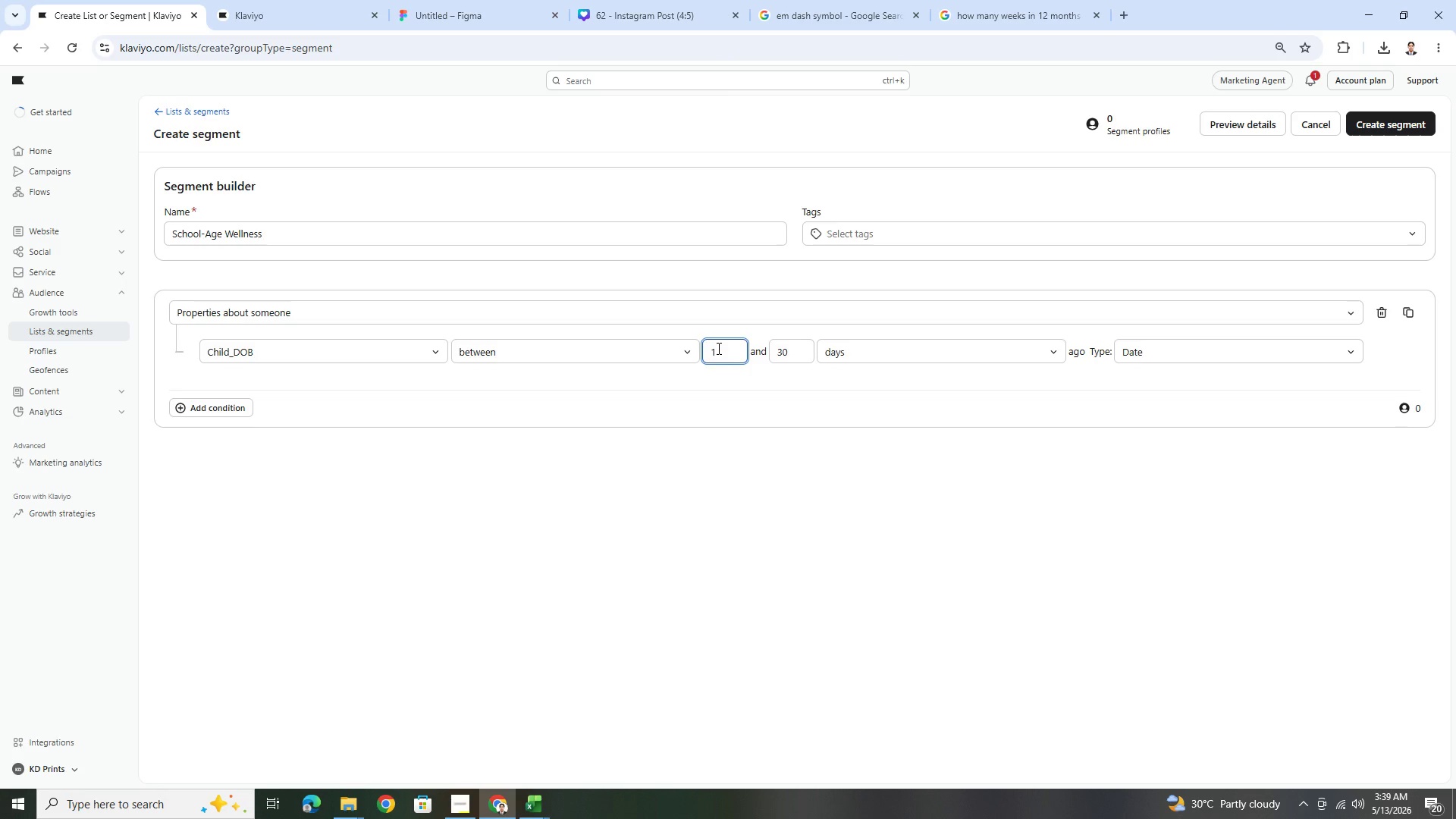 
left_click([879, 359])
 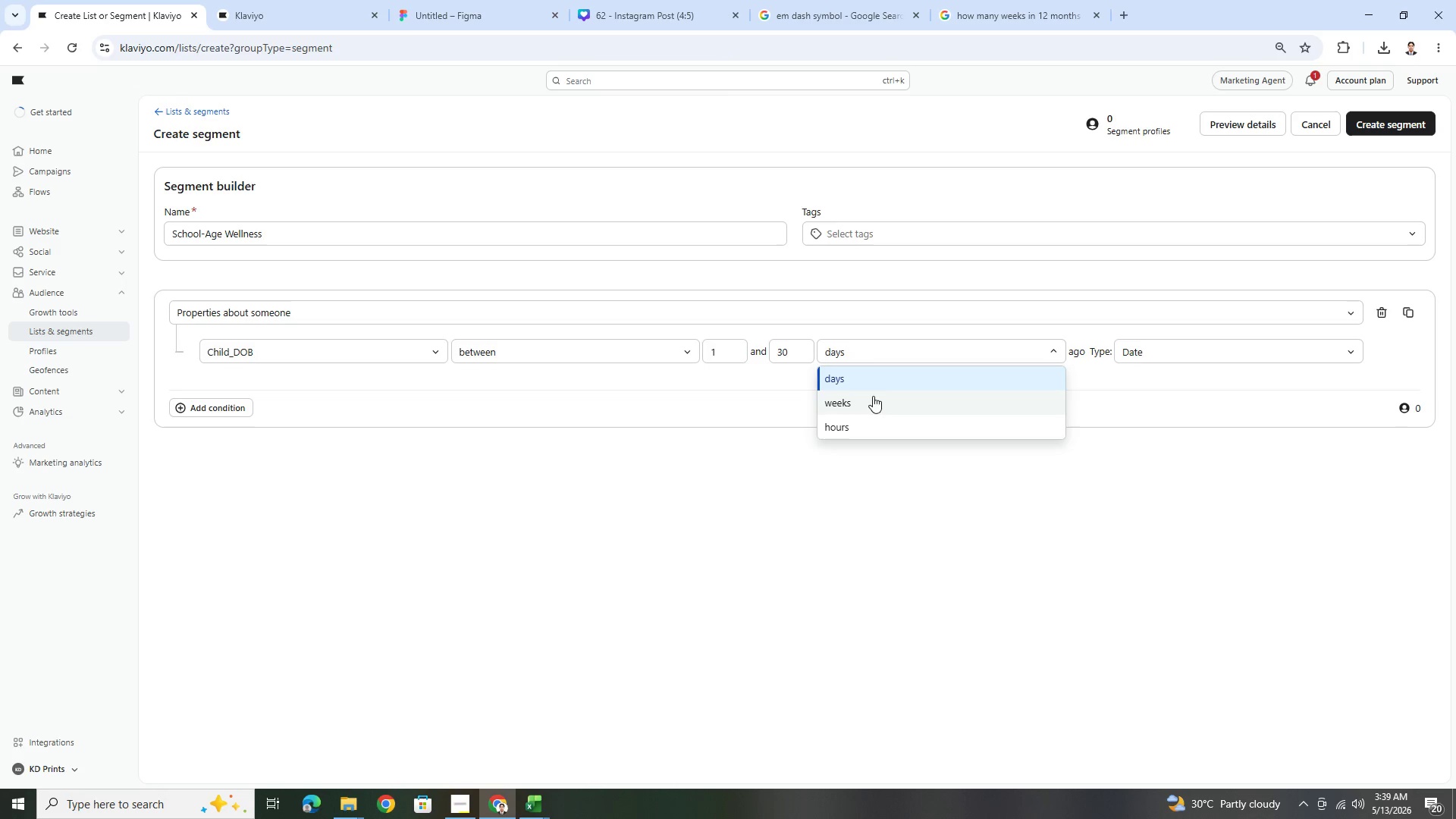 
left_click([871, 403])
 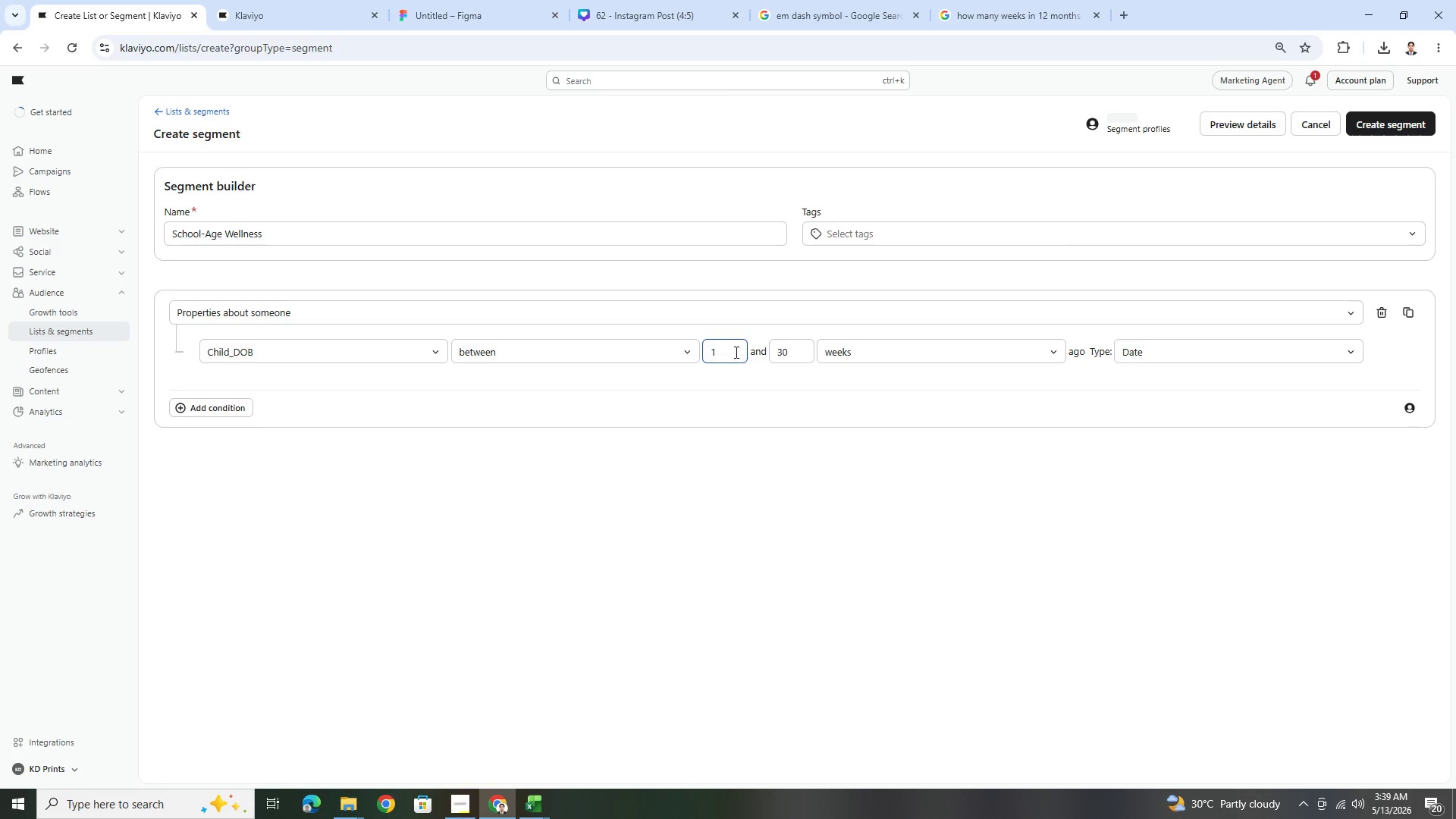 
double_click([734, 352])
 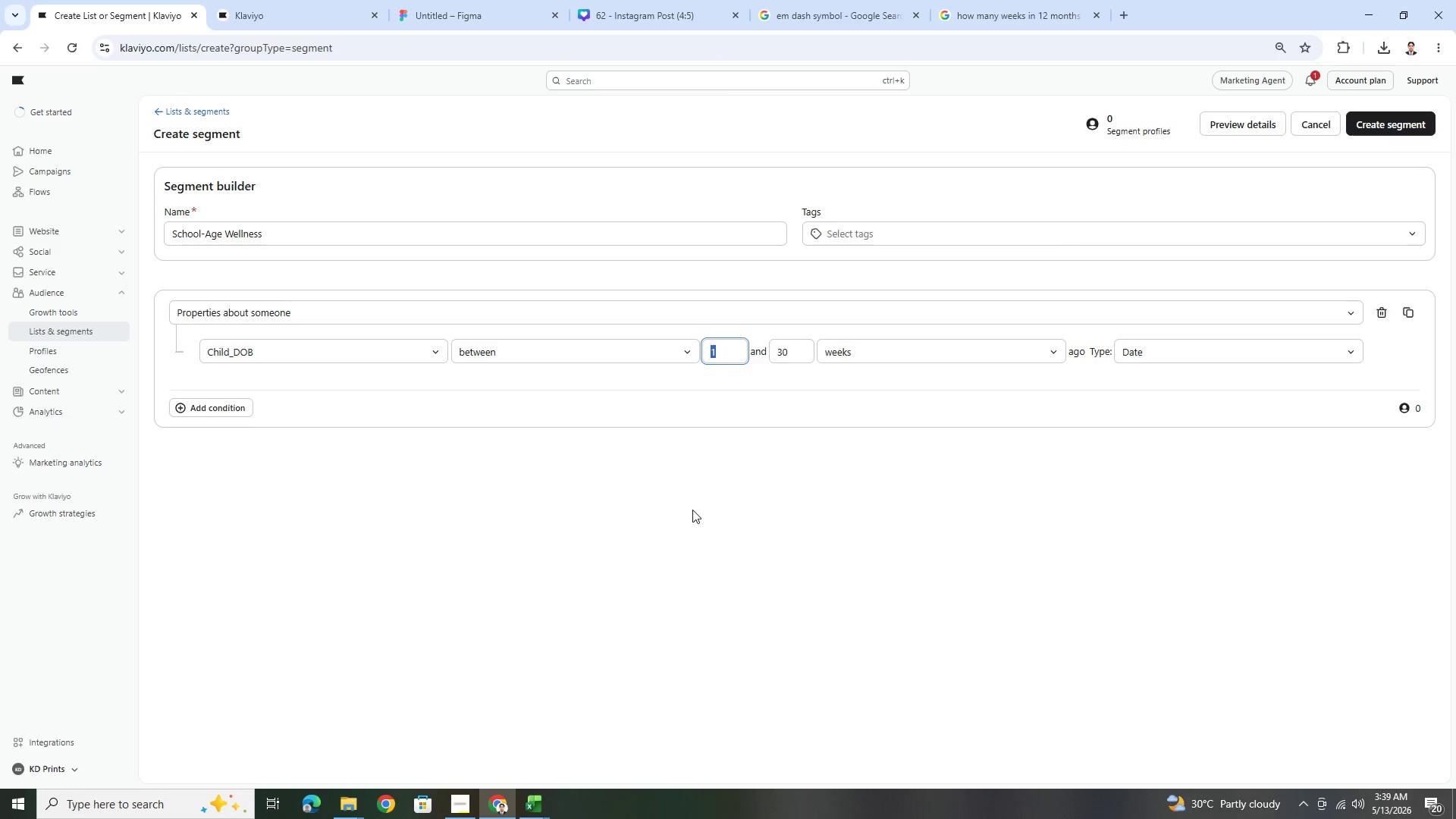 
wait(15.75)
 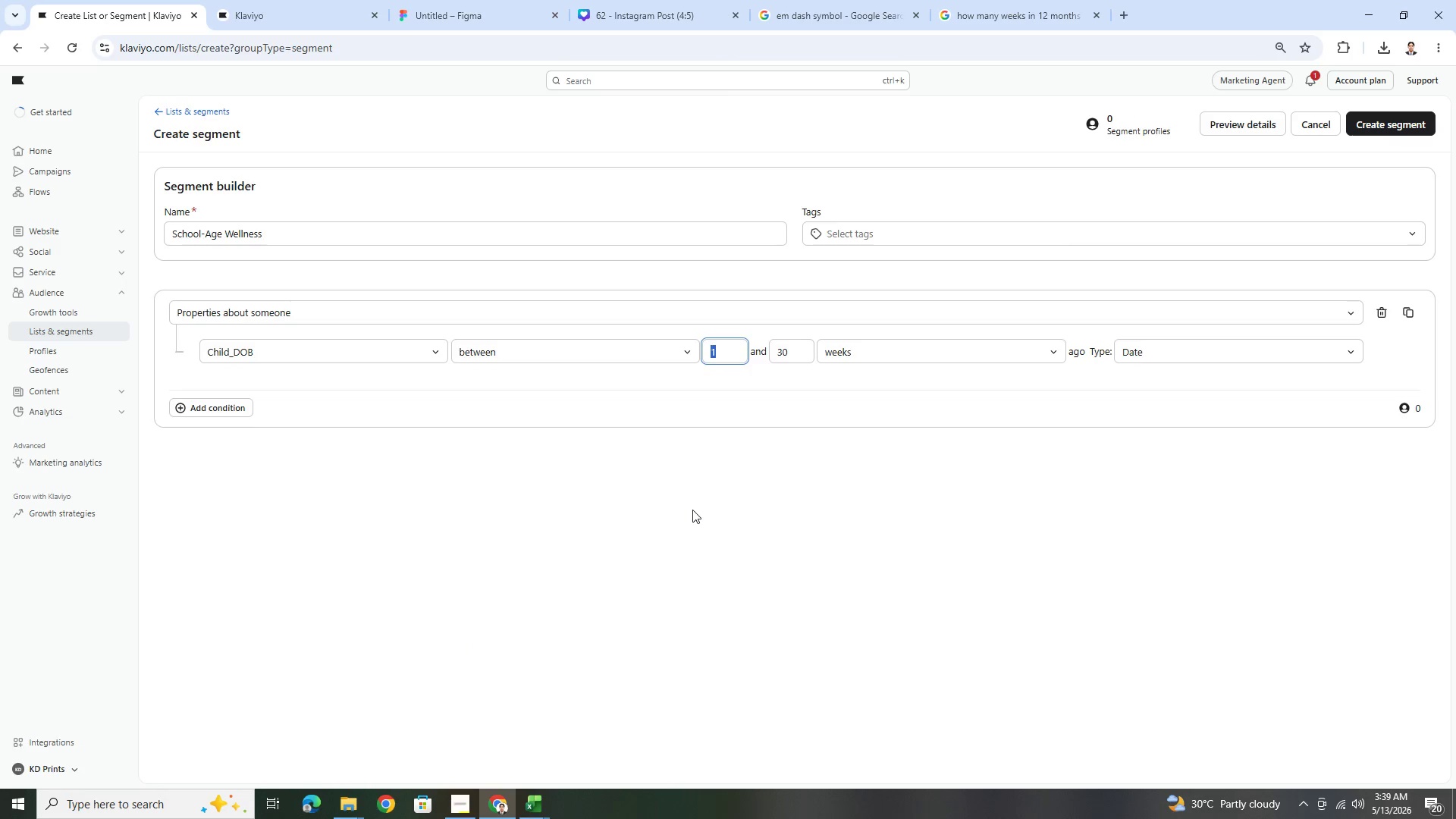 
key(Numpad2)
 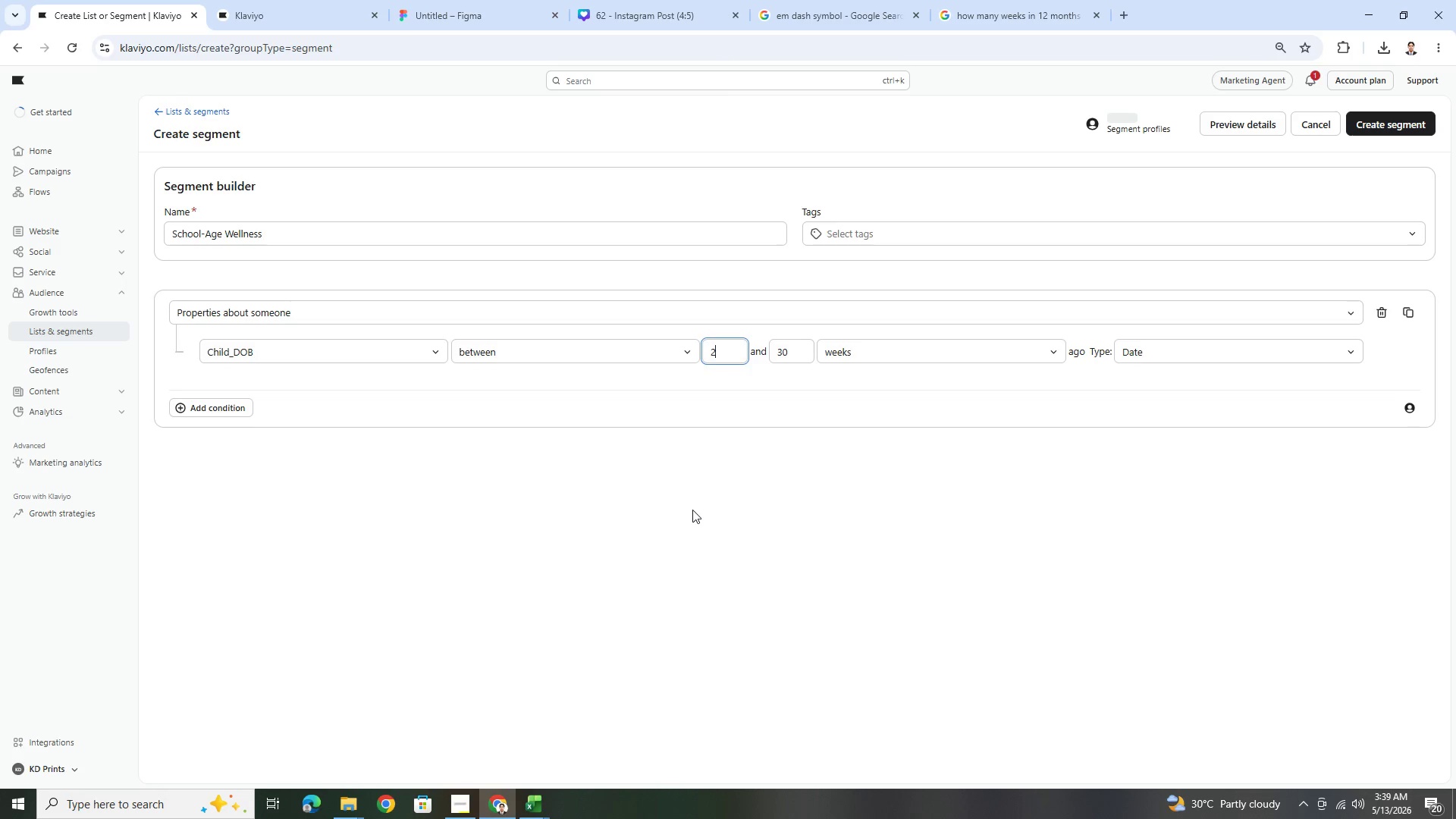 
key(Numpad0)
 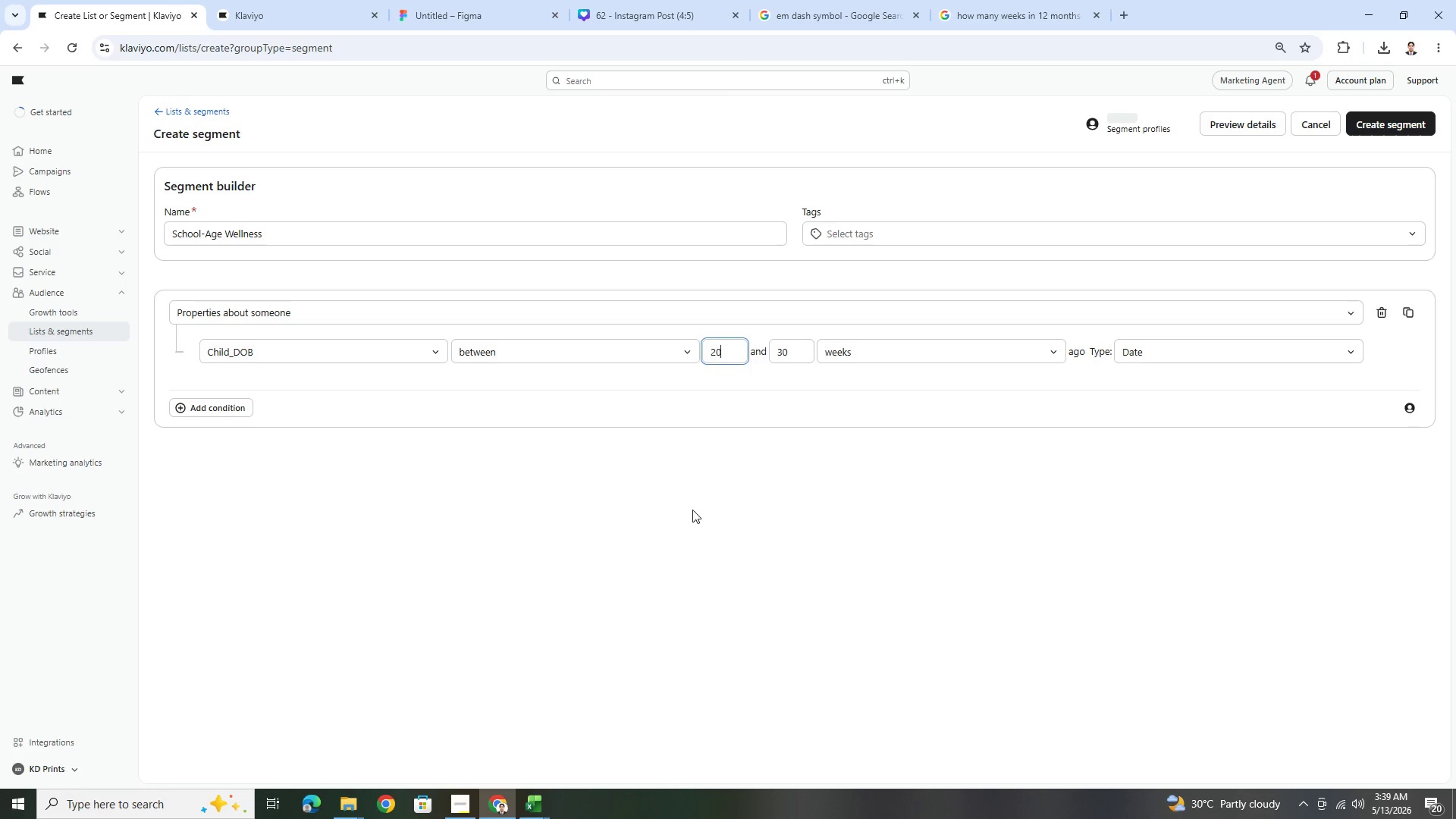 
key(Numpad8)
 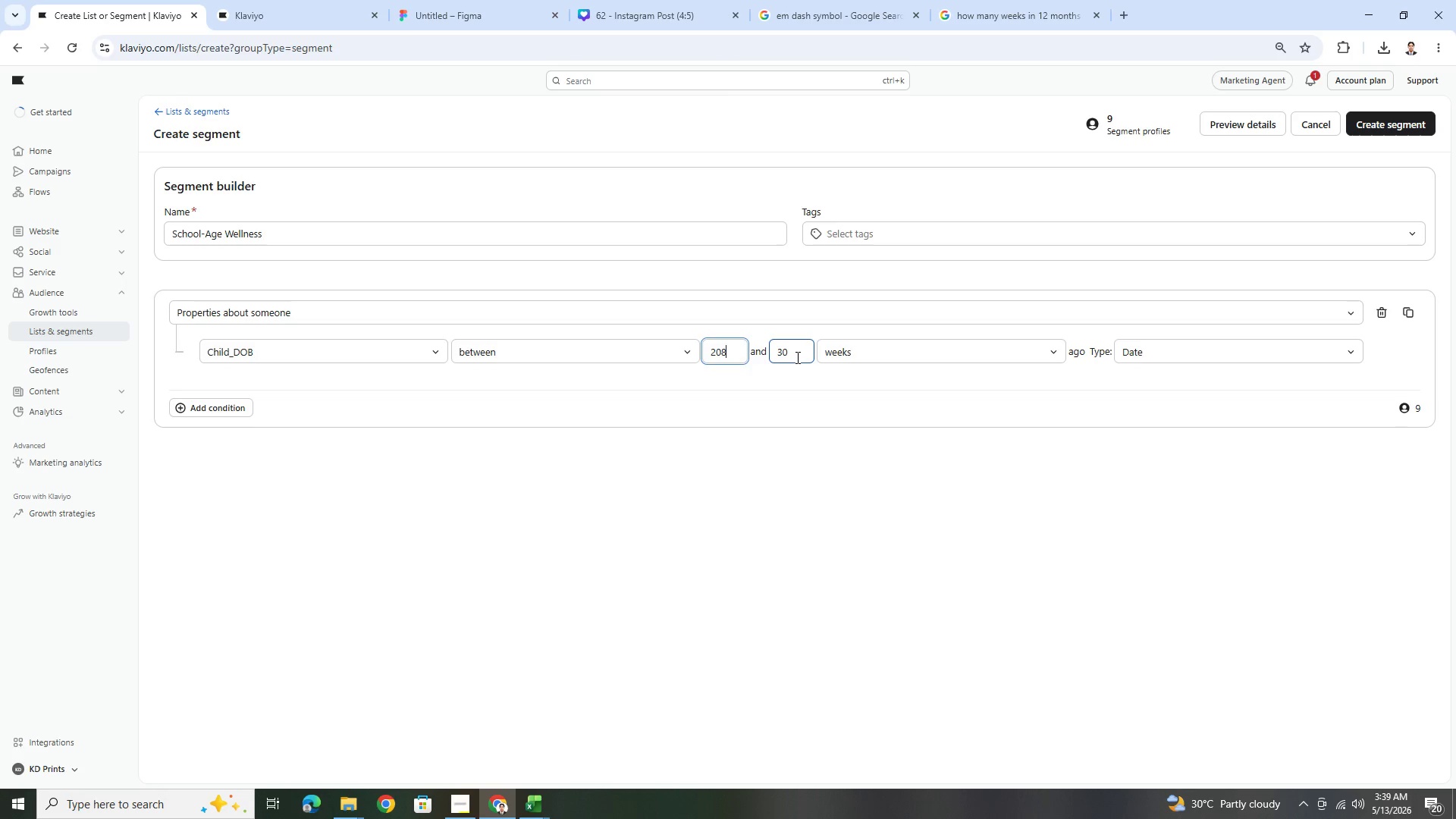 
wait(10.33)
 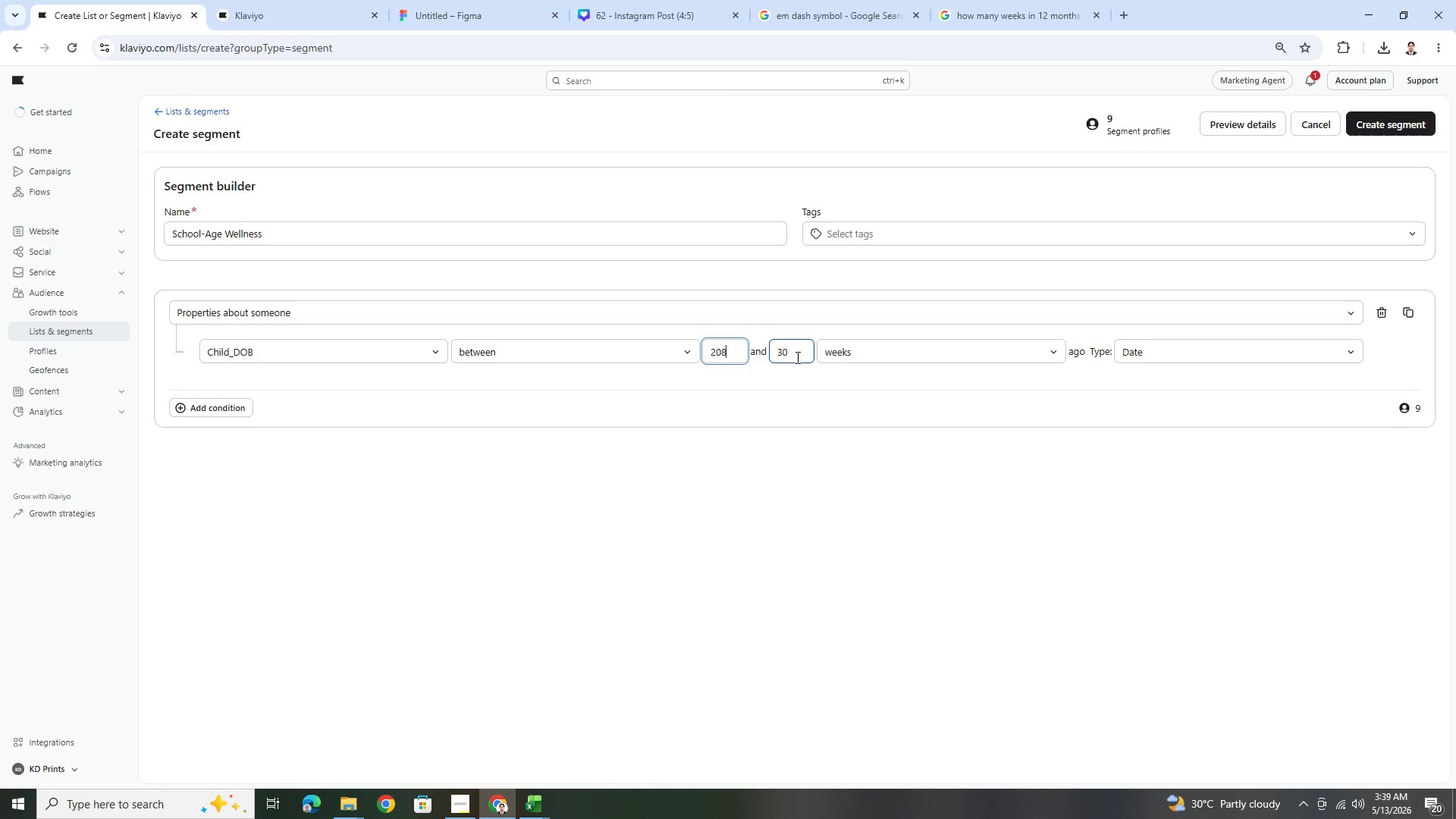 
left_click([796, 357])
 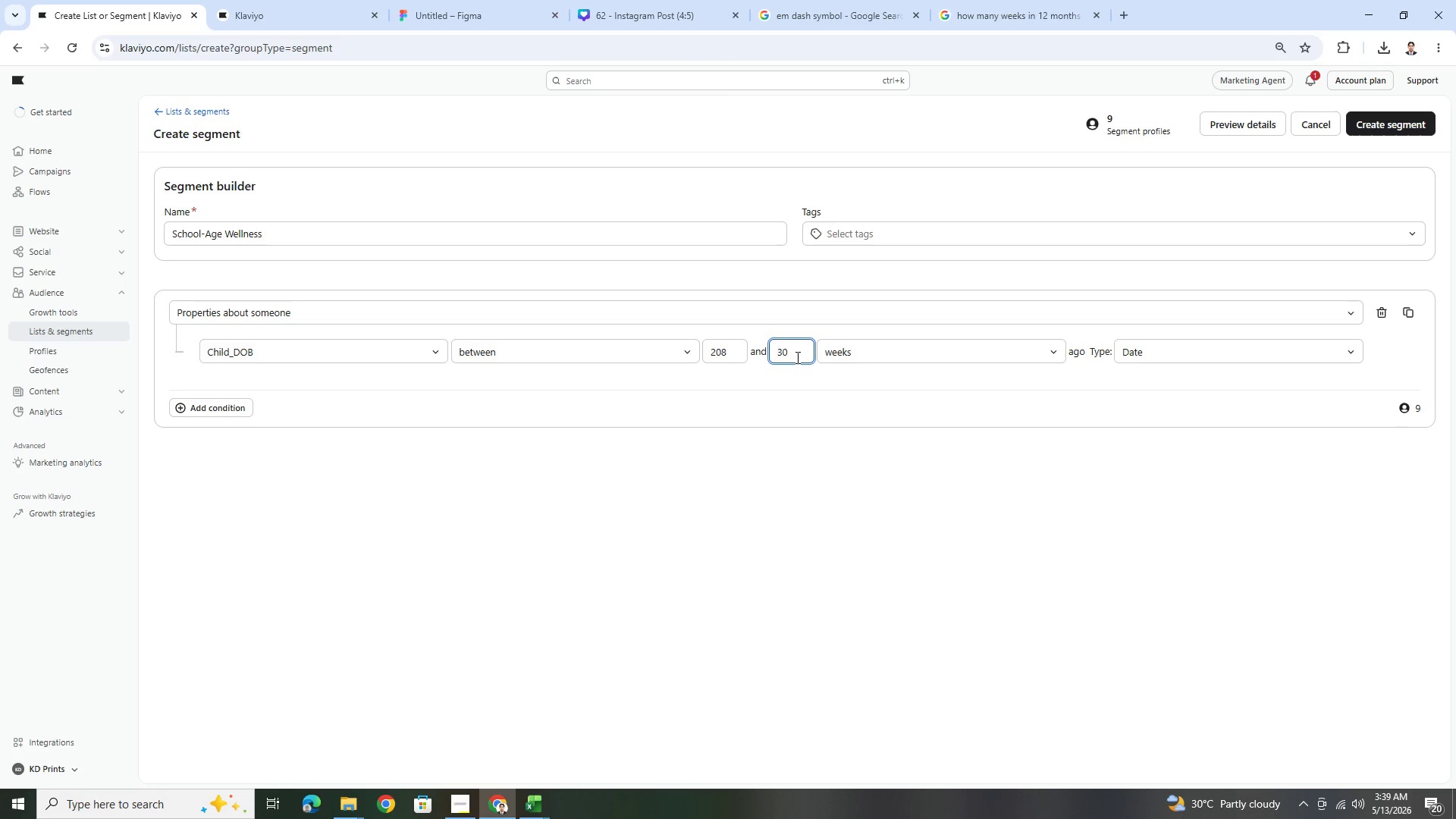 
wait(9.16)
 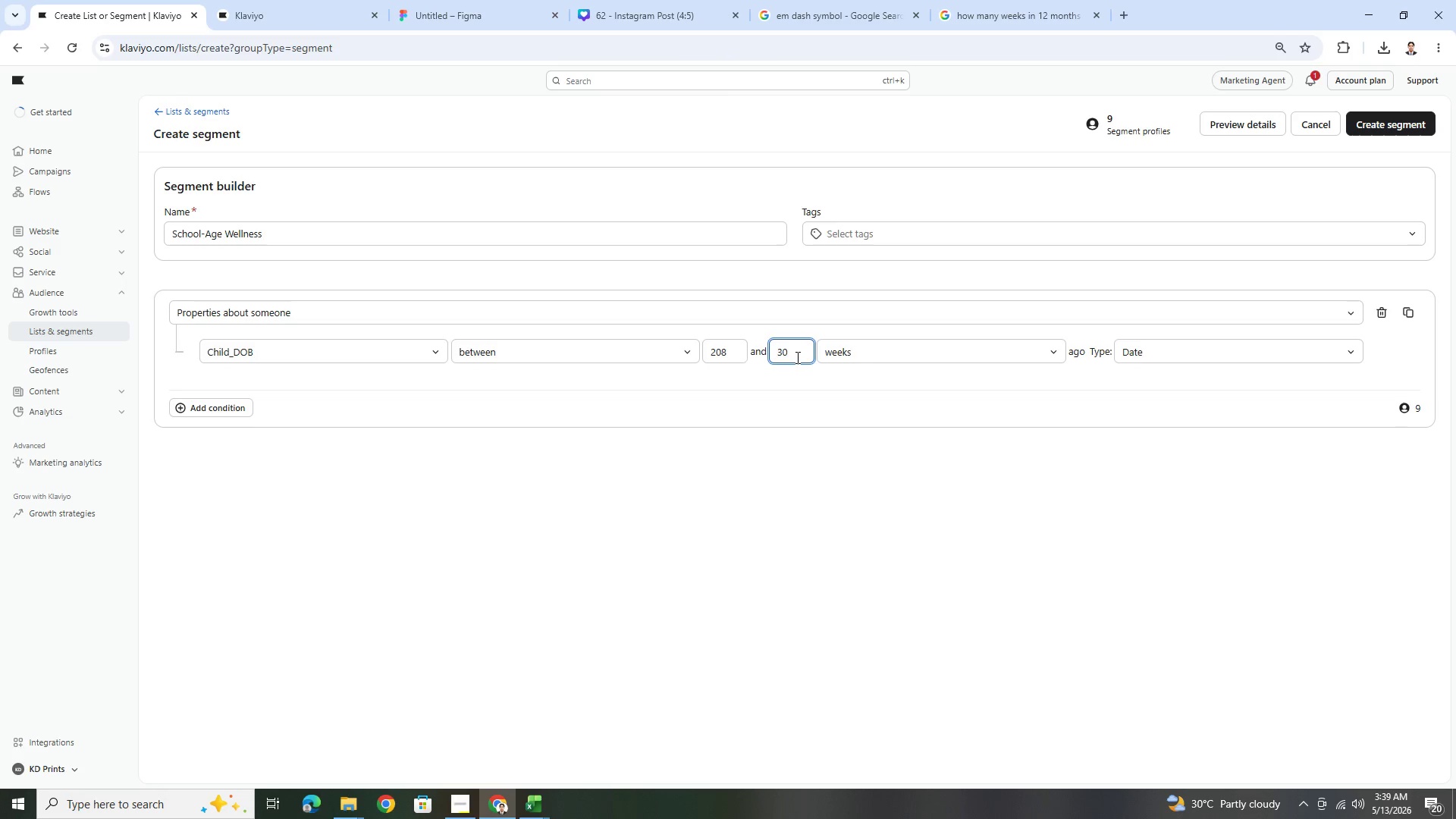 
key(Backspace)
 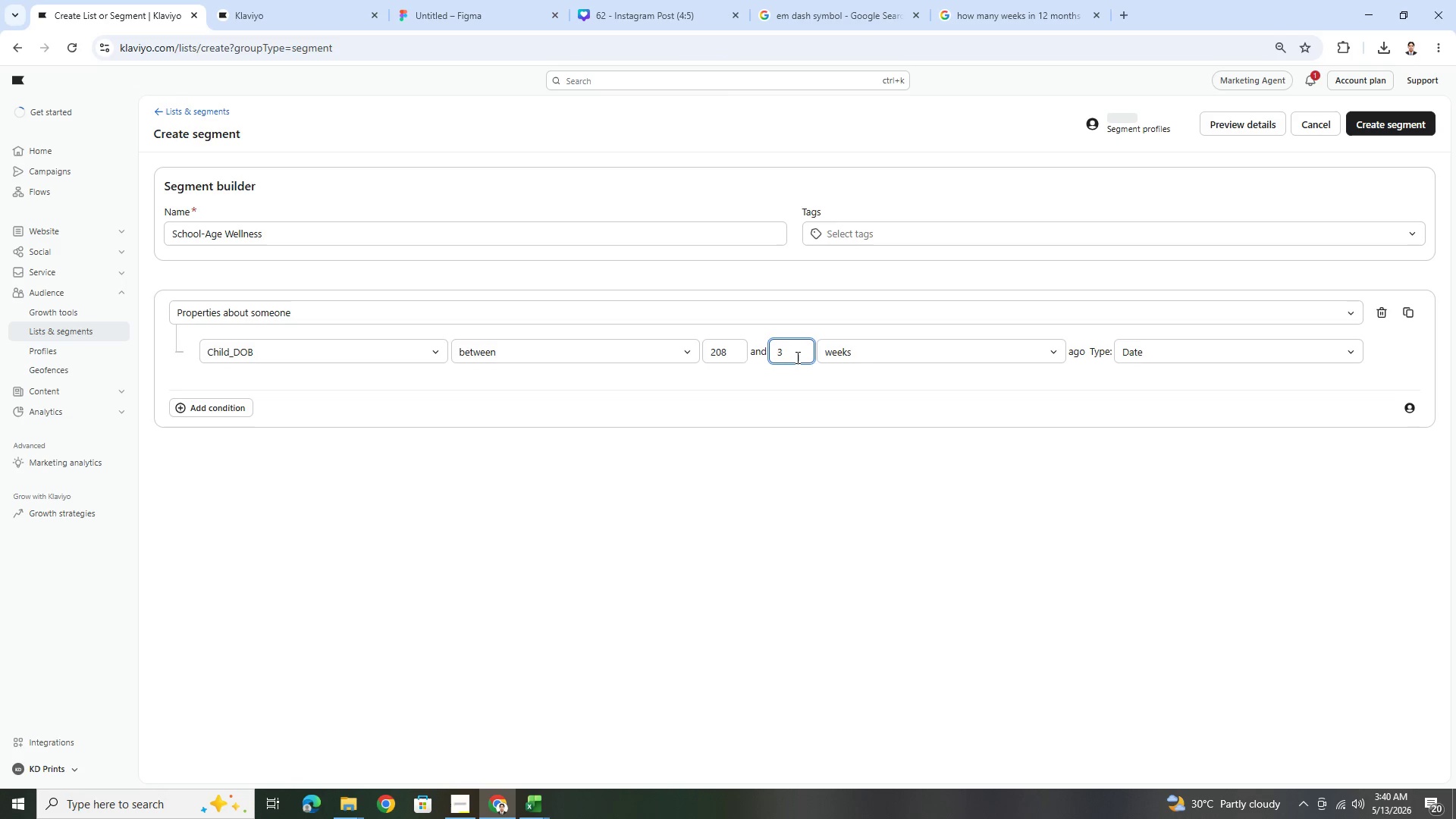 
key(Backspace)
 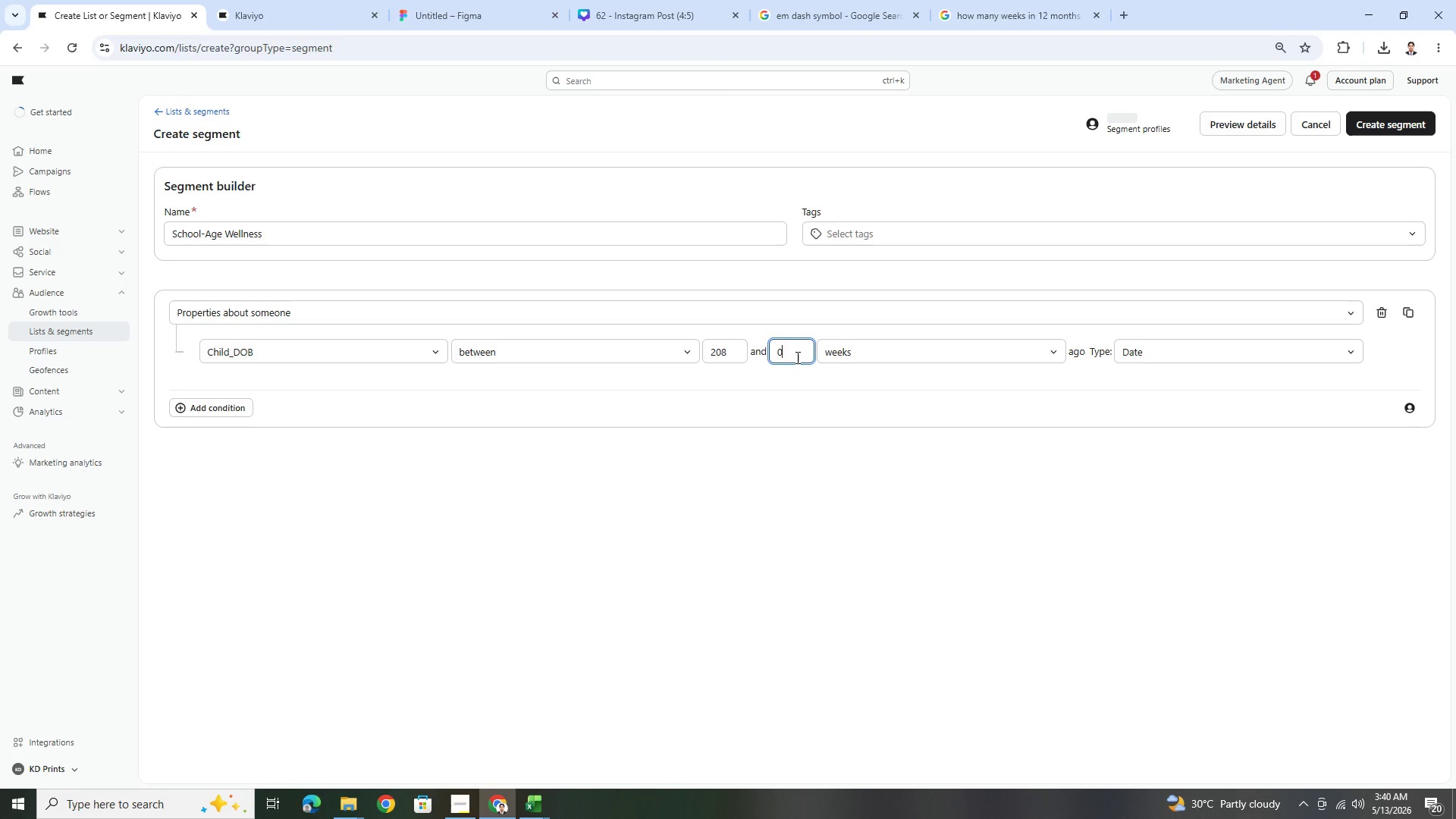 
key(Backspace)
 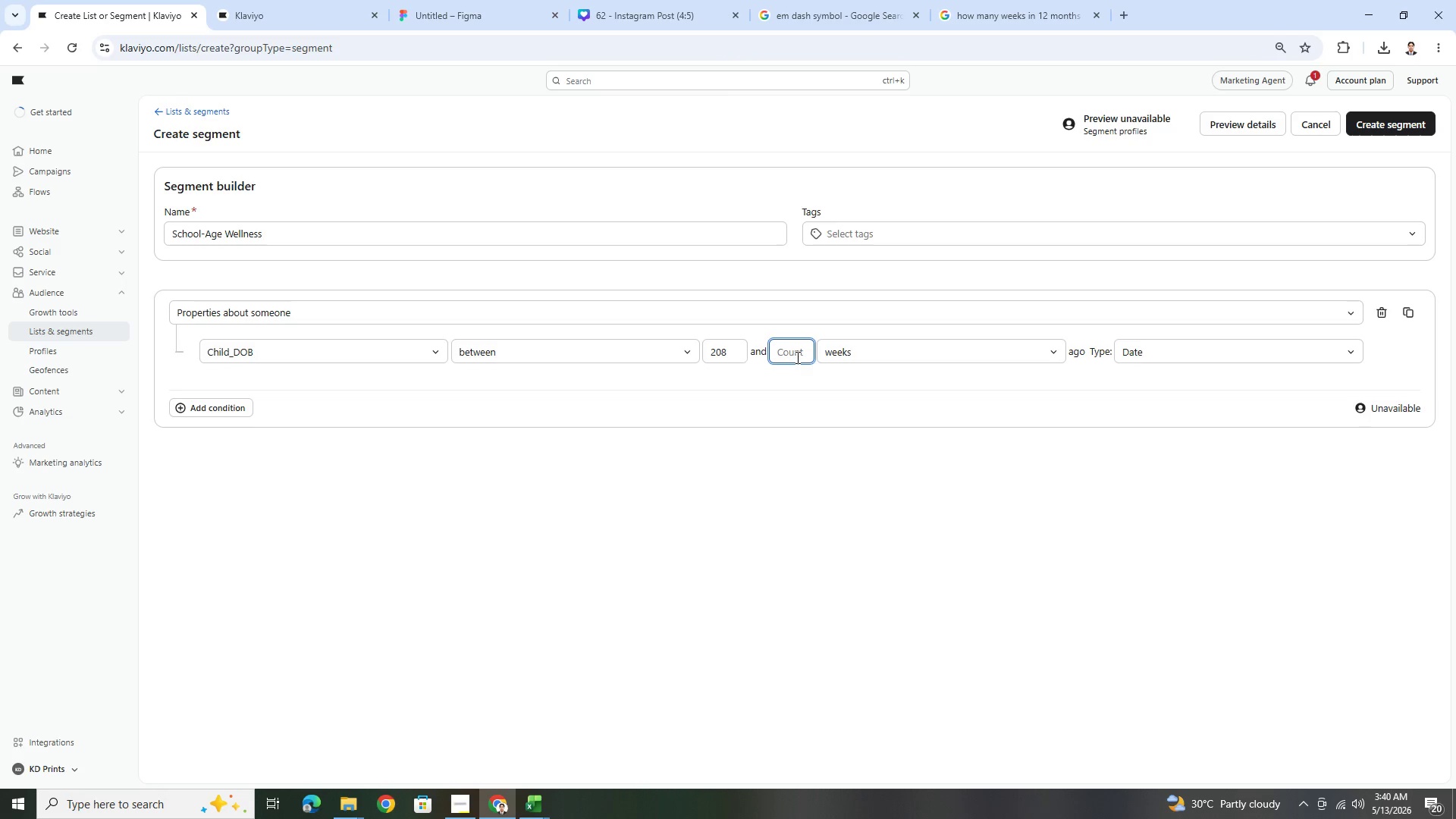 
key(Numpad1)
 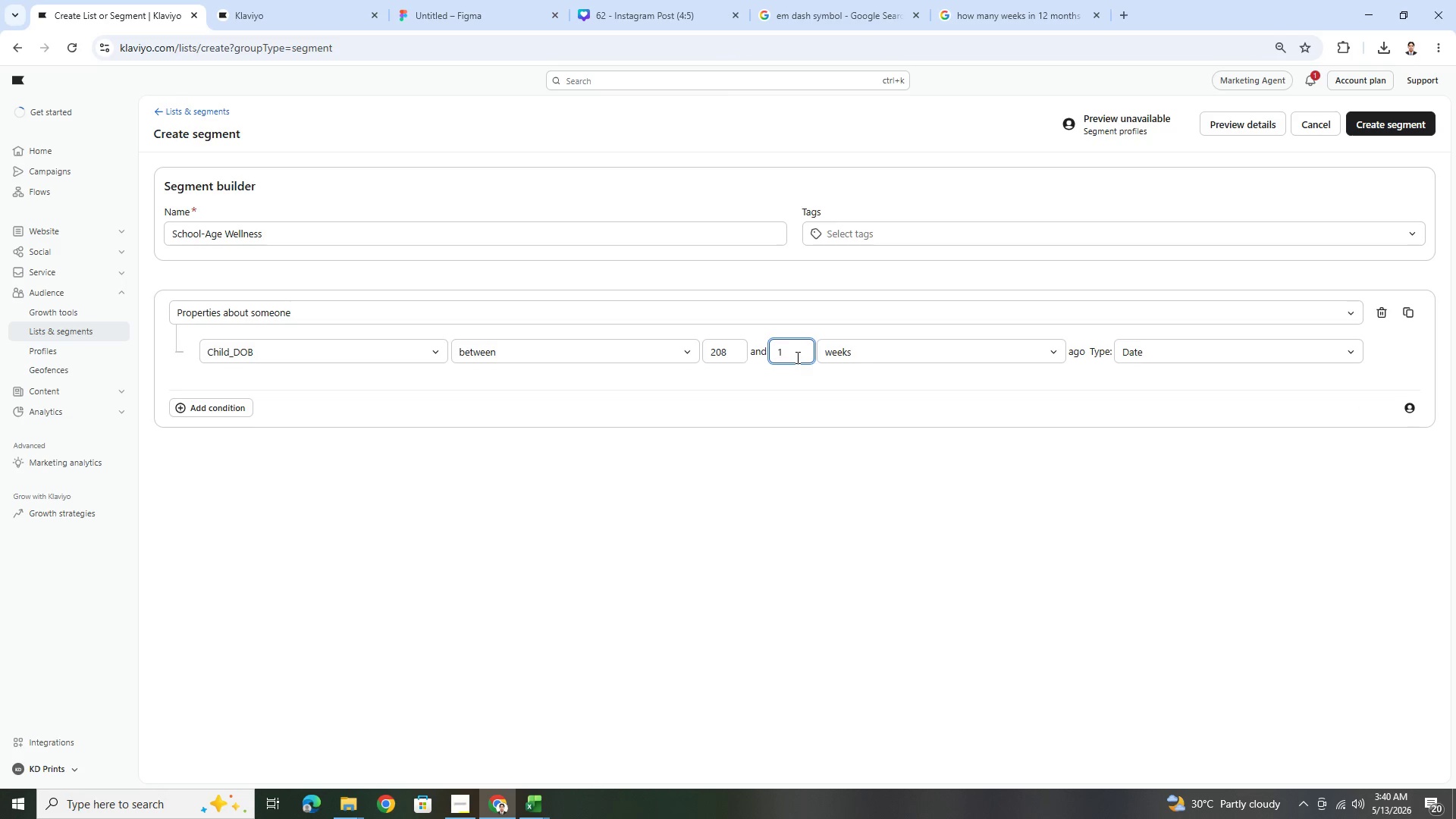 
key(Numpad5)
 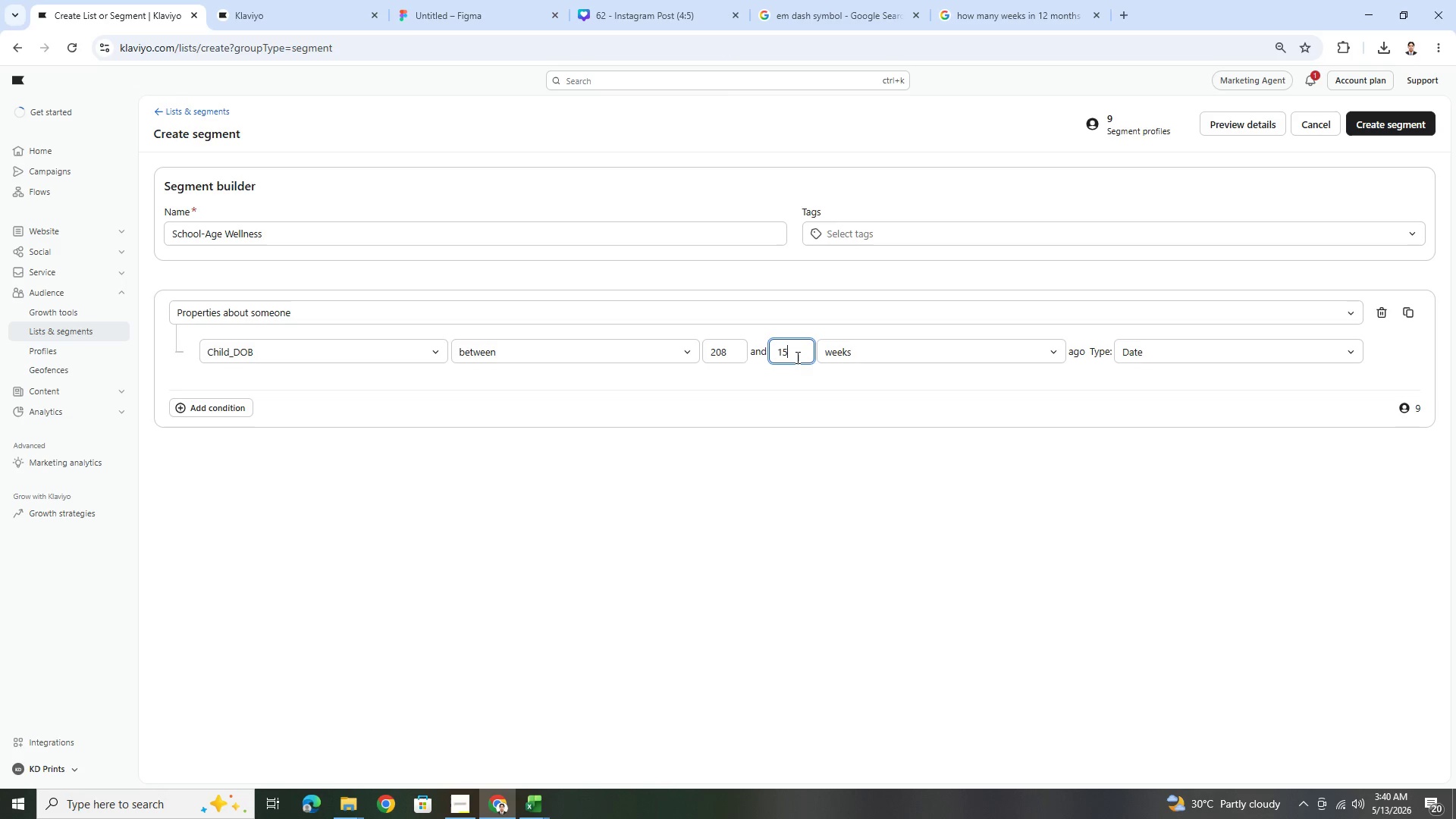 
wait(9.53)
 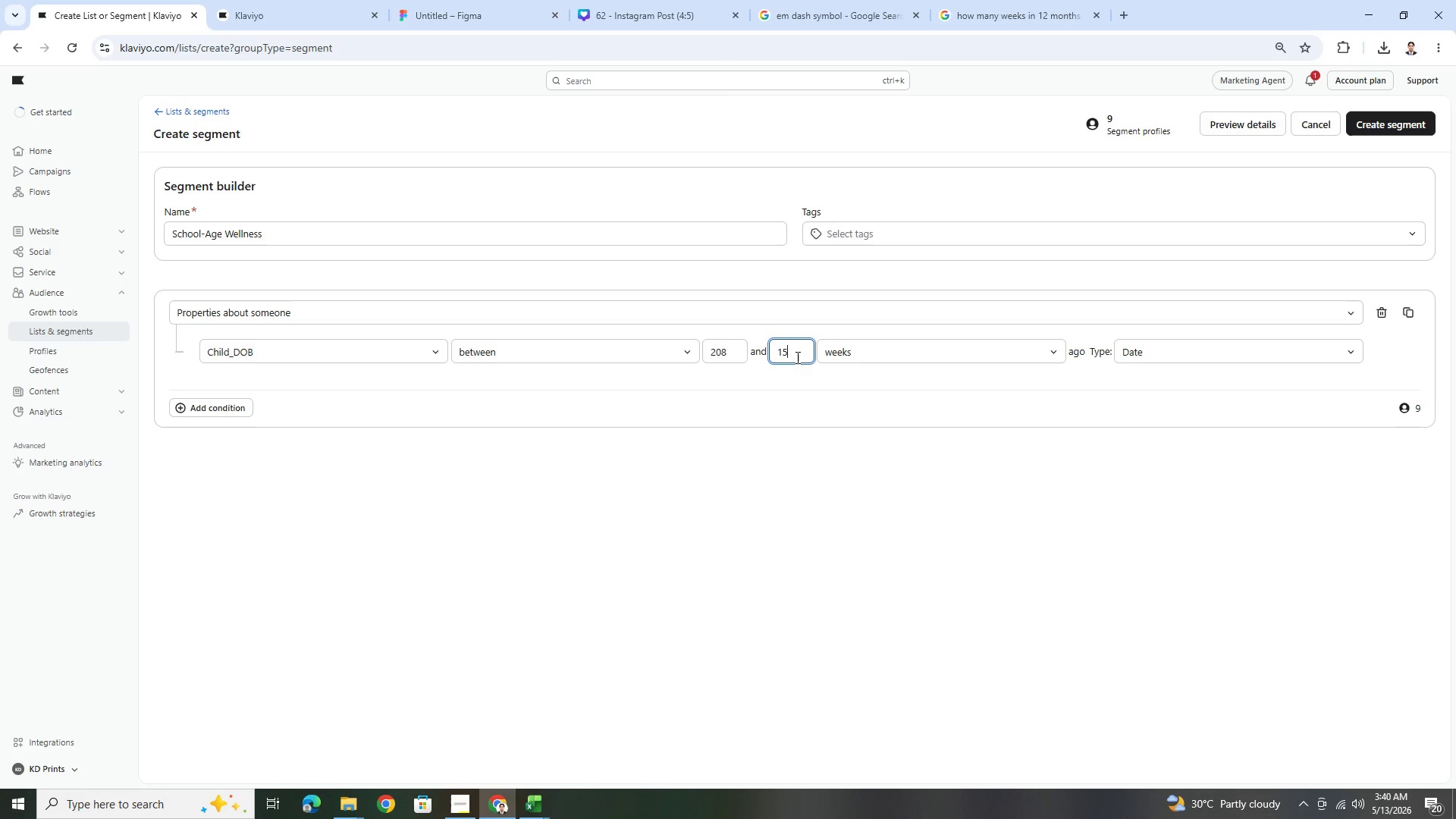 
key(Numpad2)
 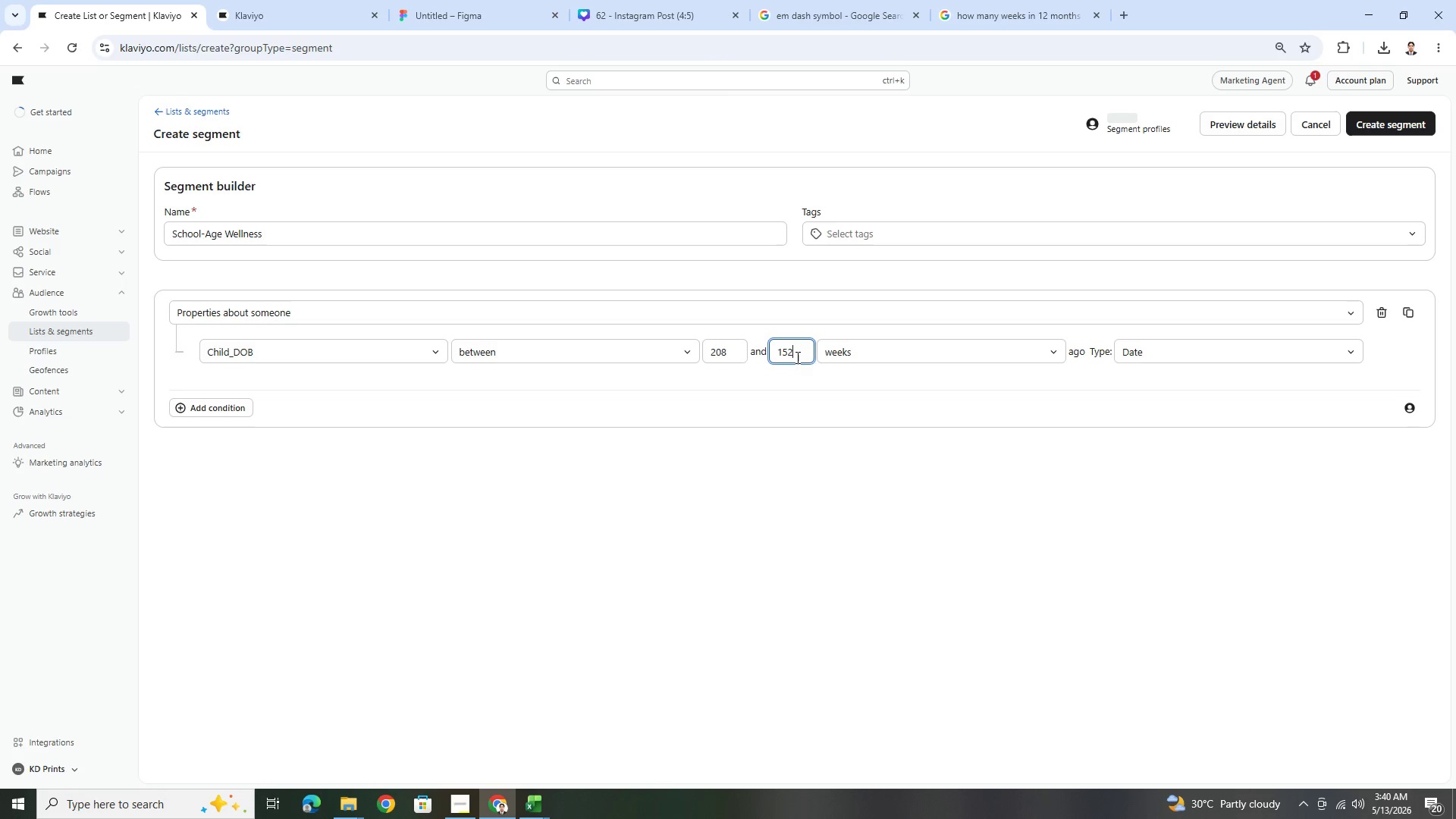 
key(Numpad0)
 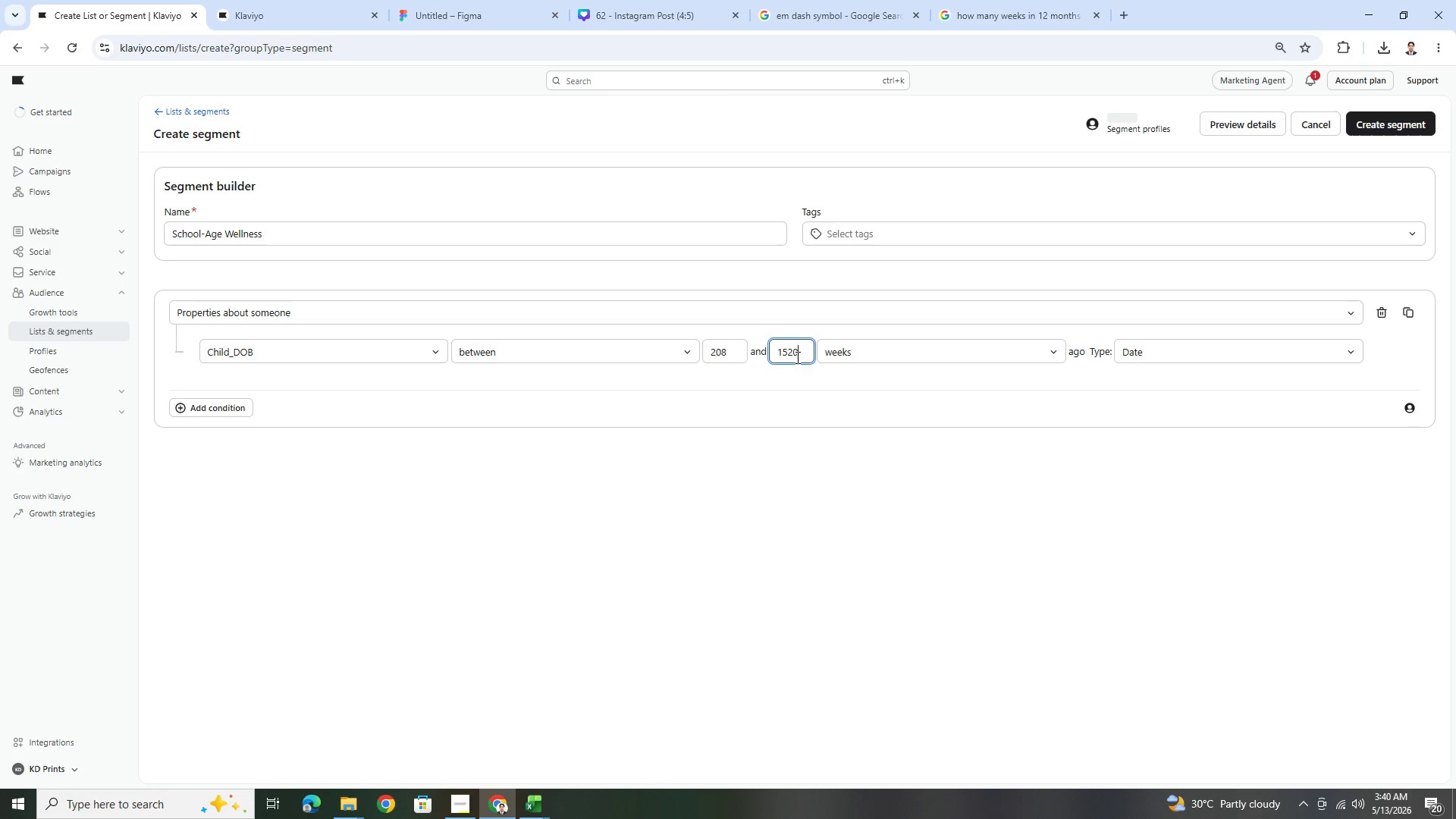 
key(Numpad0)
 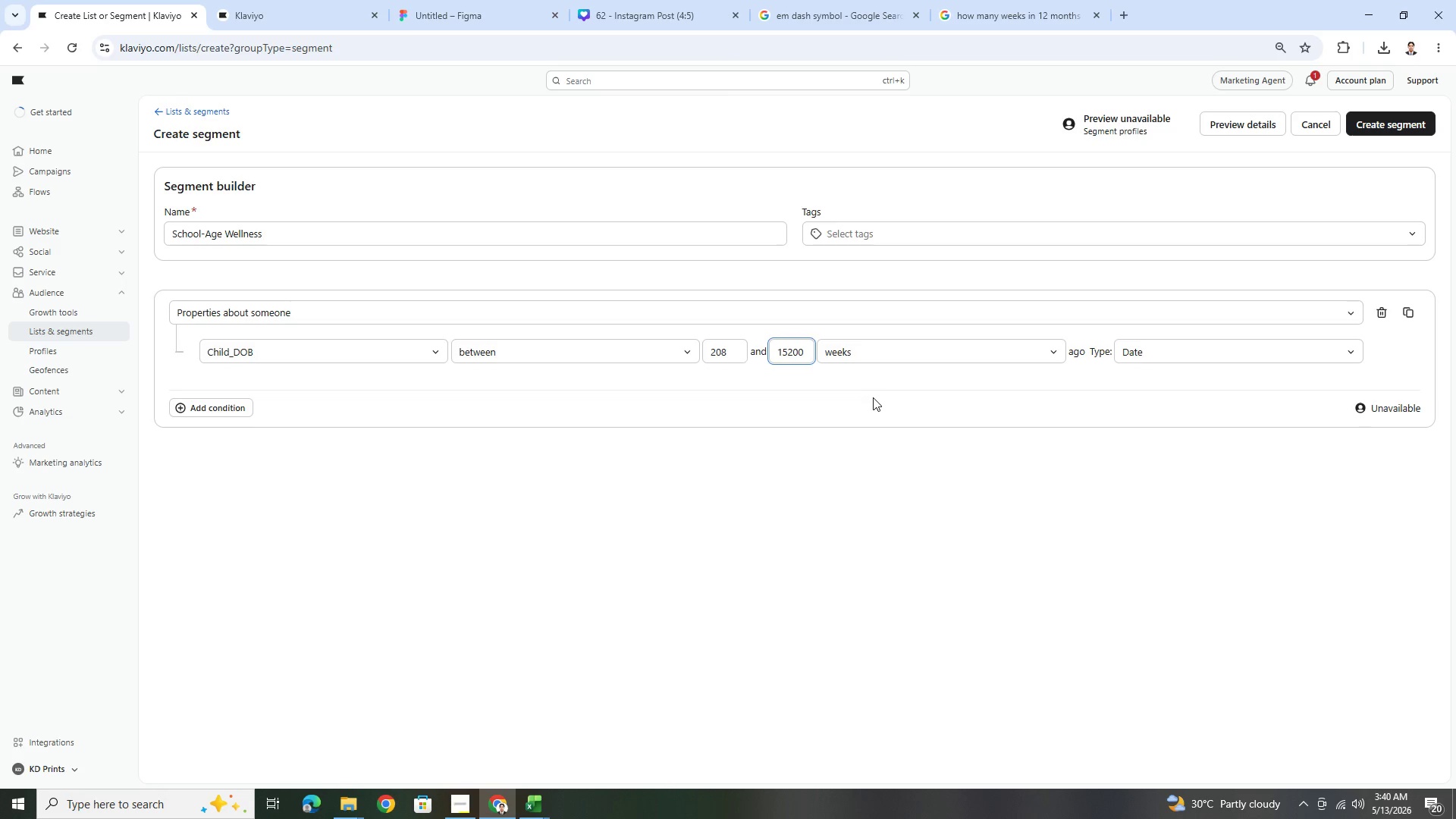 
wait(15.28)
 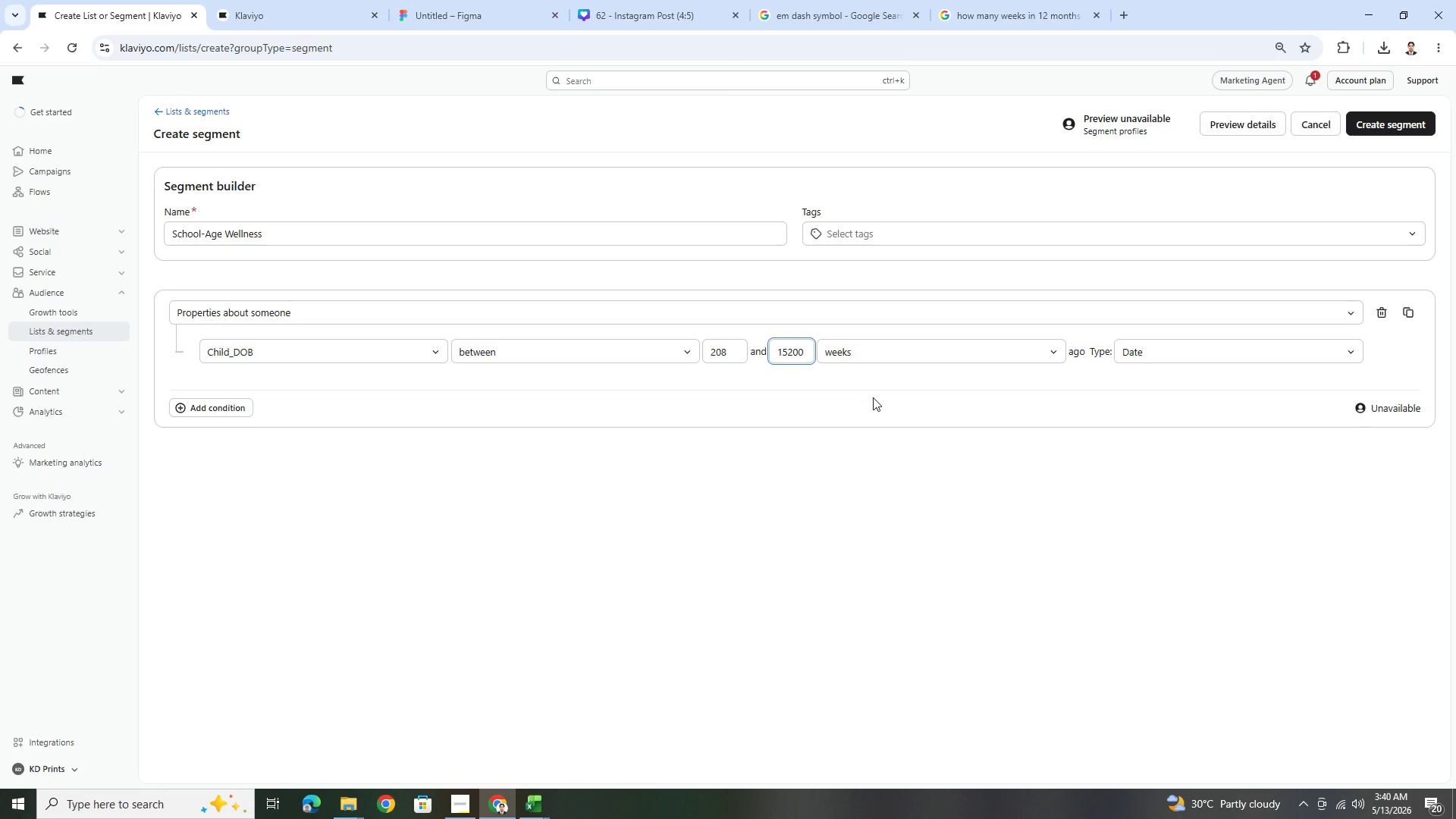 
left_click([1041, 0])
 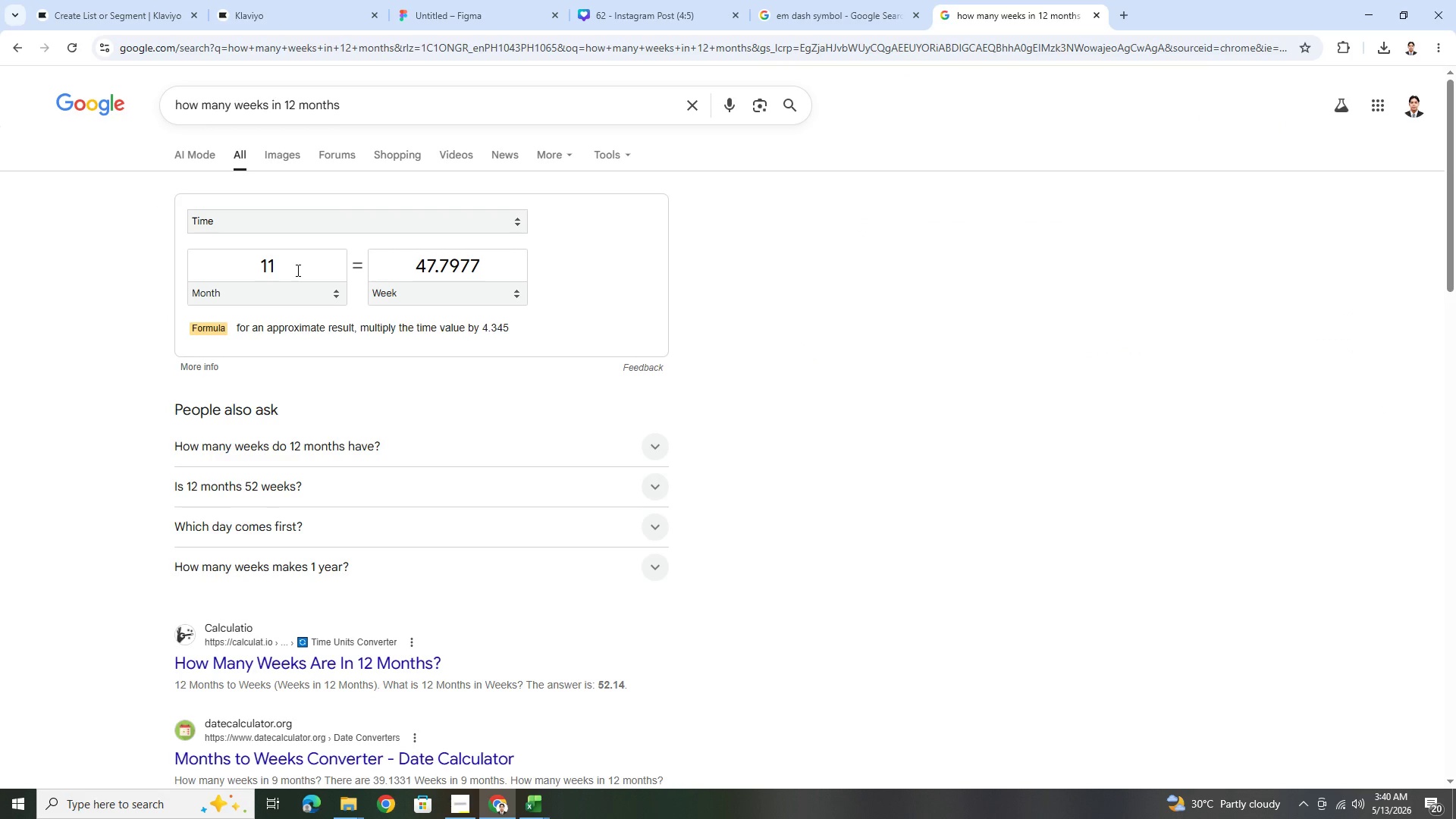 
left_click([297, 270])
 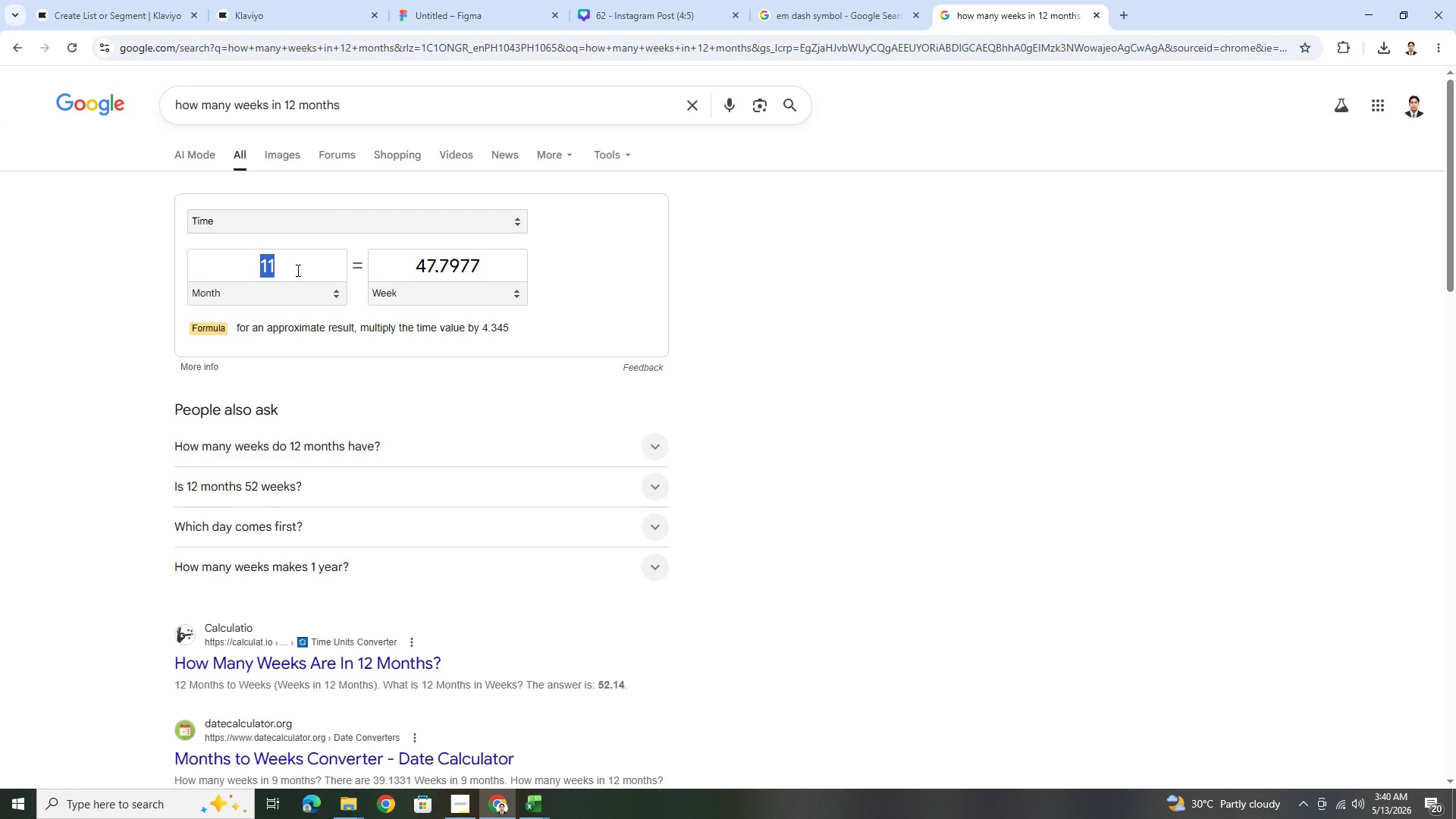 
wait(5.59)
 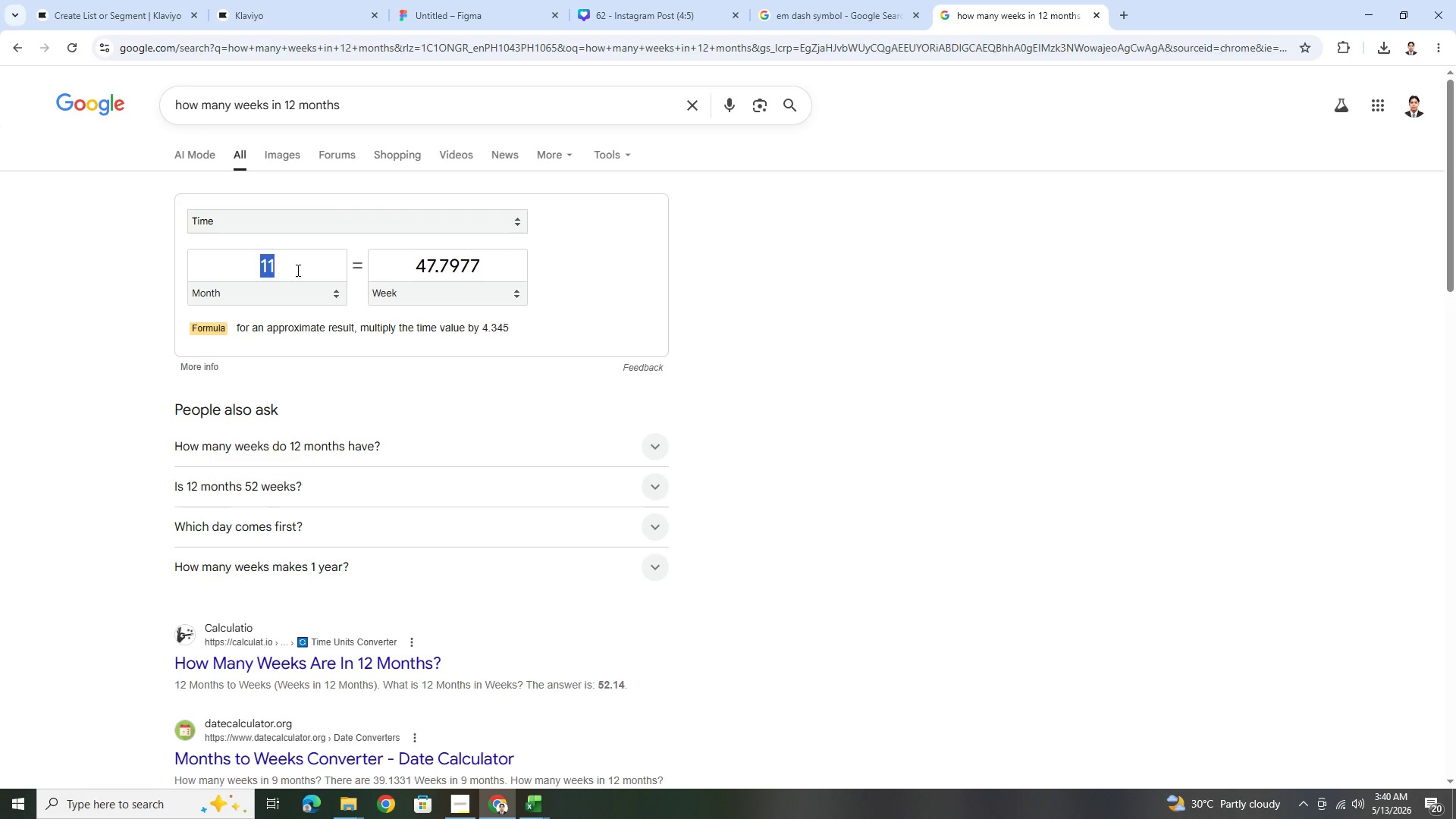 
key(Numpad1)
 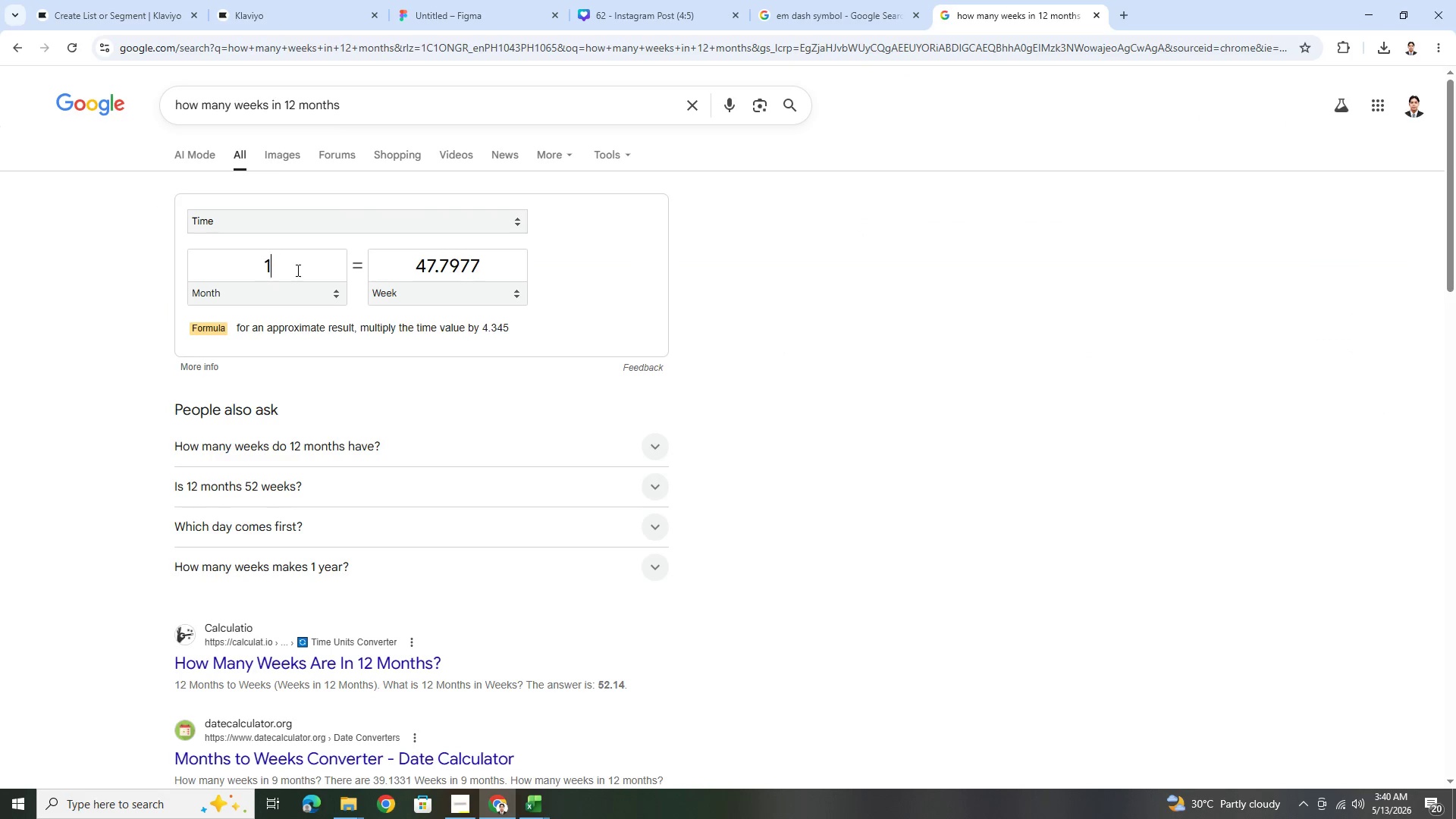 
key(Numpad2)
 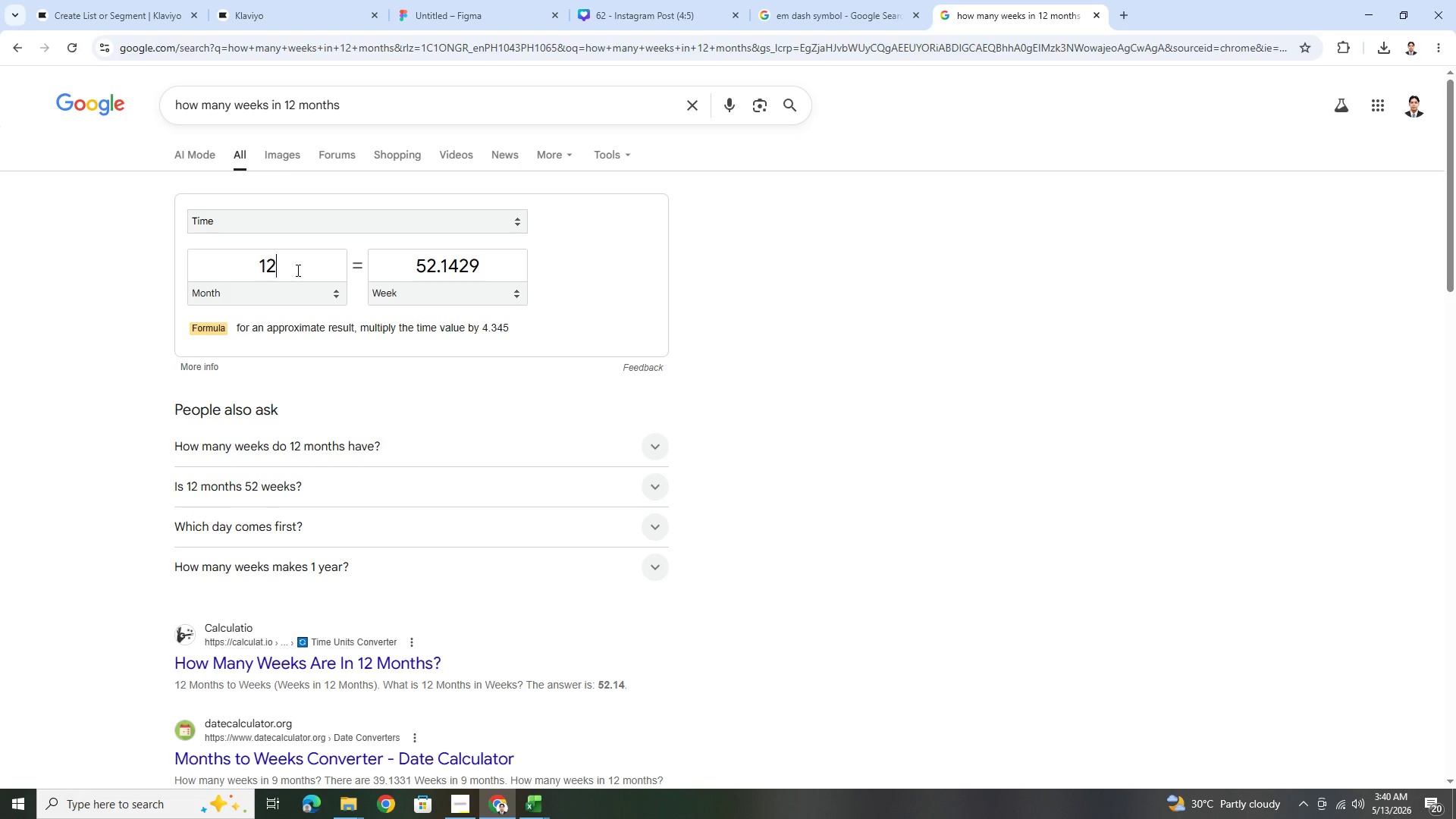 
key(Numpad0)
 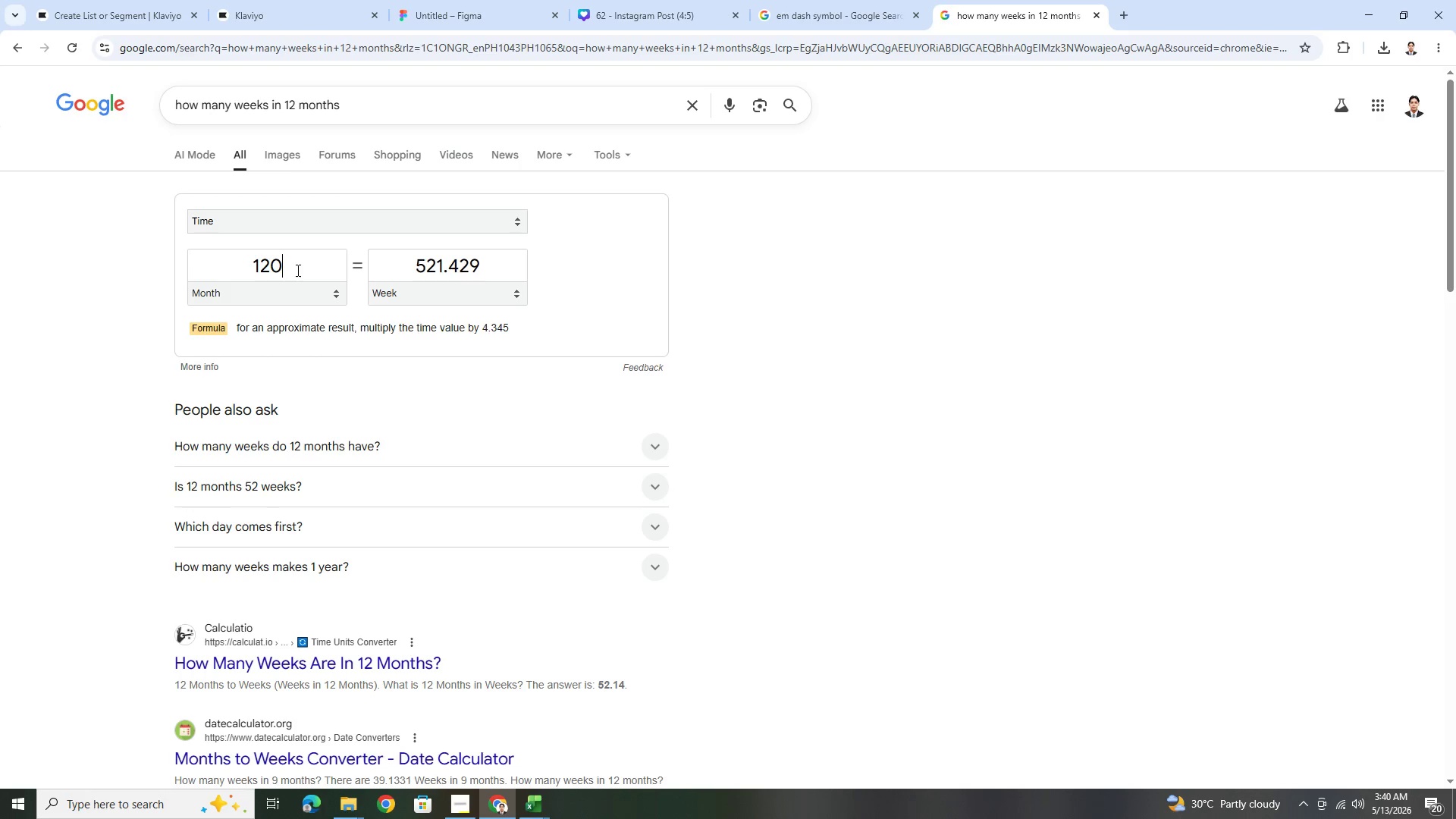 
key(Numpad0)
 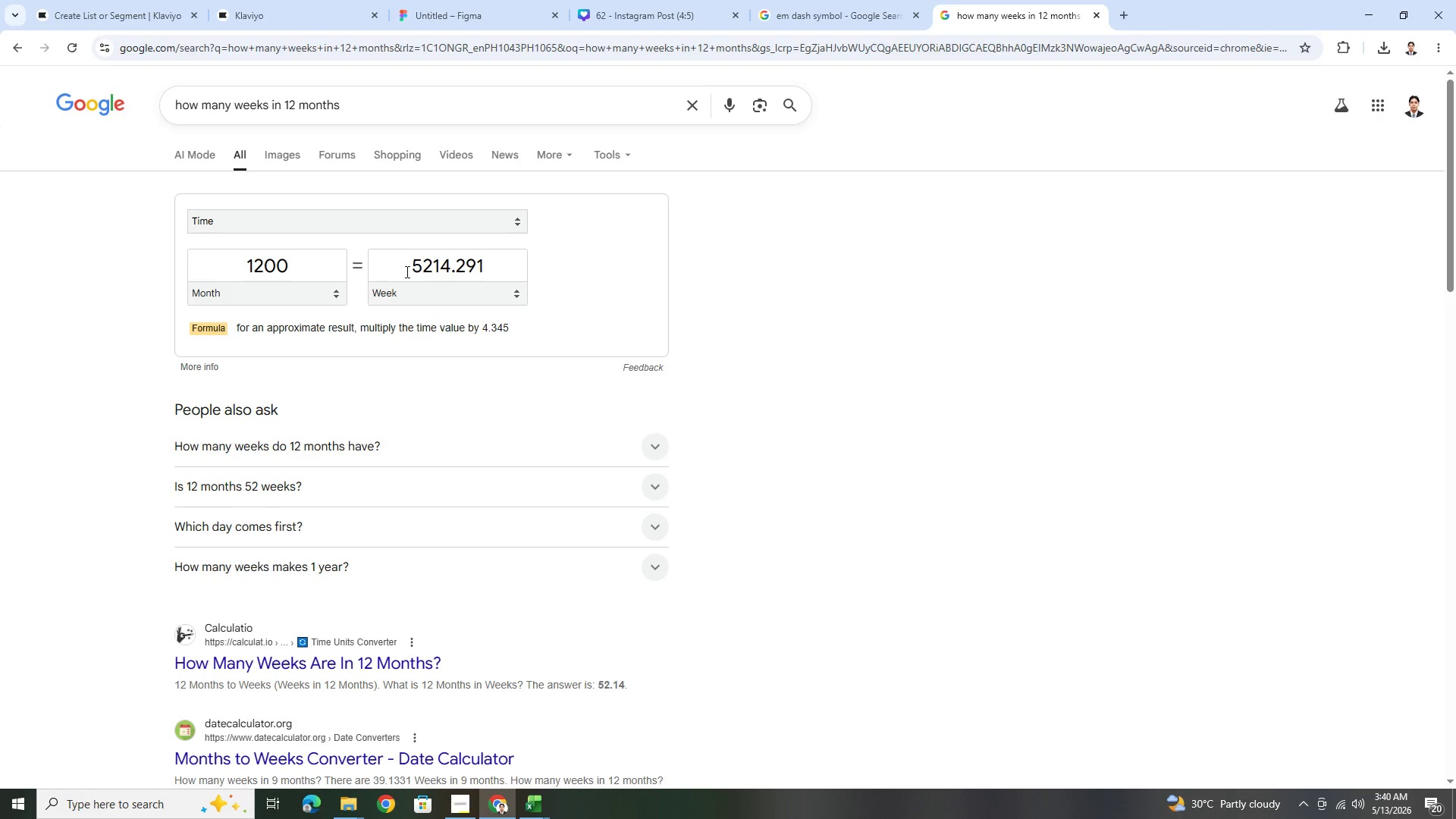 
wait(5.61)
 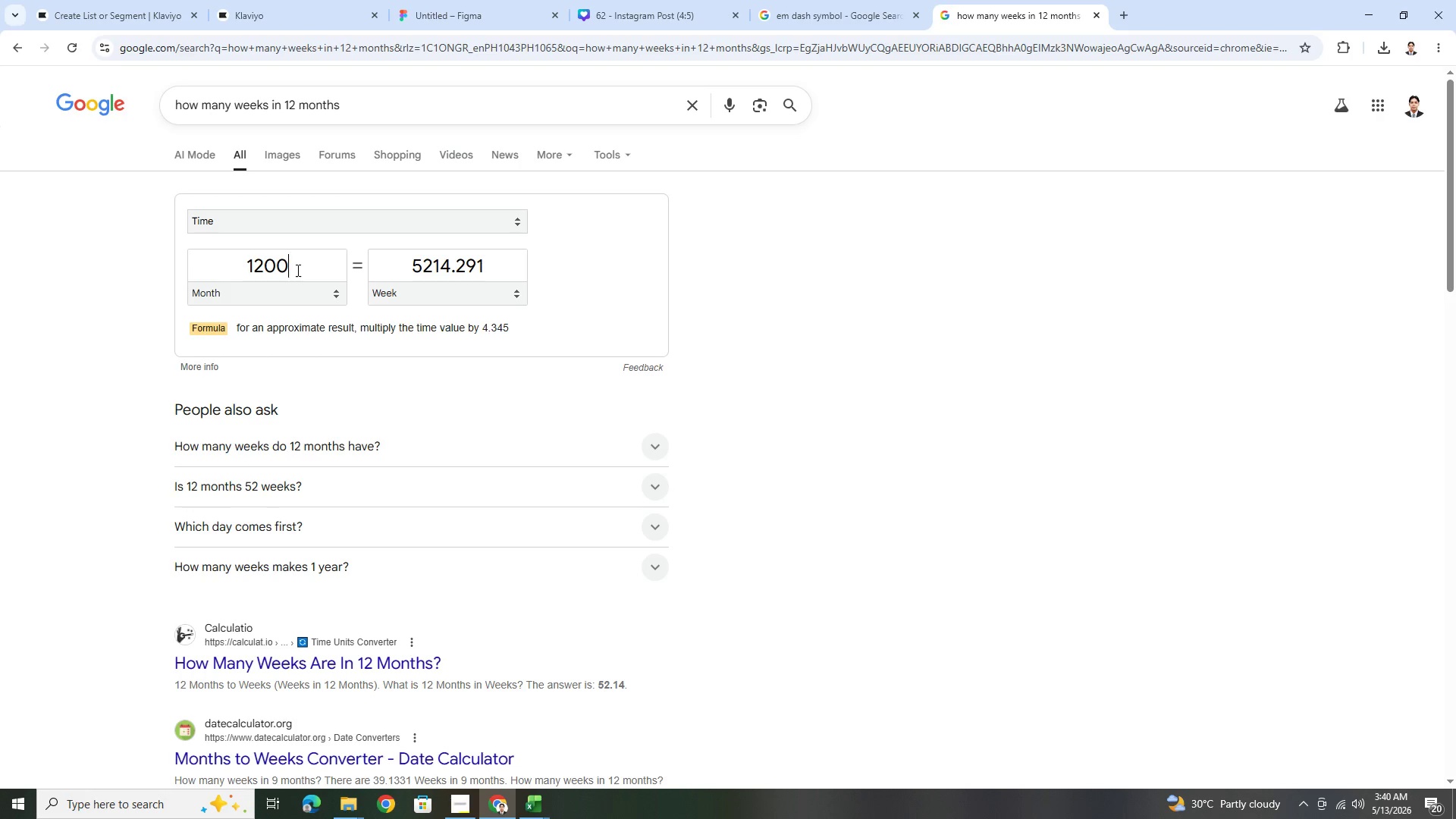 
key(Backspace)
 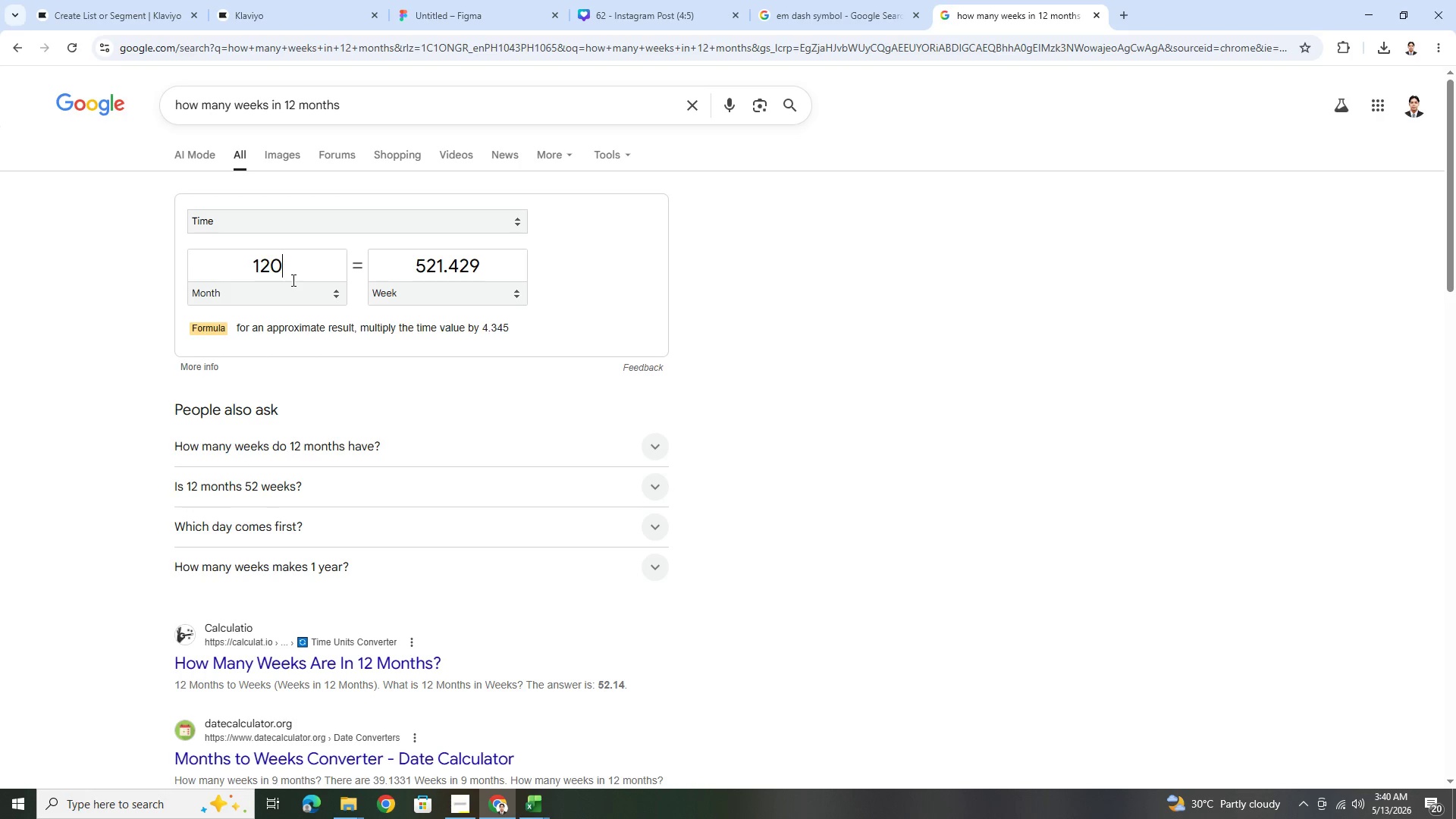 
key(Backspace)
 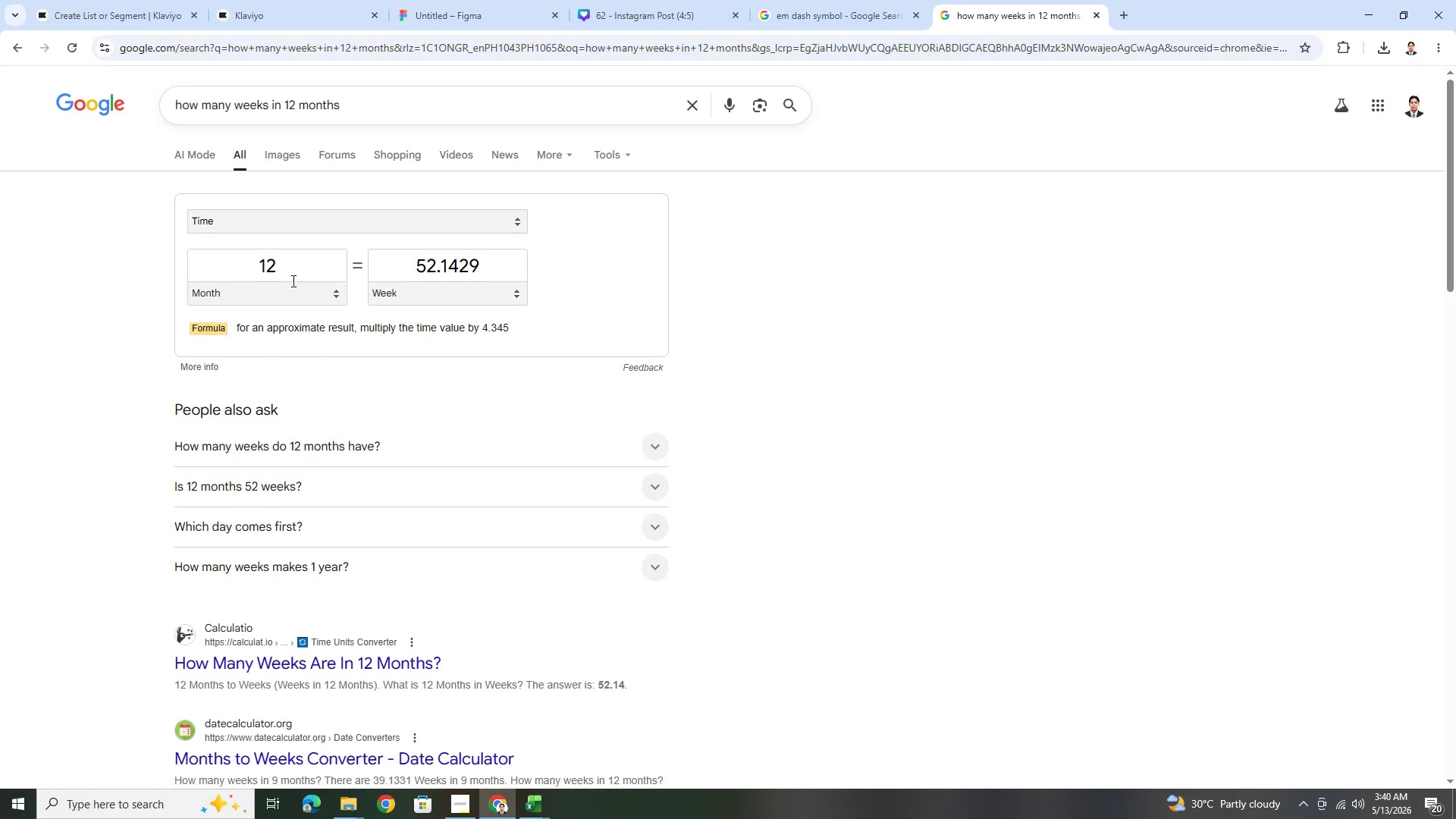 
wait(6.06)
 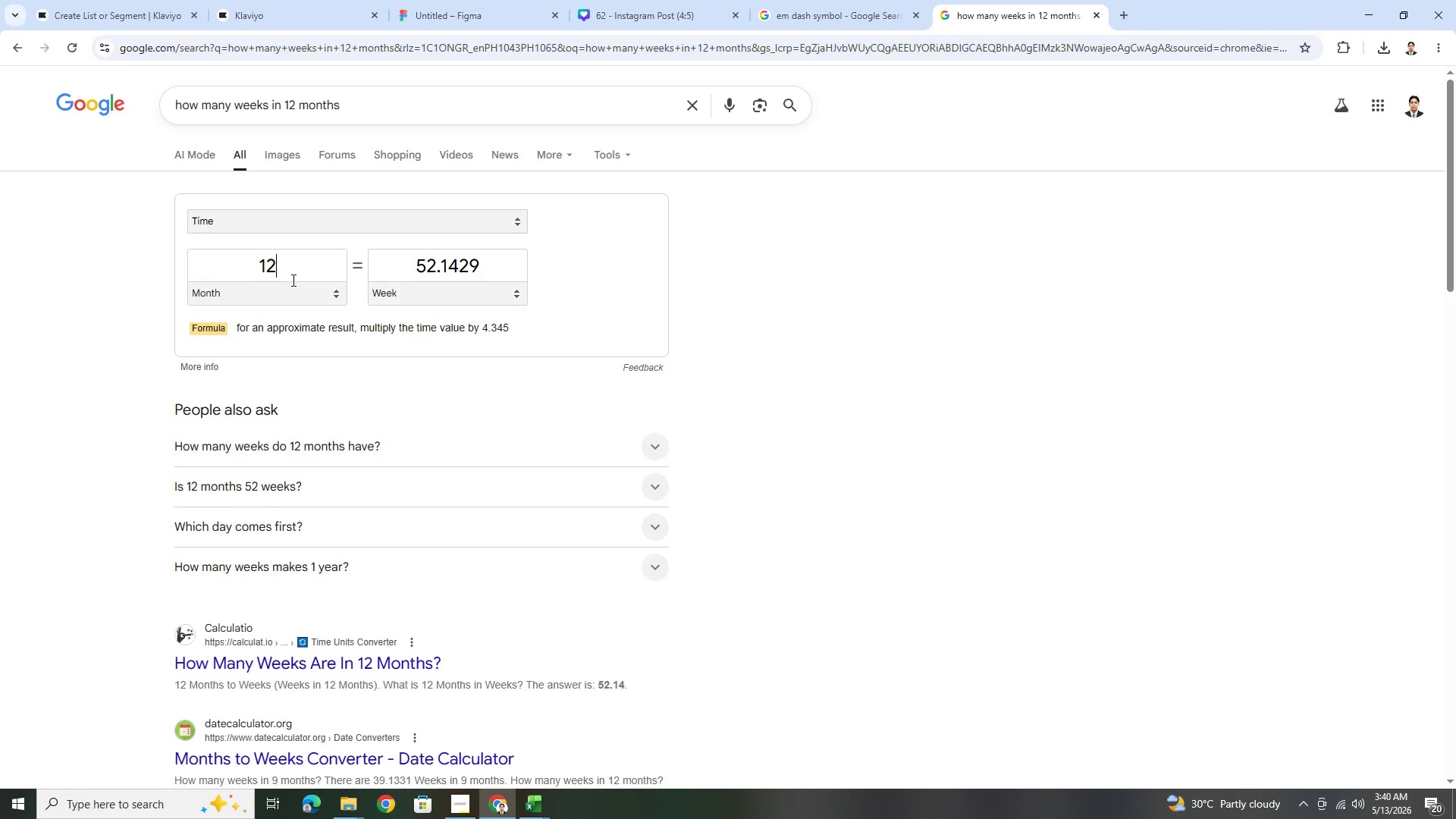 
key(Numpad0)
 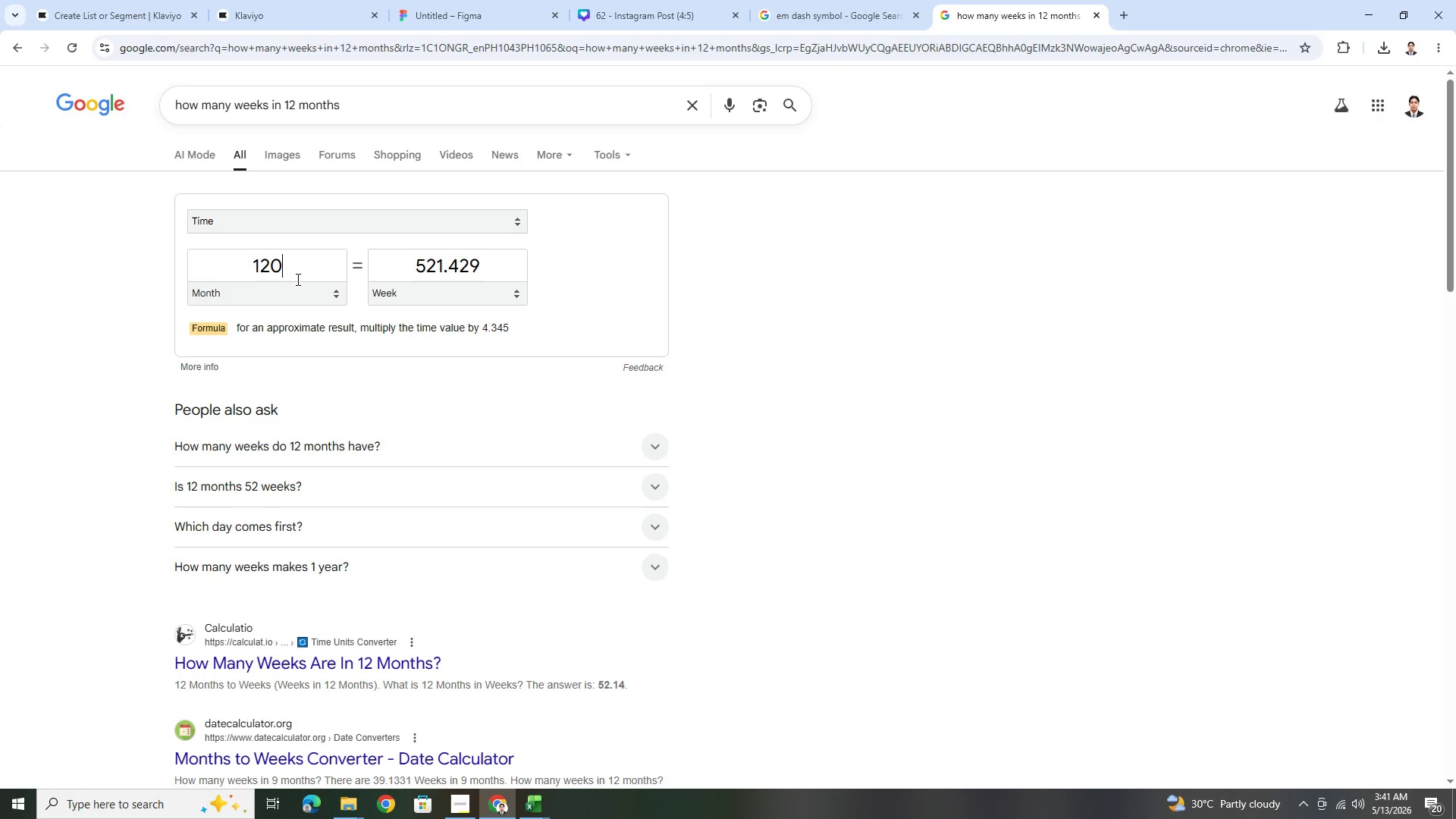 
wait(15.78)
 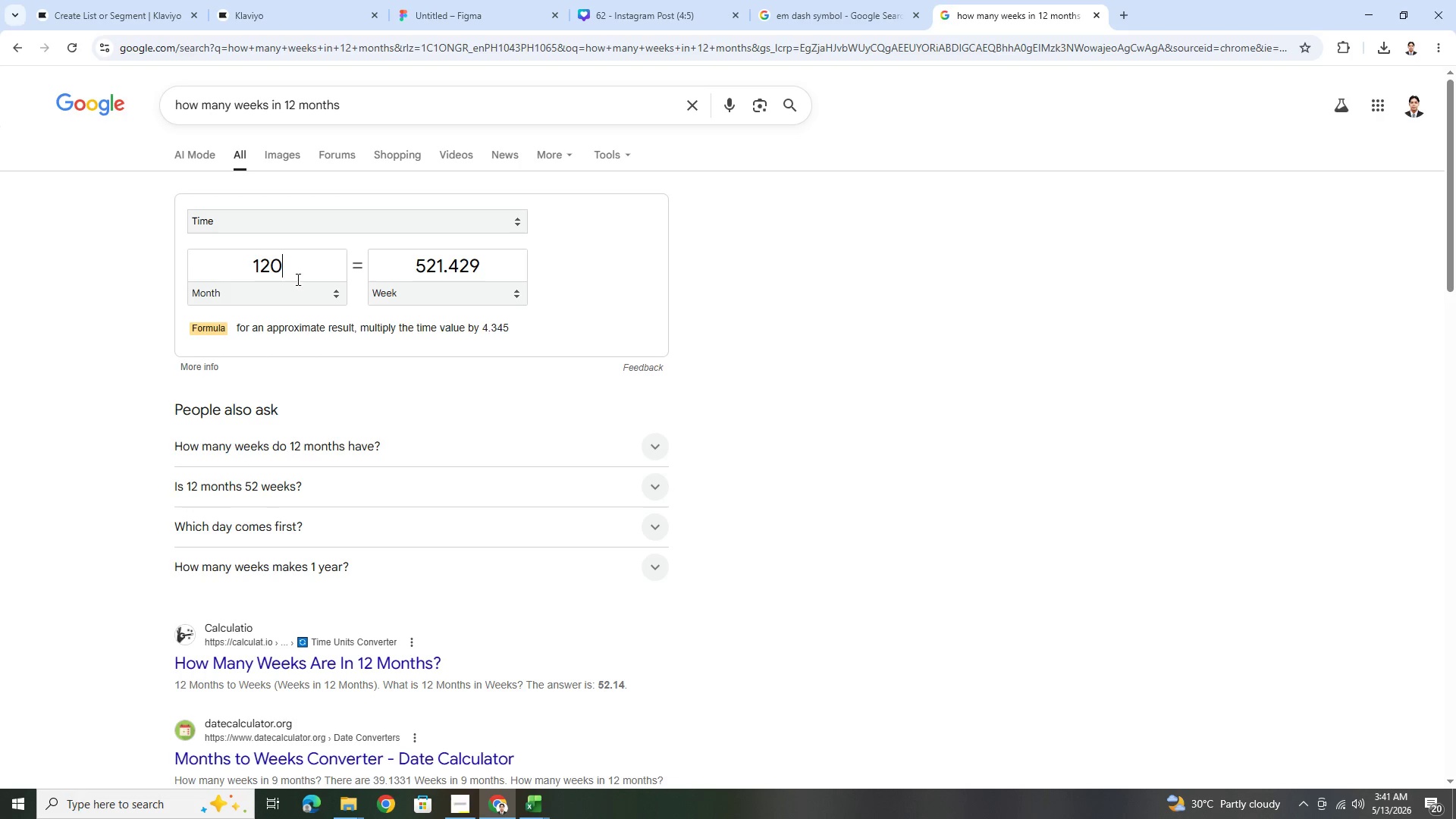 
left_click([171, 2])
 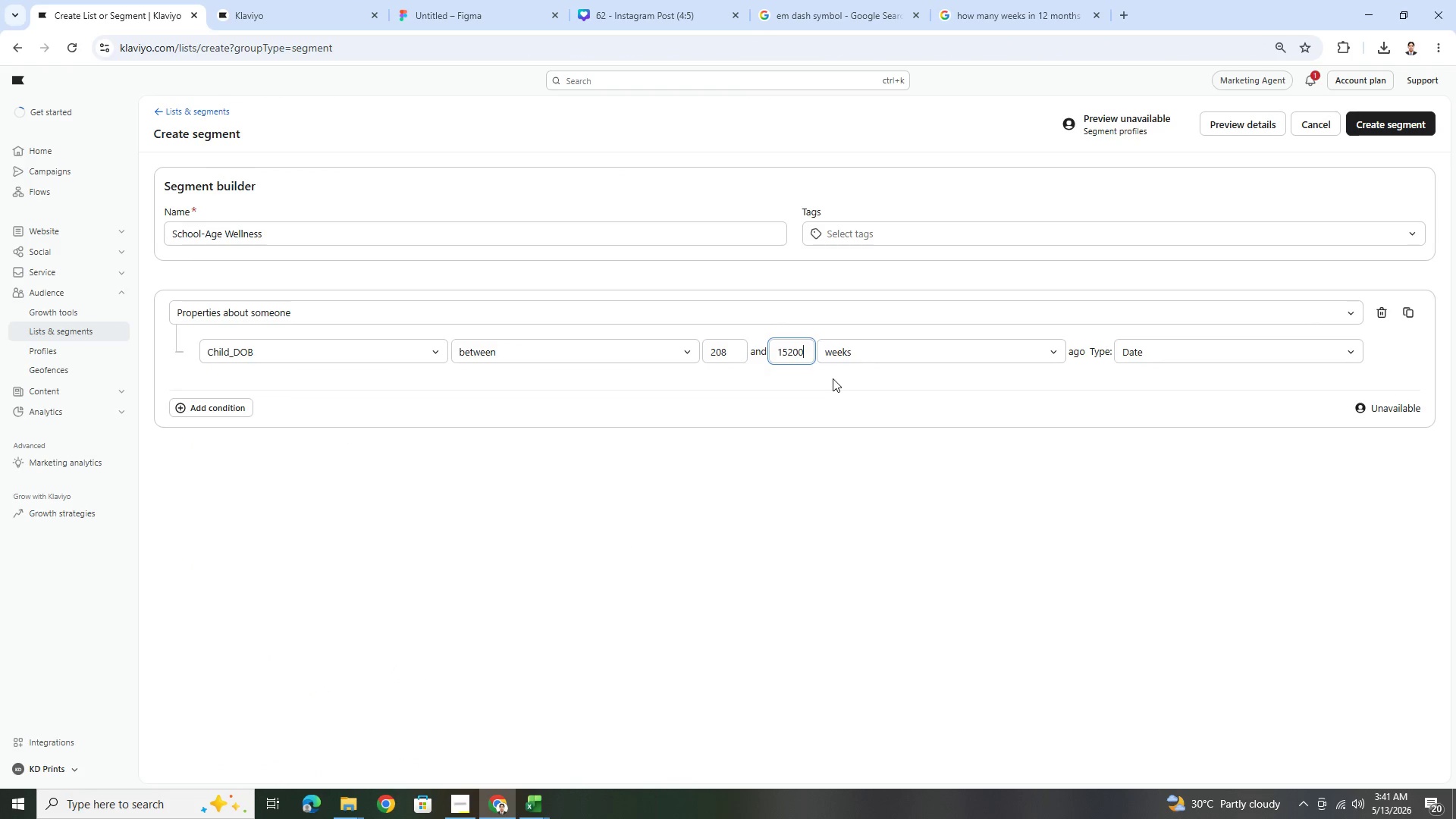 
key(Backspace)
 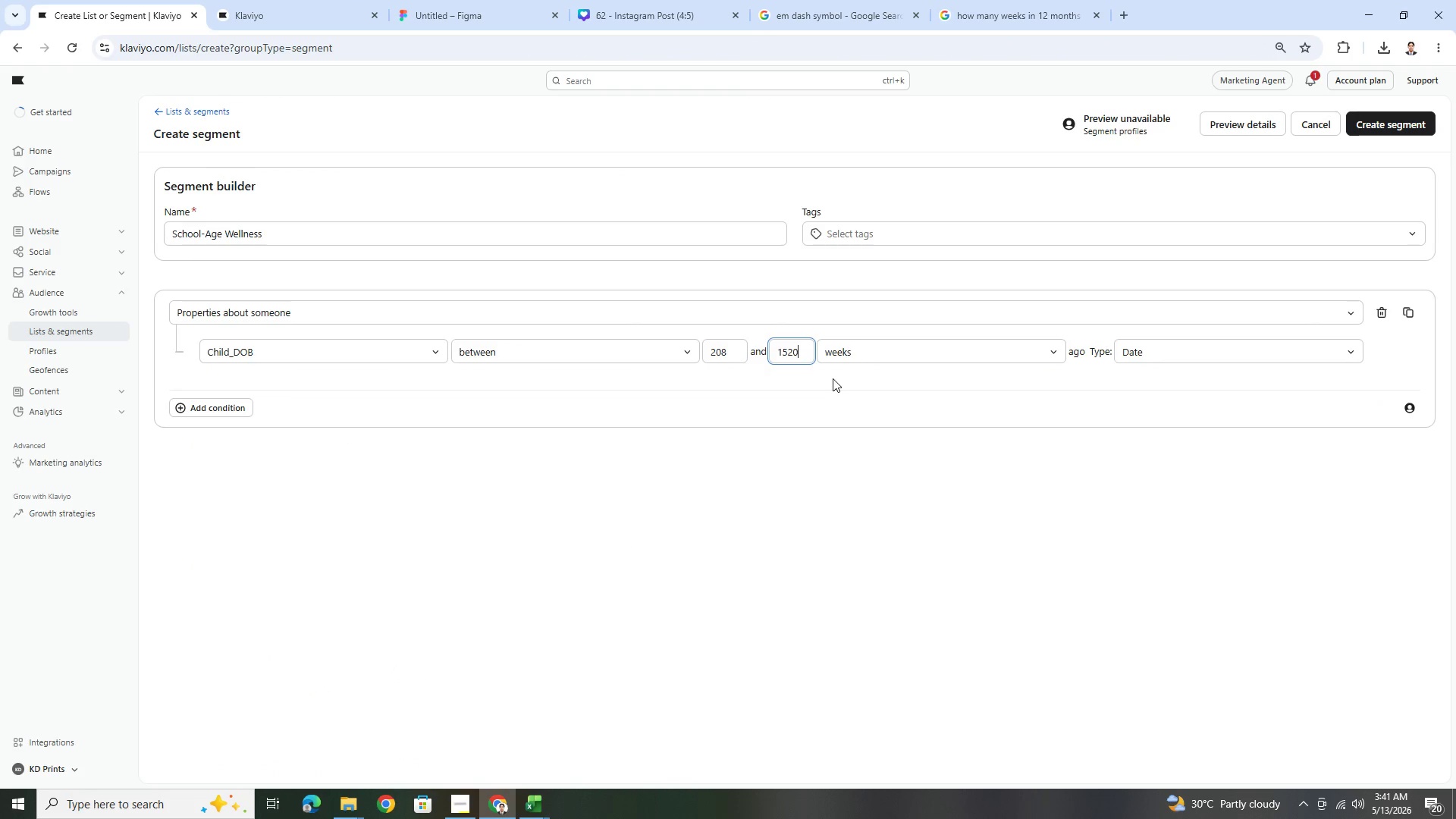 
key(Backspace)
 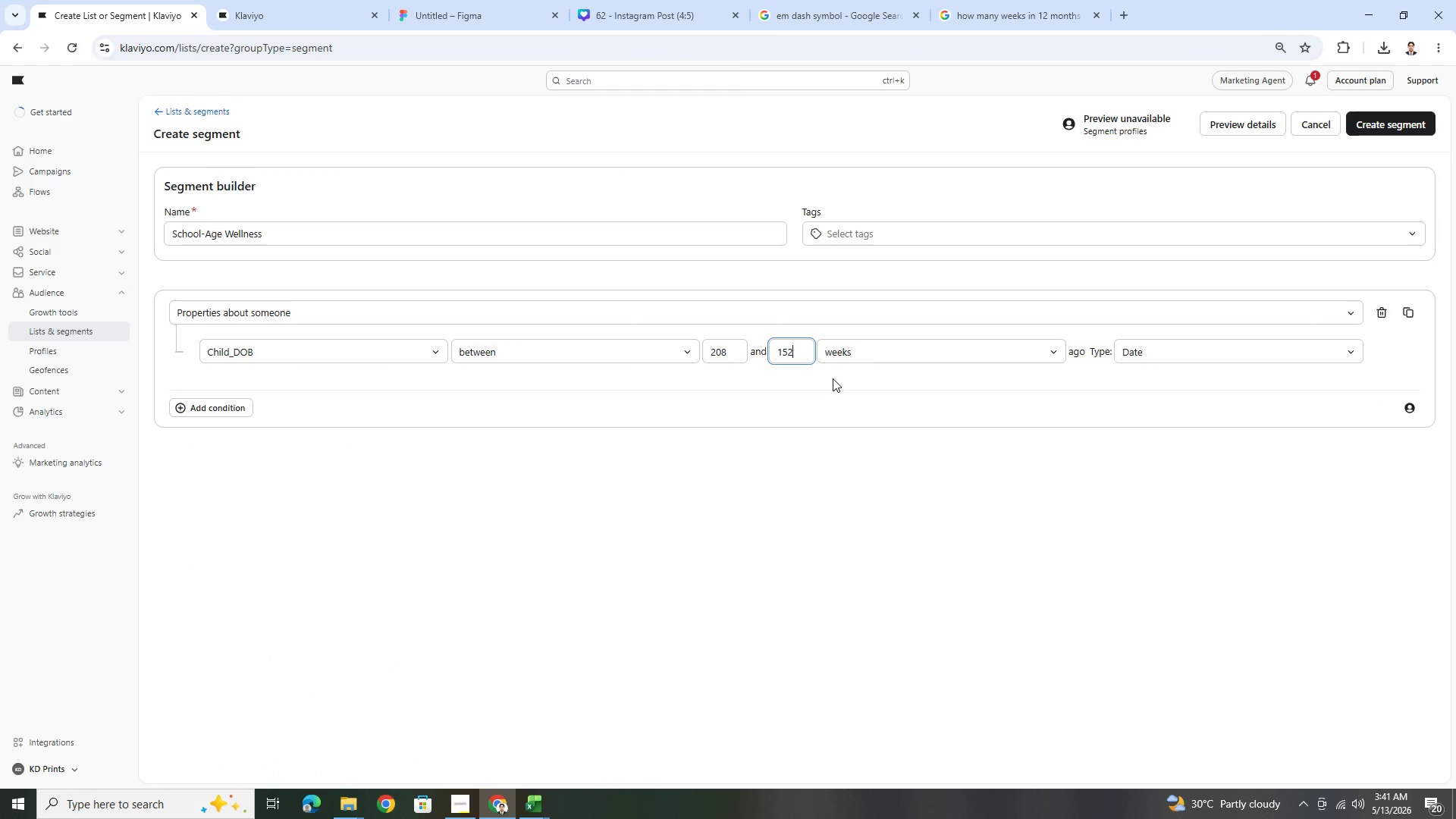 
key(Backspace)
 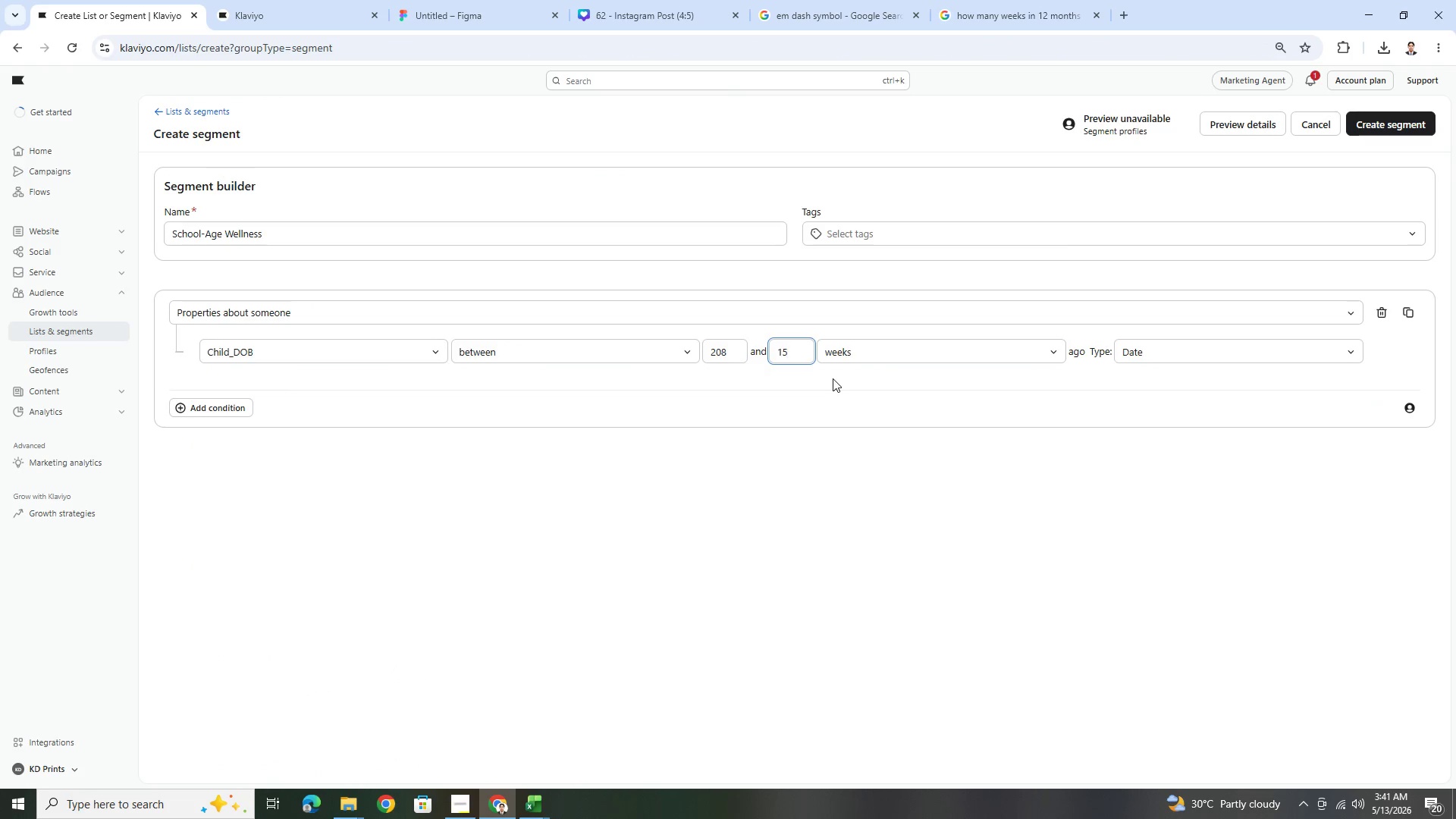 
key(Backspace)
 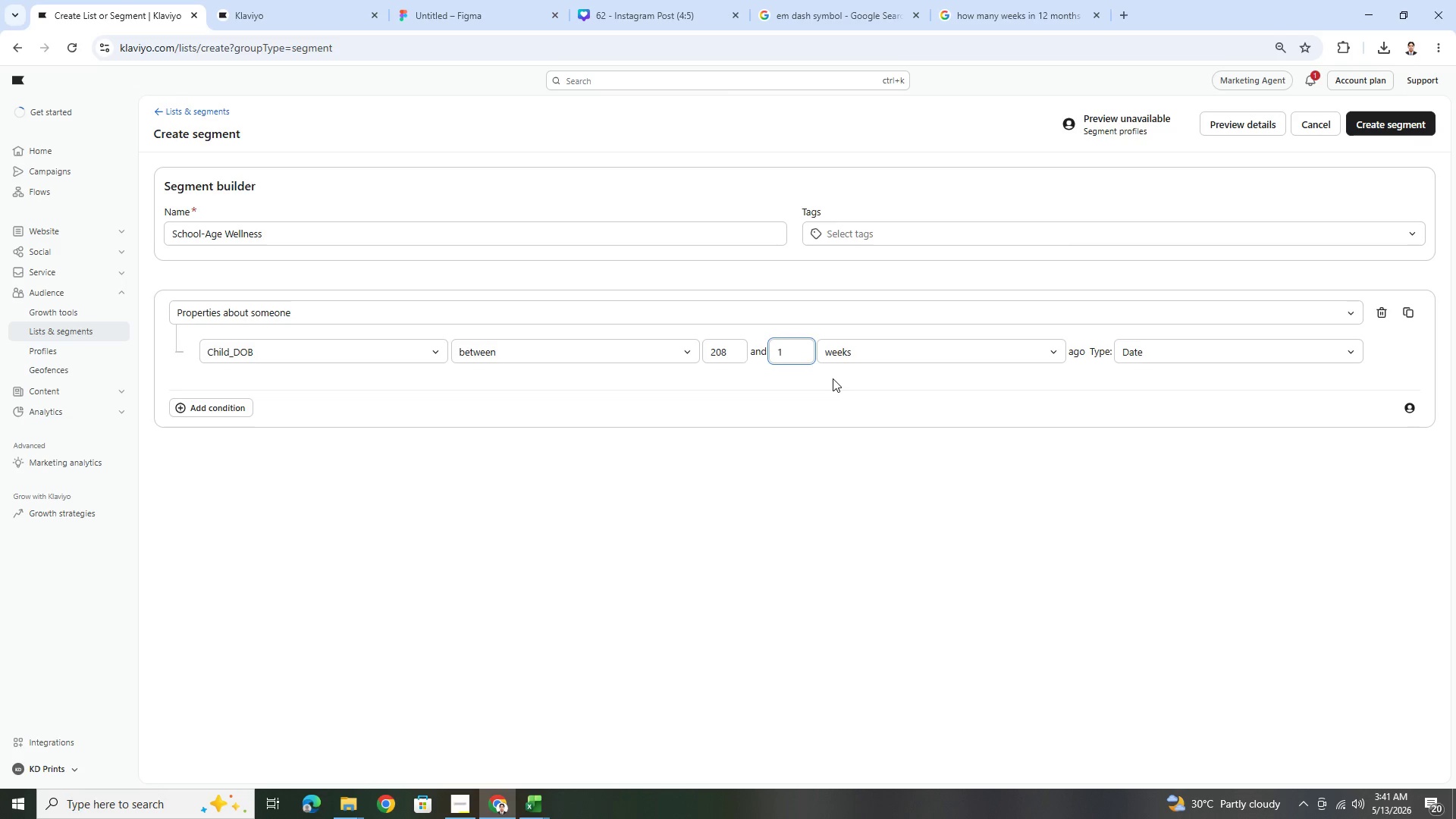 
key(Backspace)
 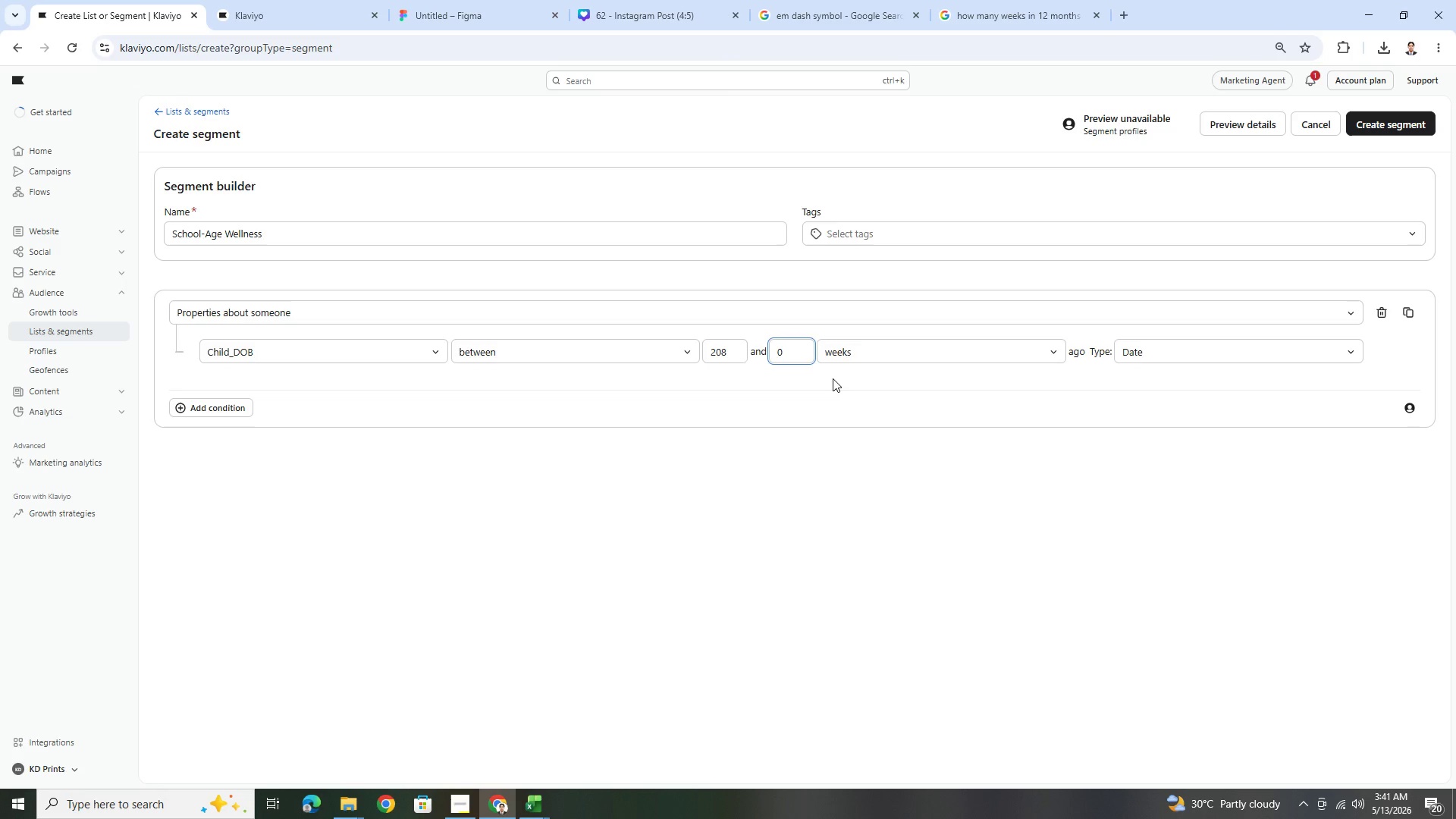 
key(Numpad5)
 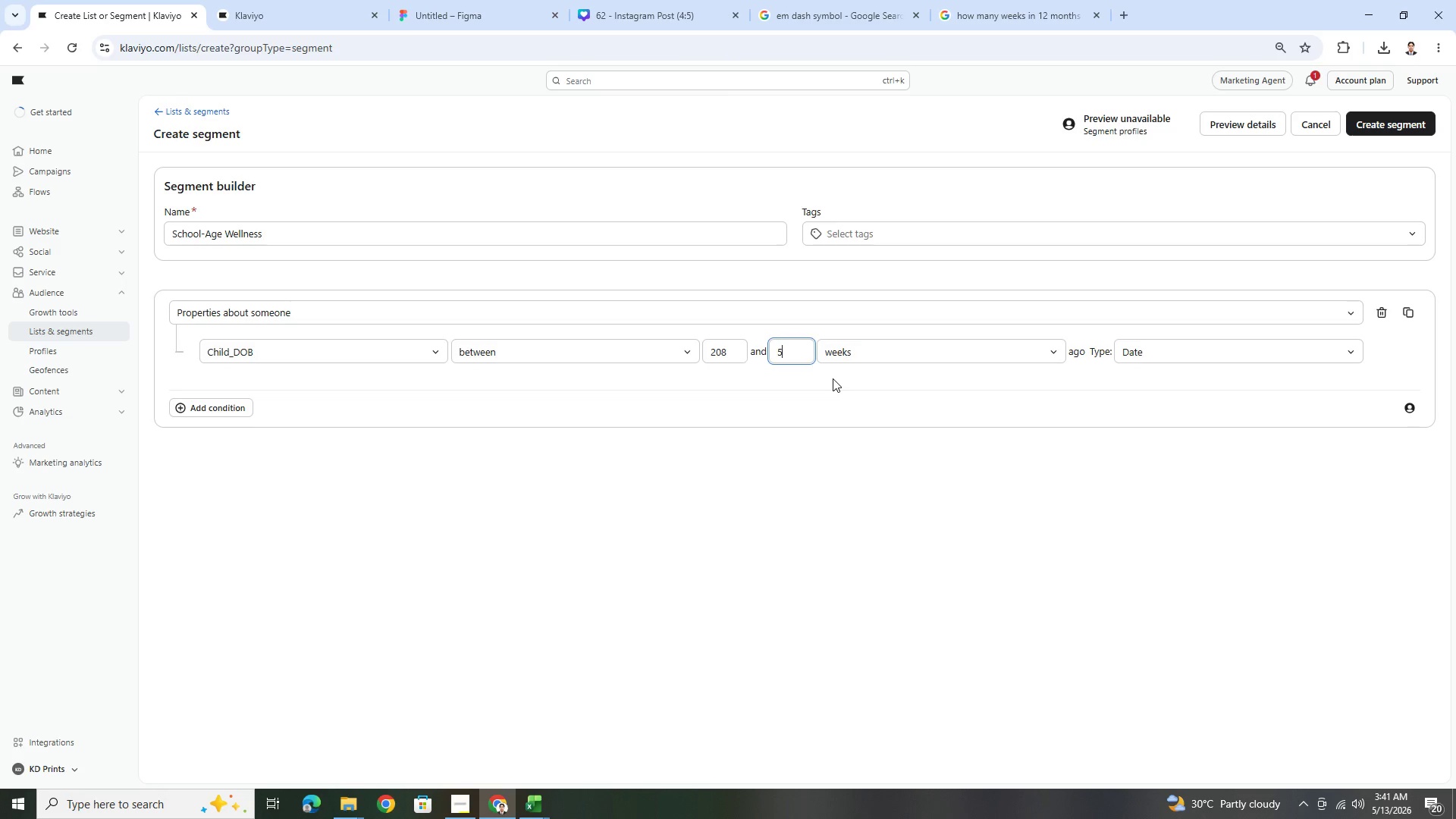 
key(Numpad2)
 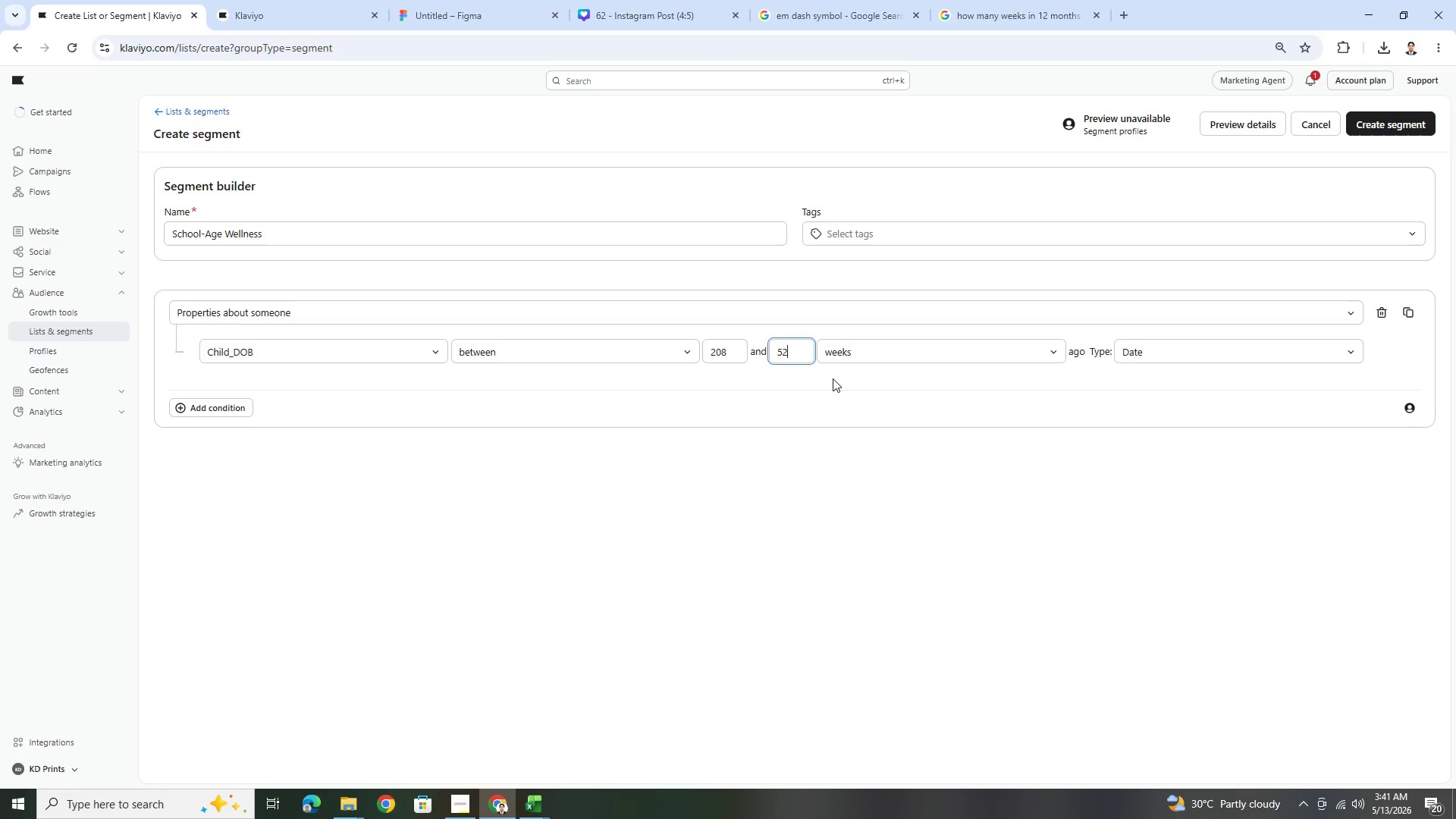 
key(Numpad1)
 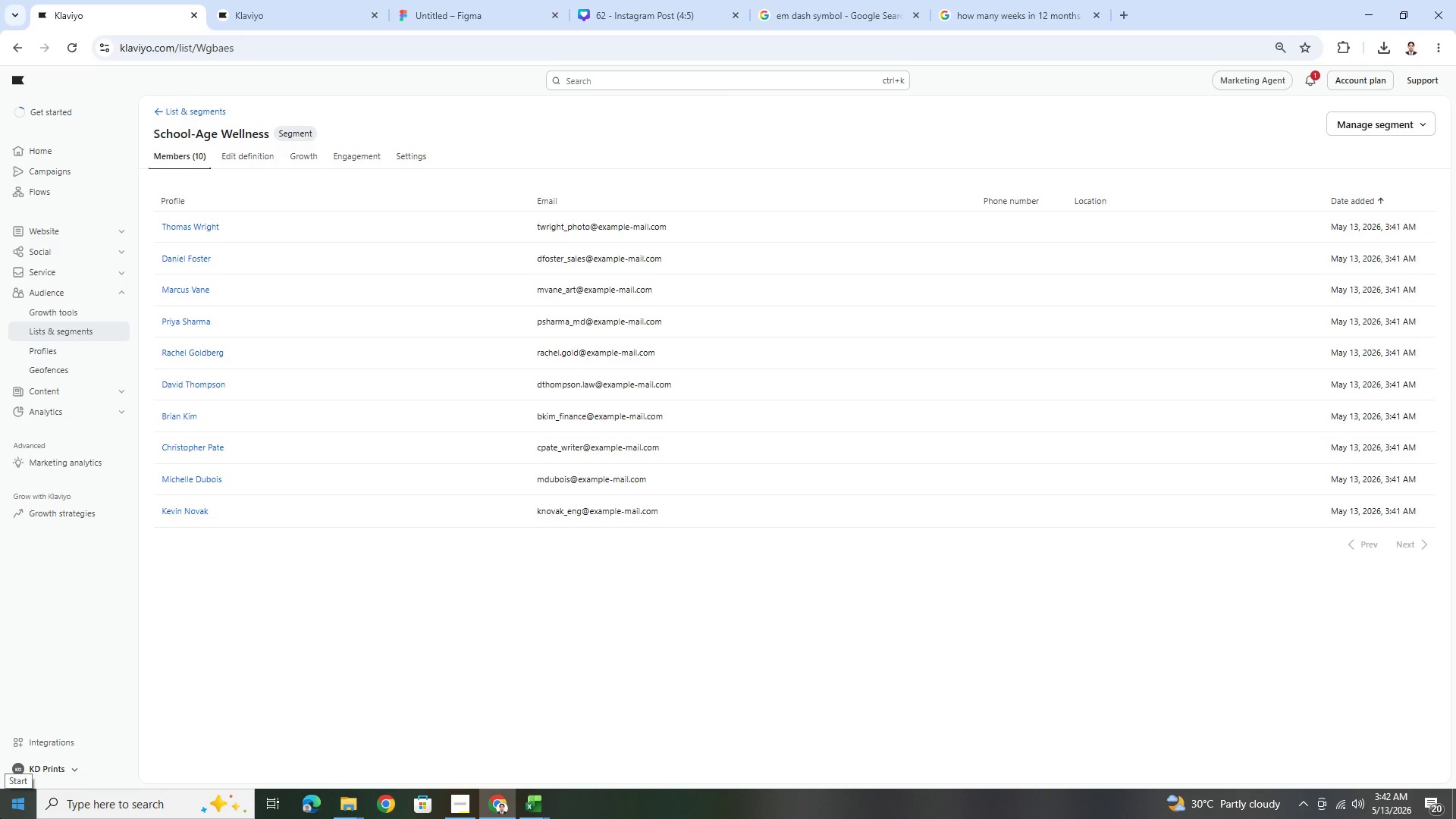 
wait(69.98)
 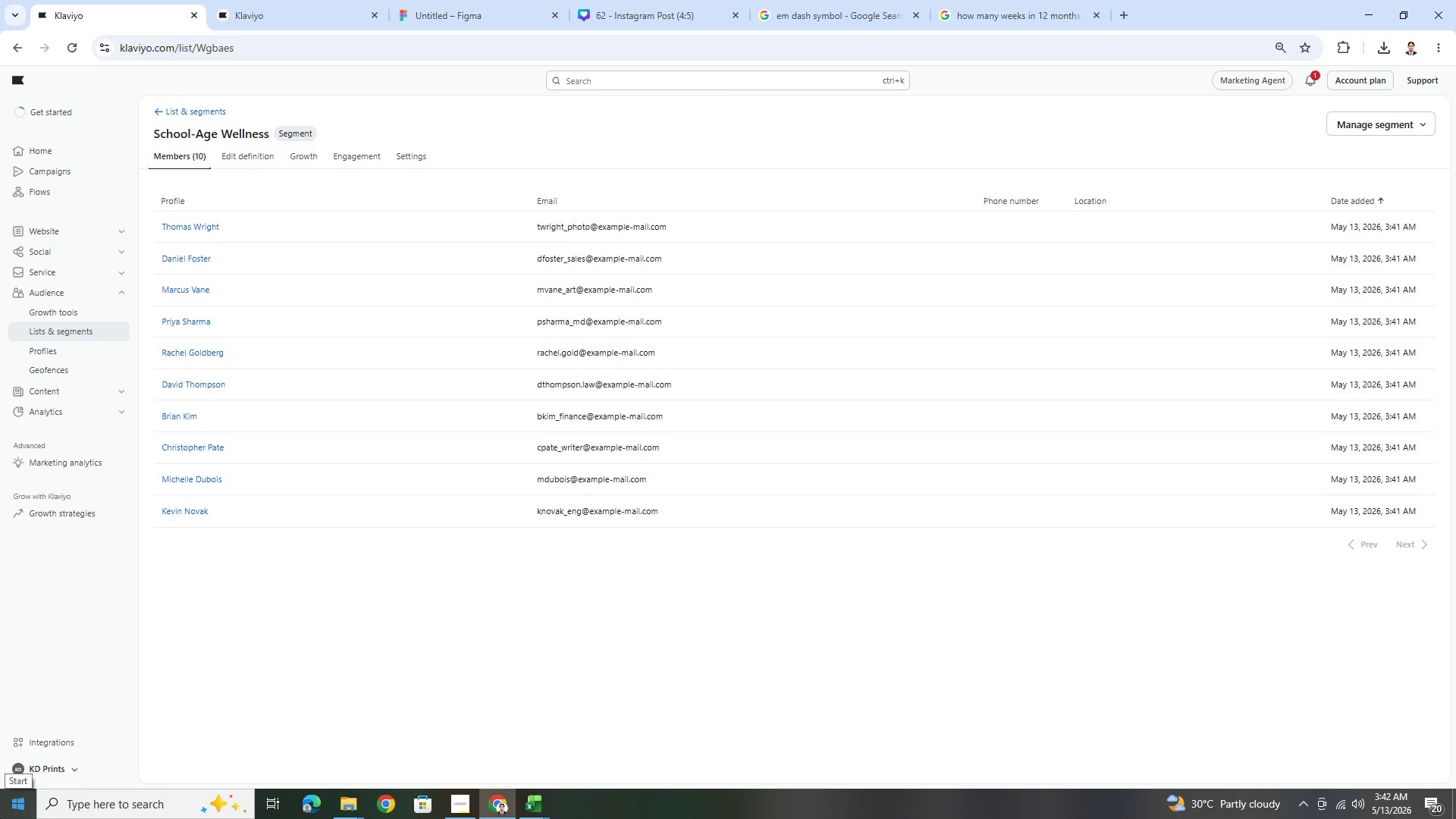 
left_click([541, 802])
 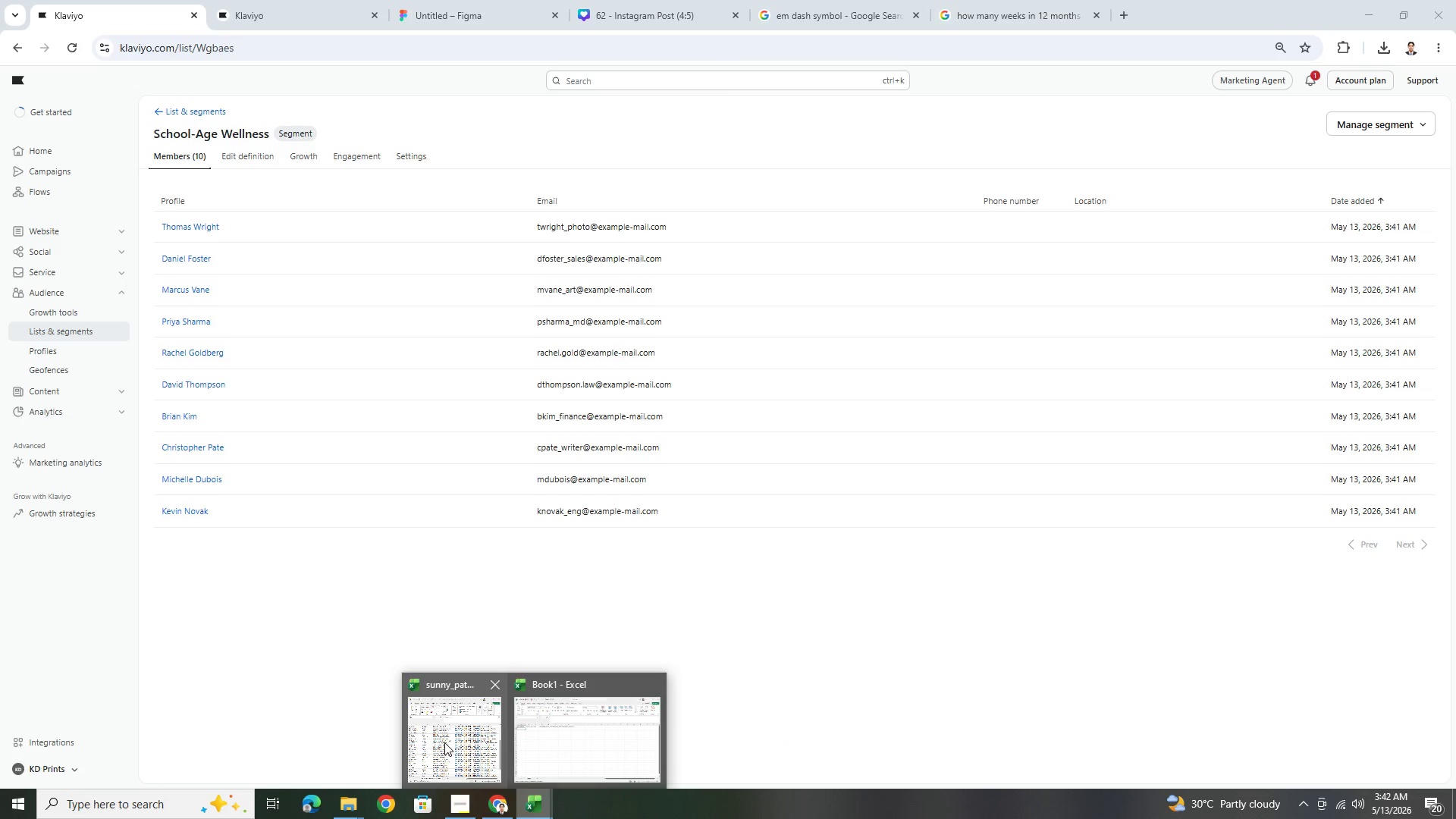 
left_click([444, 742])
 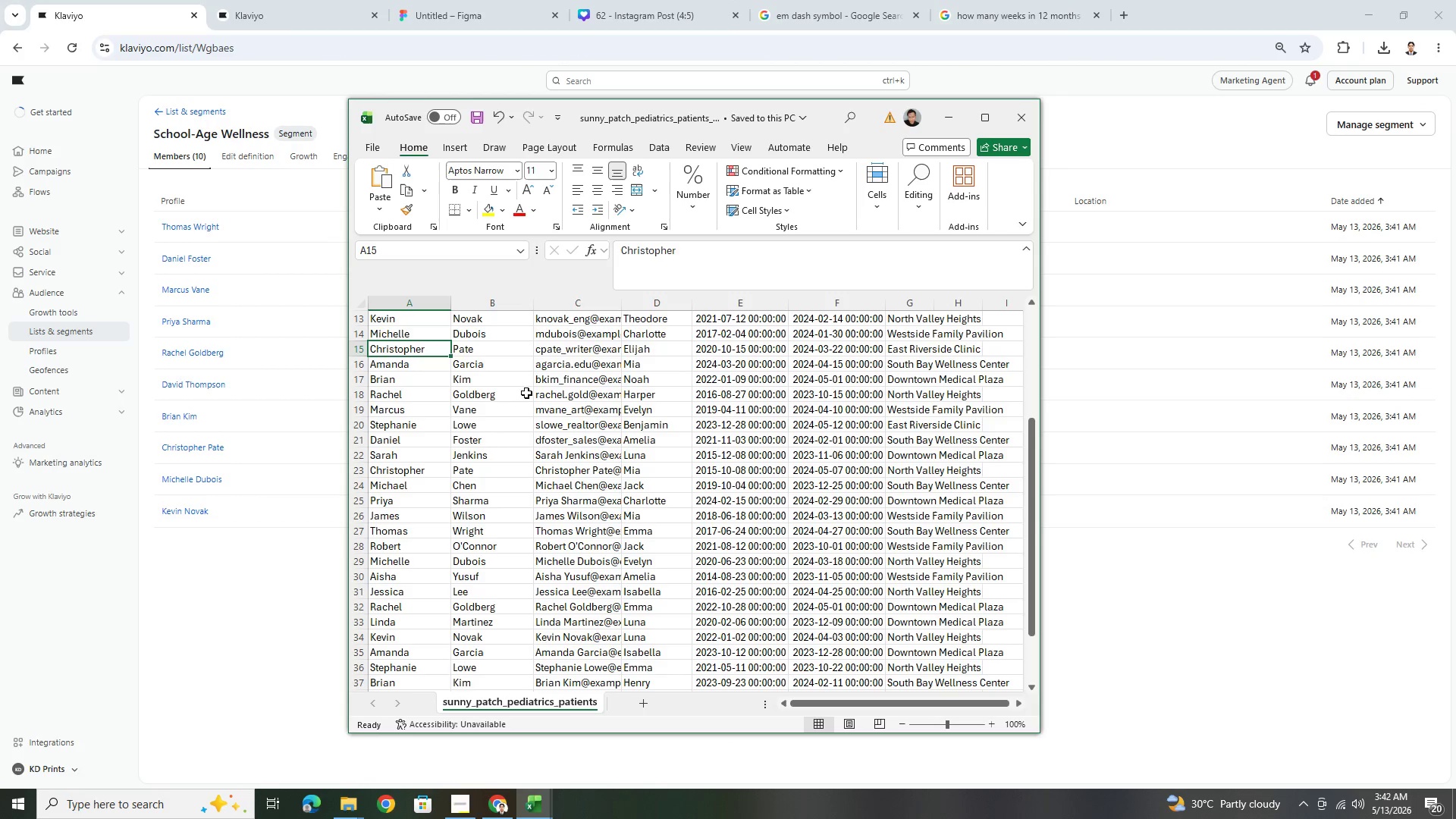 
left_click([507, 394])
 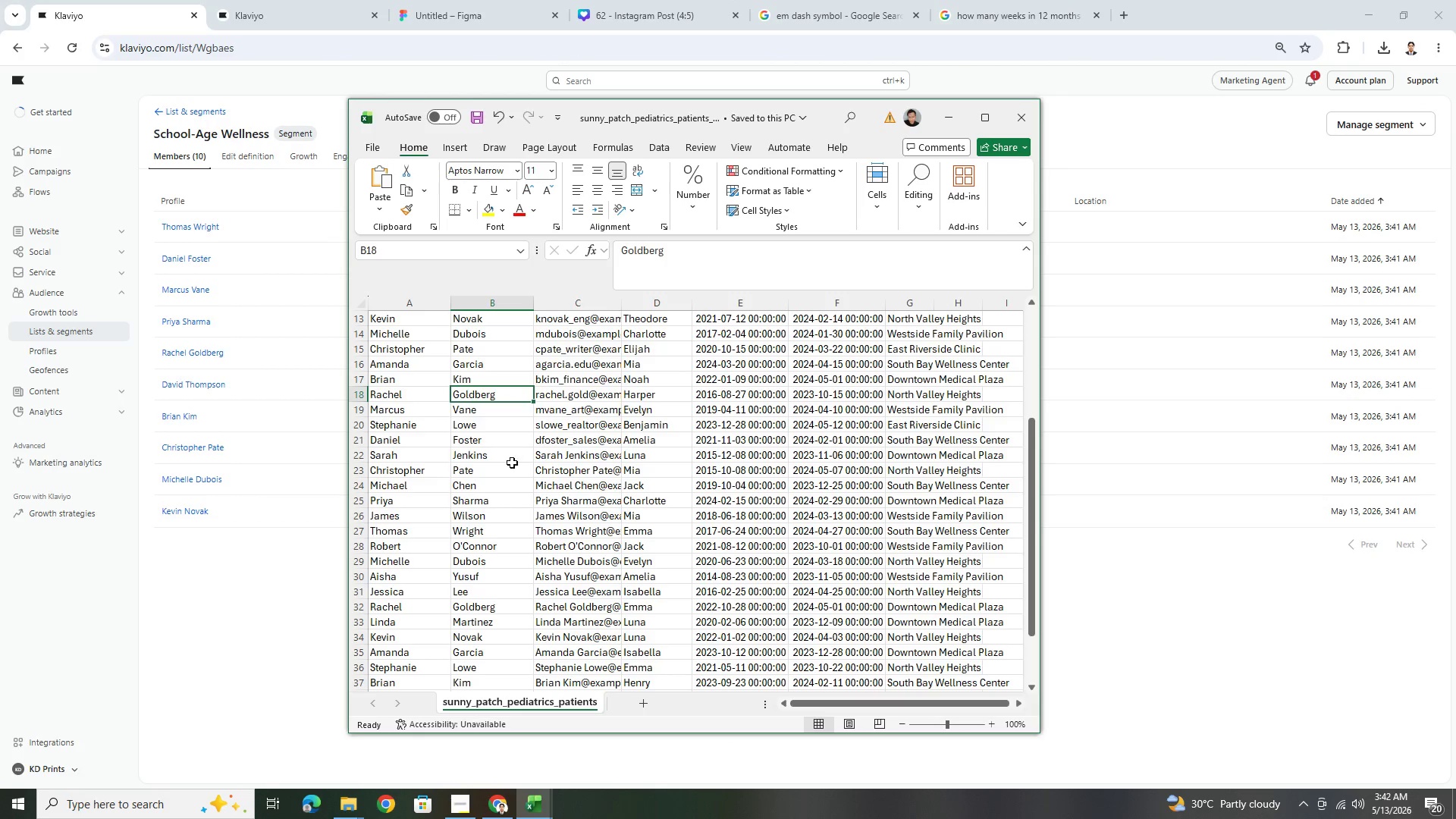 
scroll: coordinate [512, 491], scroll_direction: down, amount: 2.0
 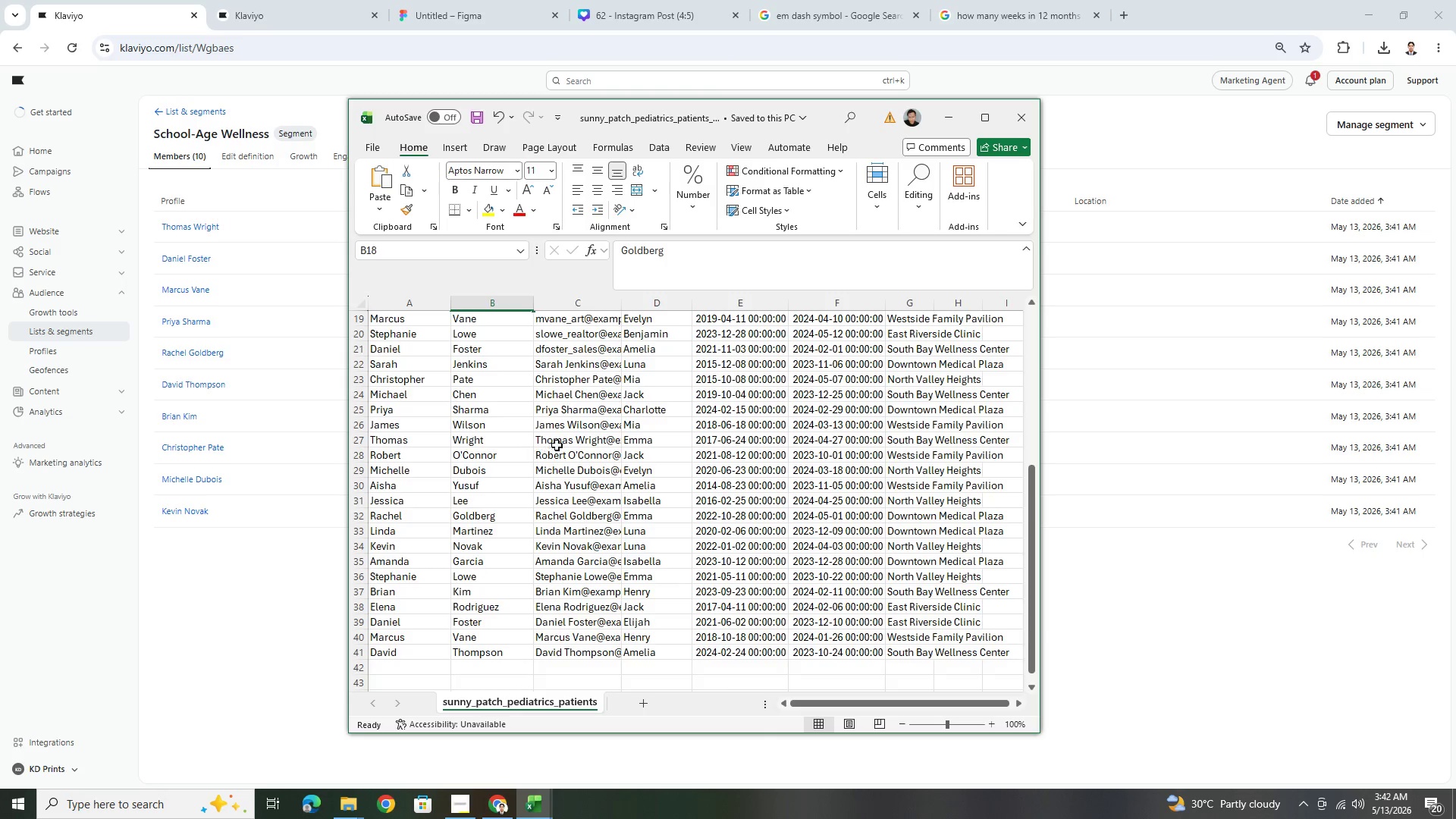 
left_click([562, 444])
 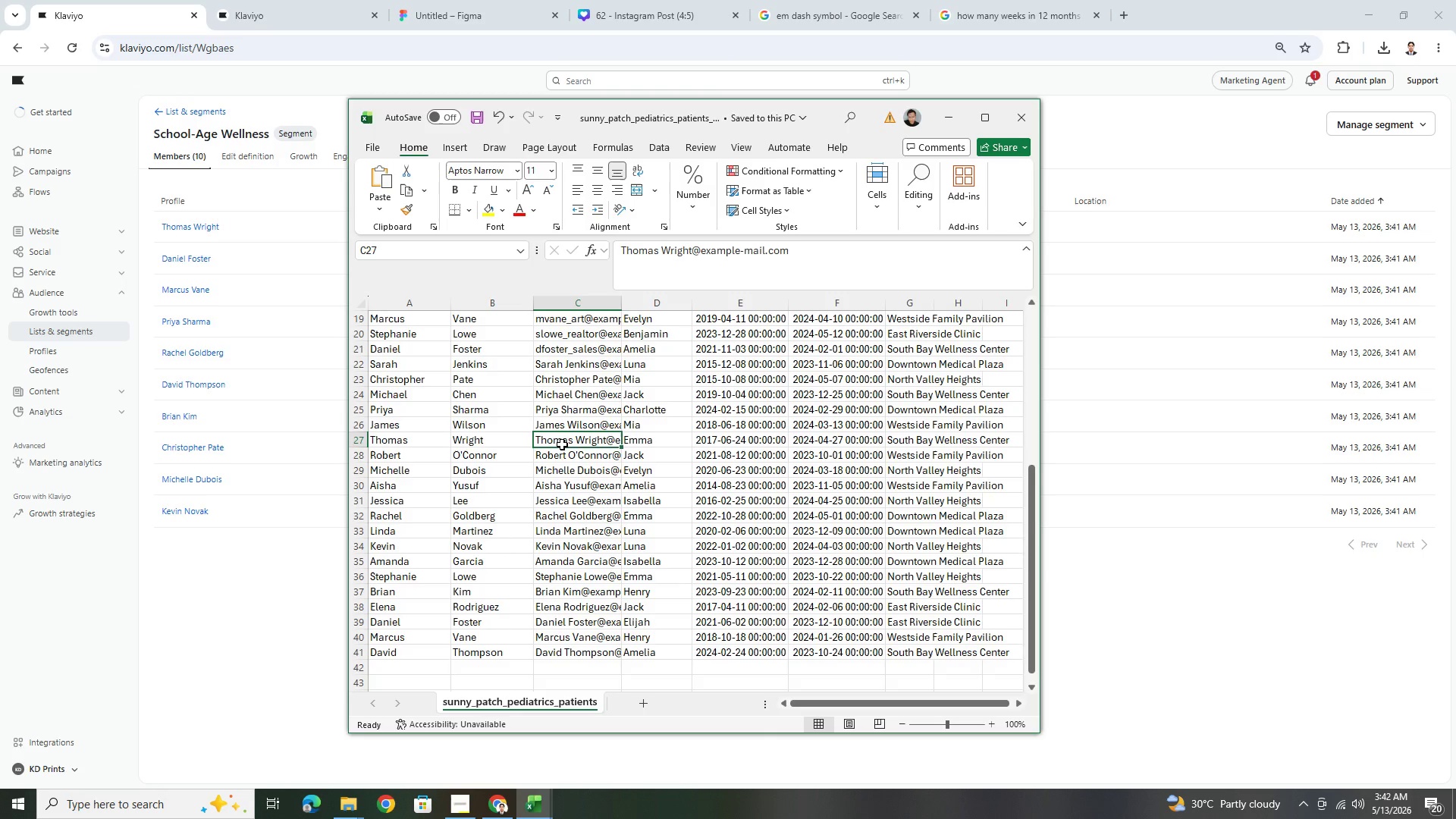 
wait(8.55)
 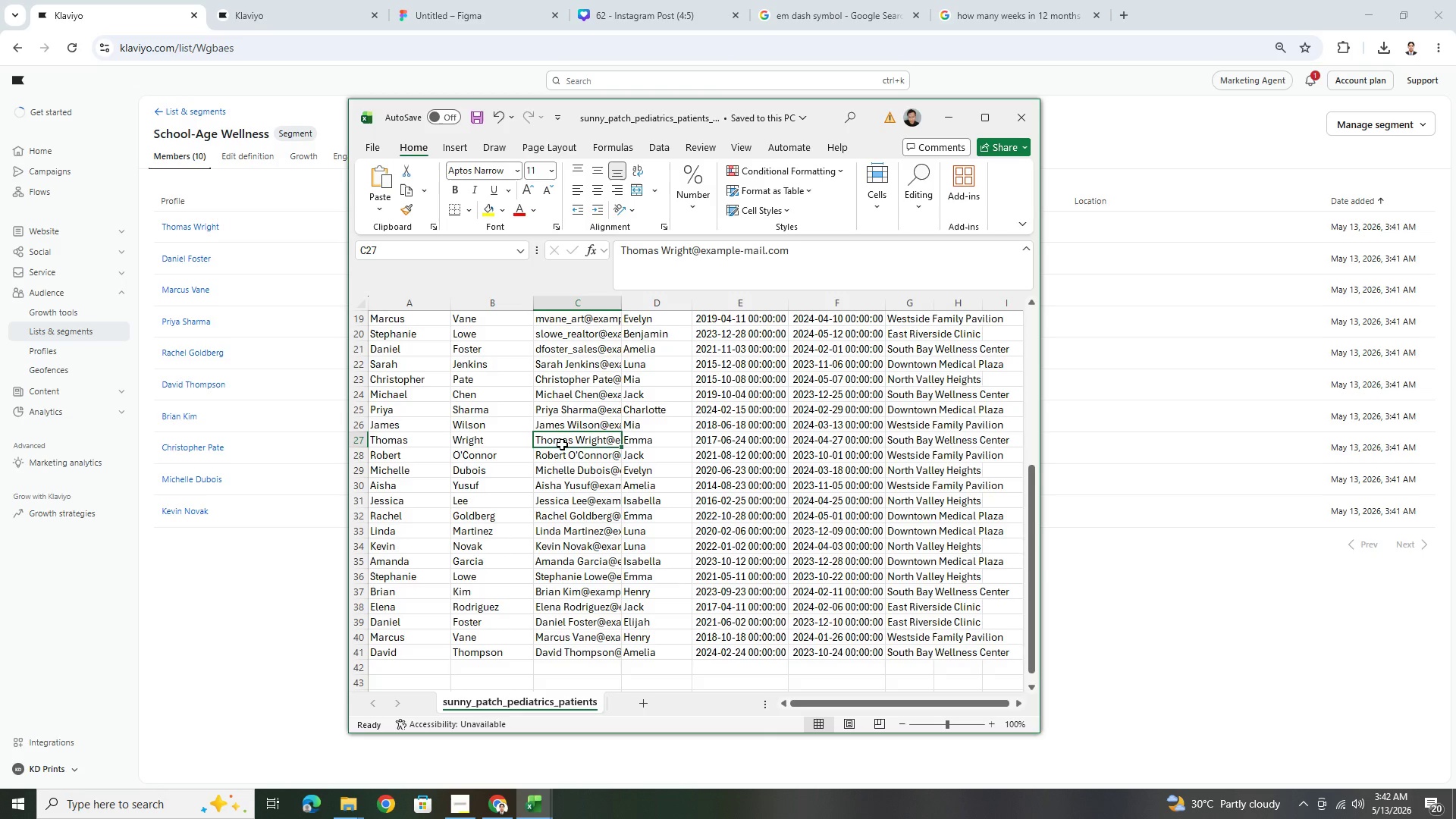 
left_click([675, 445])
 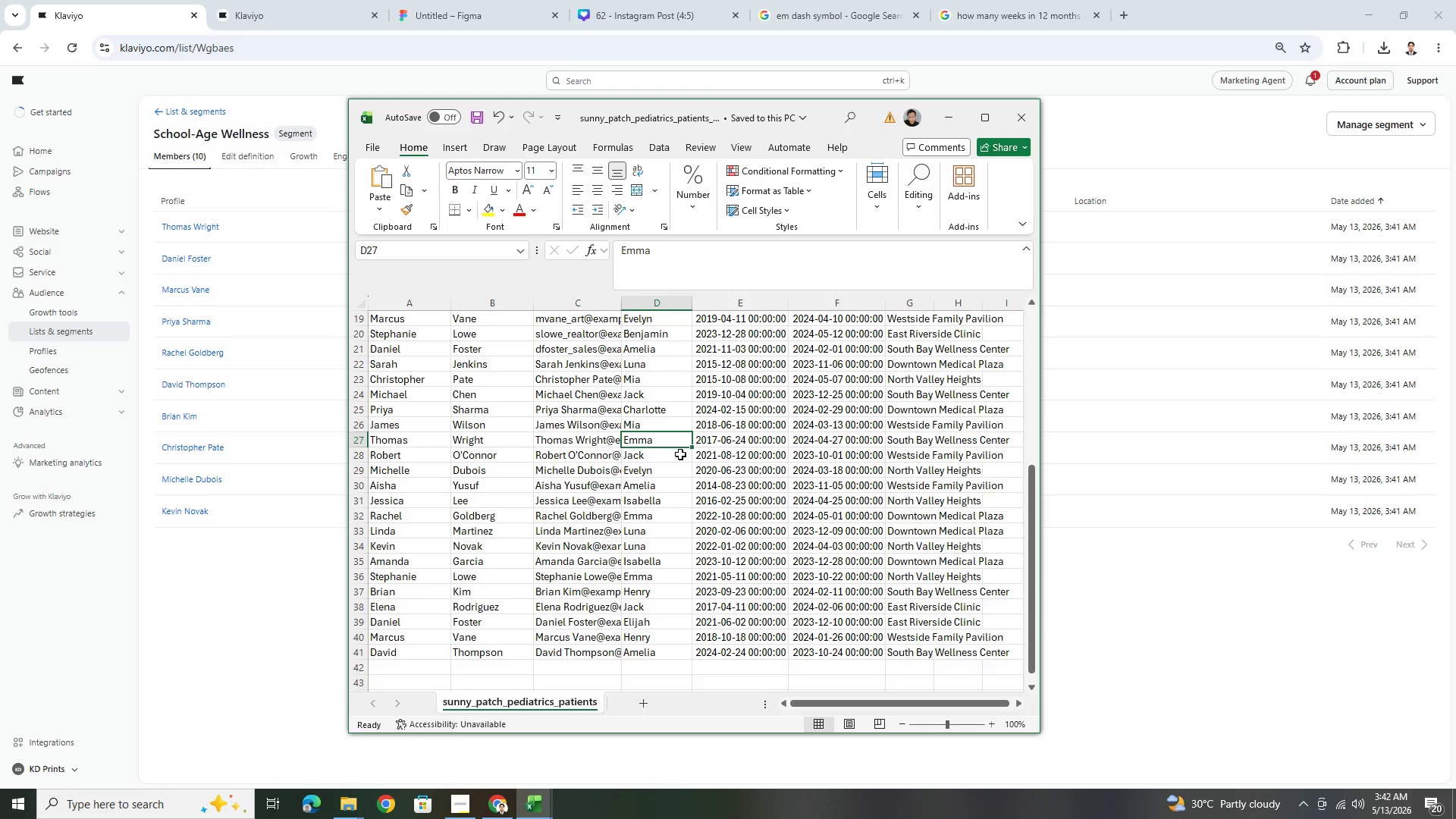 
left_click([680, 456])
 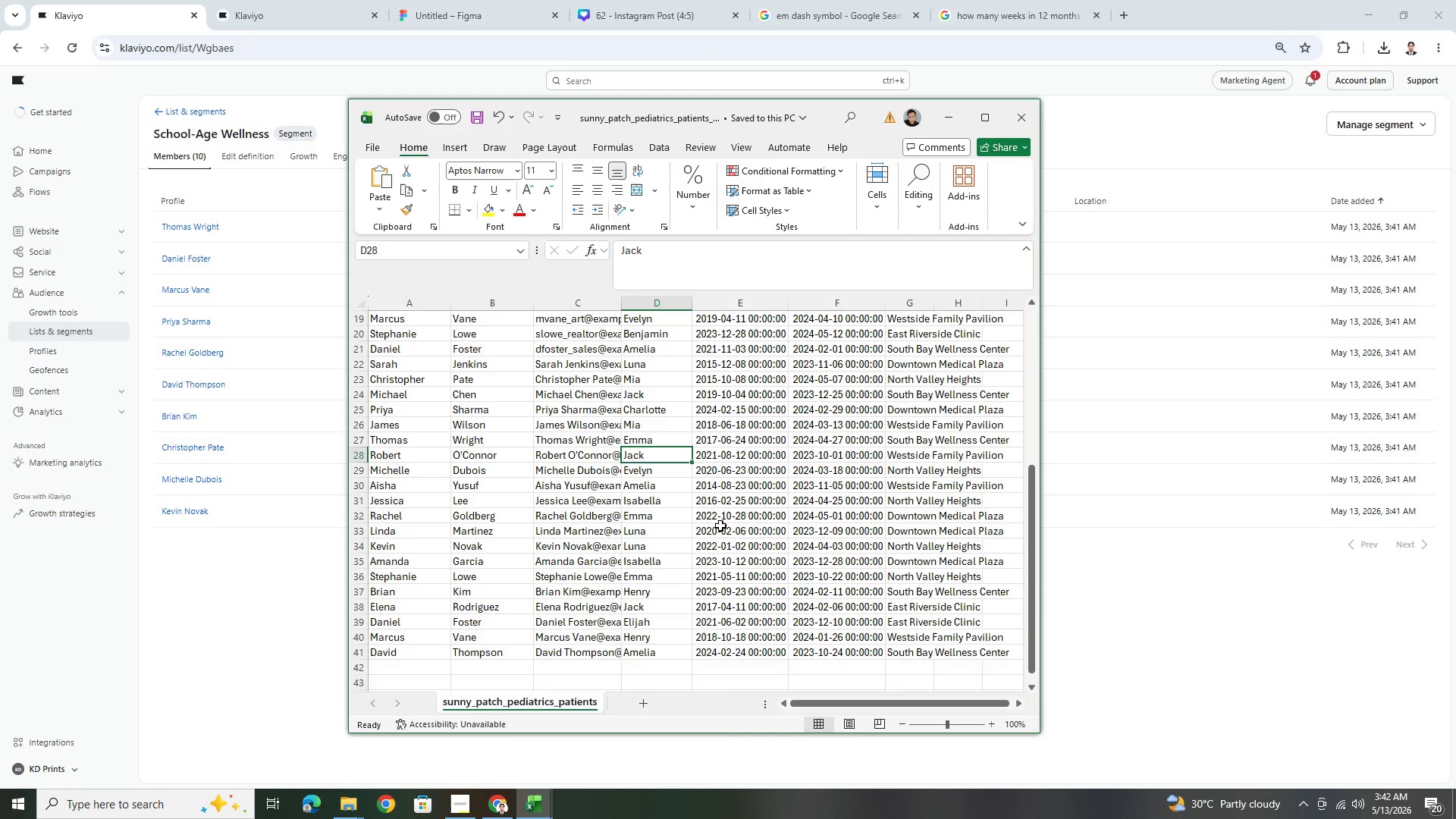 
scroll: coordinate [720, 526], scroll_direction: down, amount: 1.0
 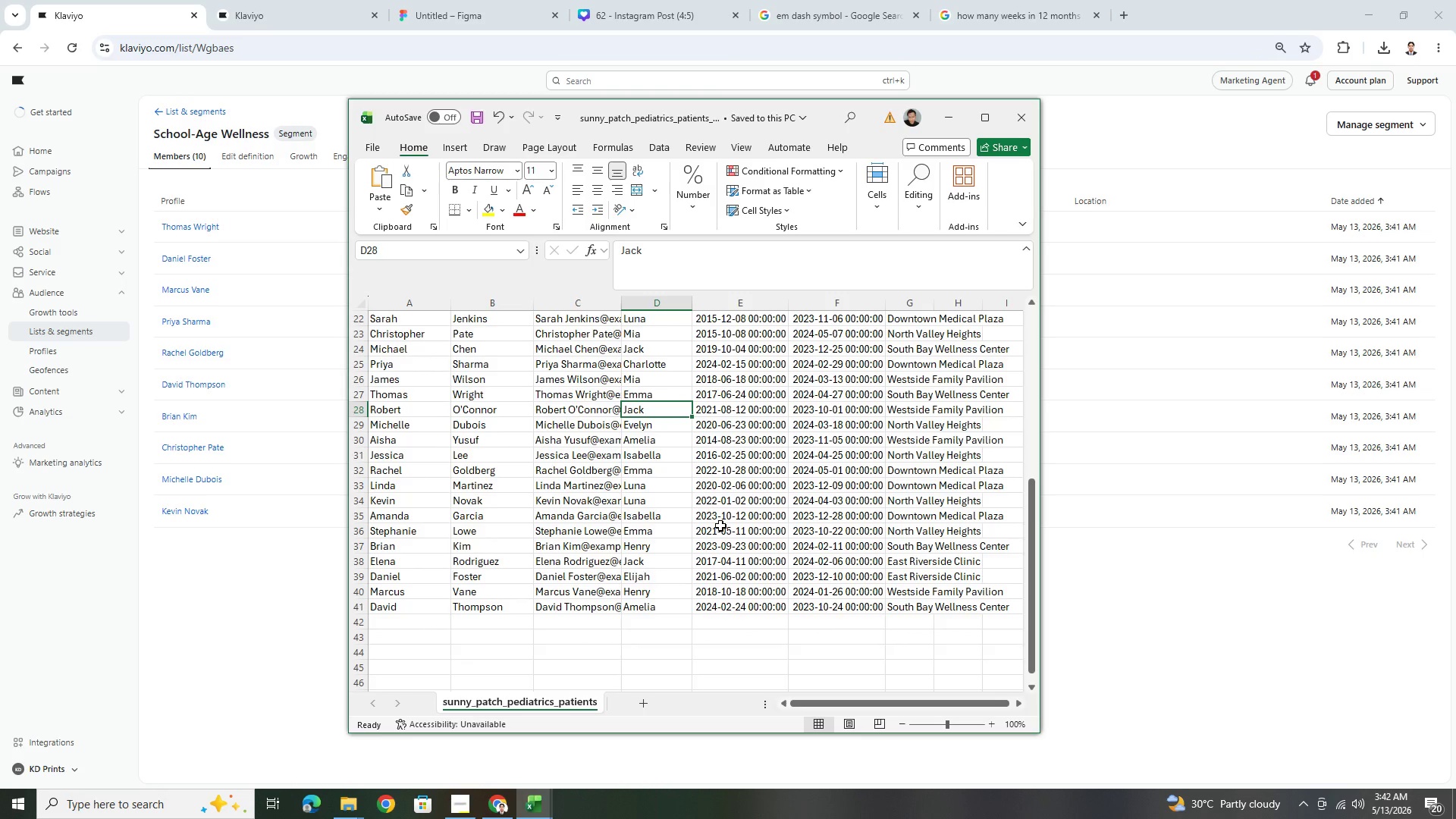 
scroll: coordinate [720, 526], scroll_direction: up, amount: 2.0
 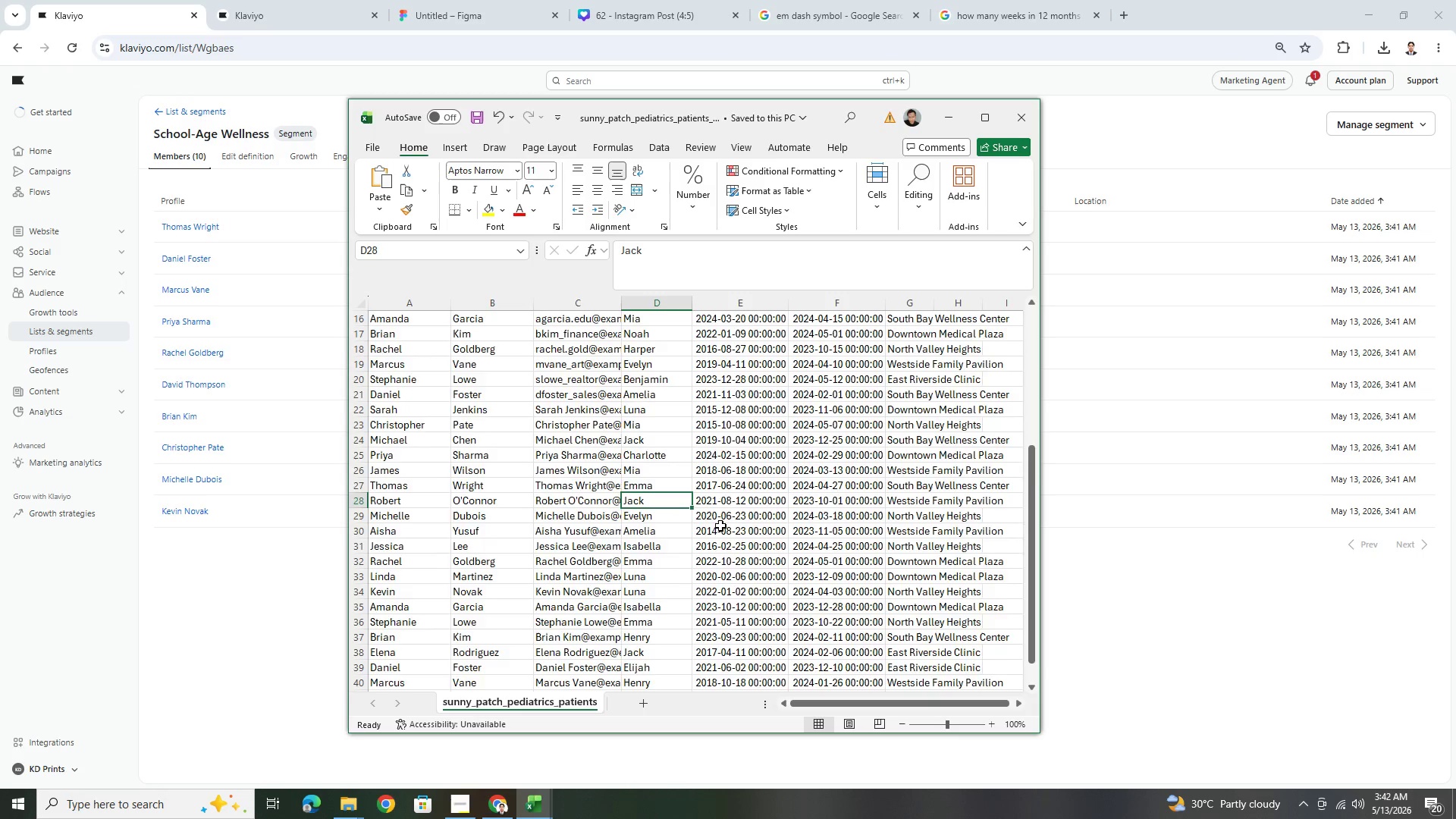 
scroll: coordinate [720, 526], scroll_direction: down, amount: 3.0
 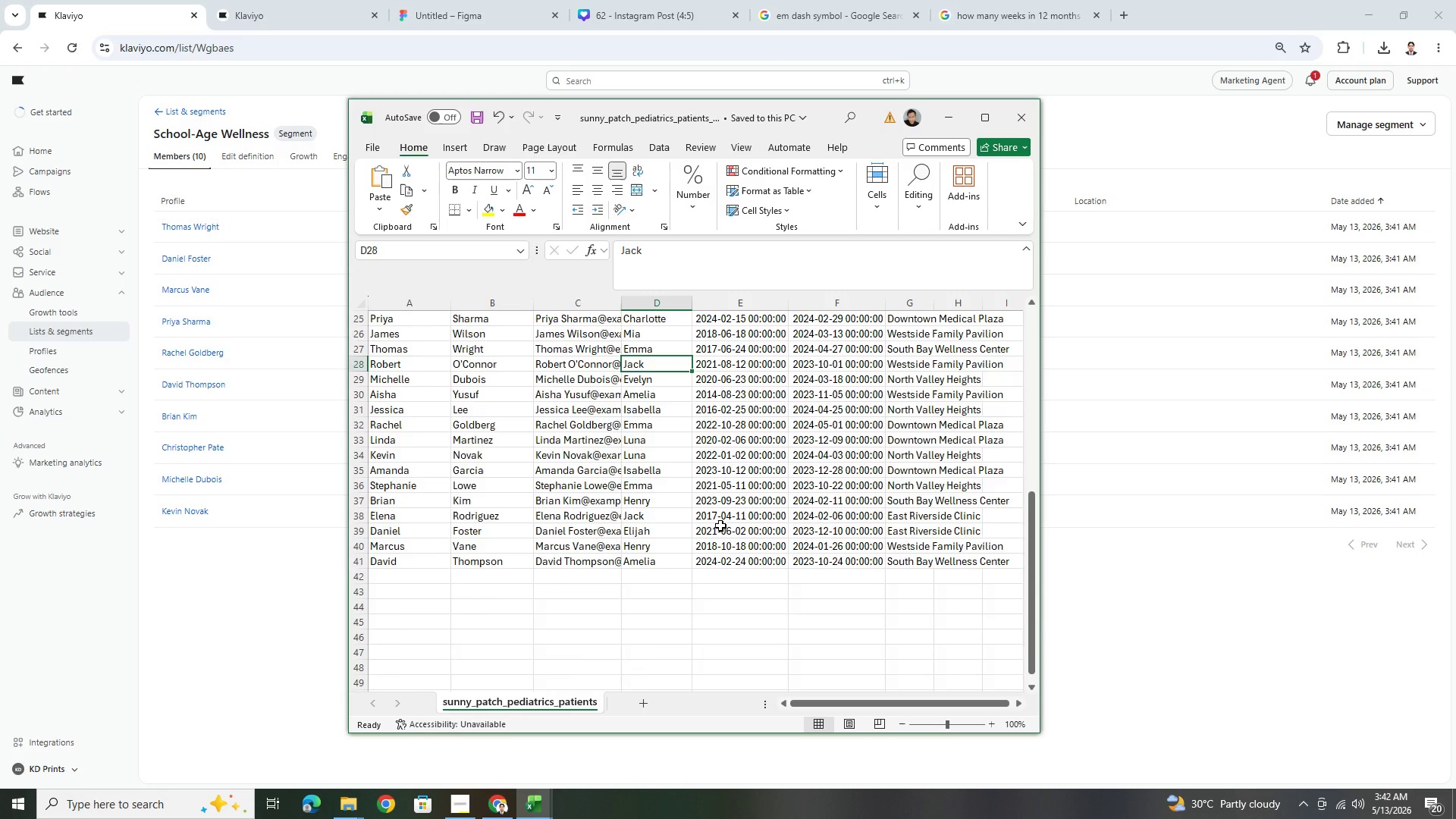 
scroll: coordinate [719, 527], scroll_direction: up, amount: 8.0
 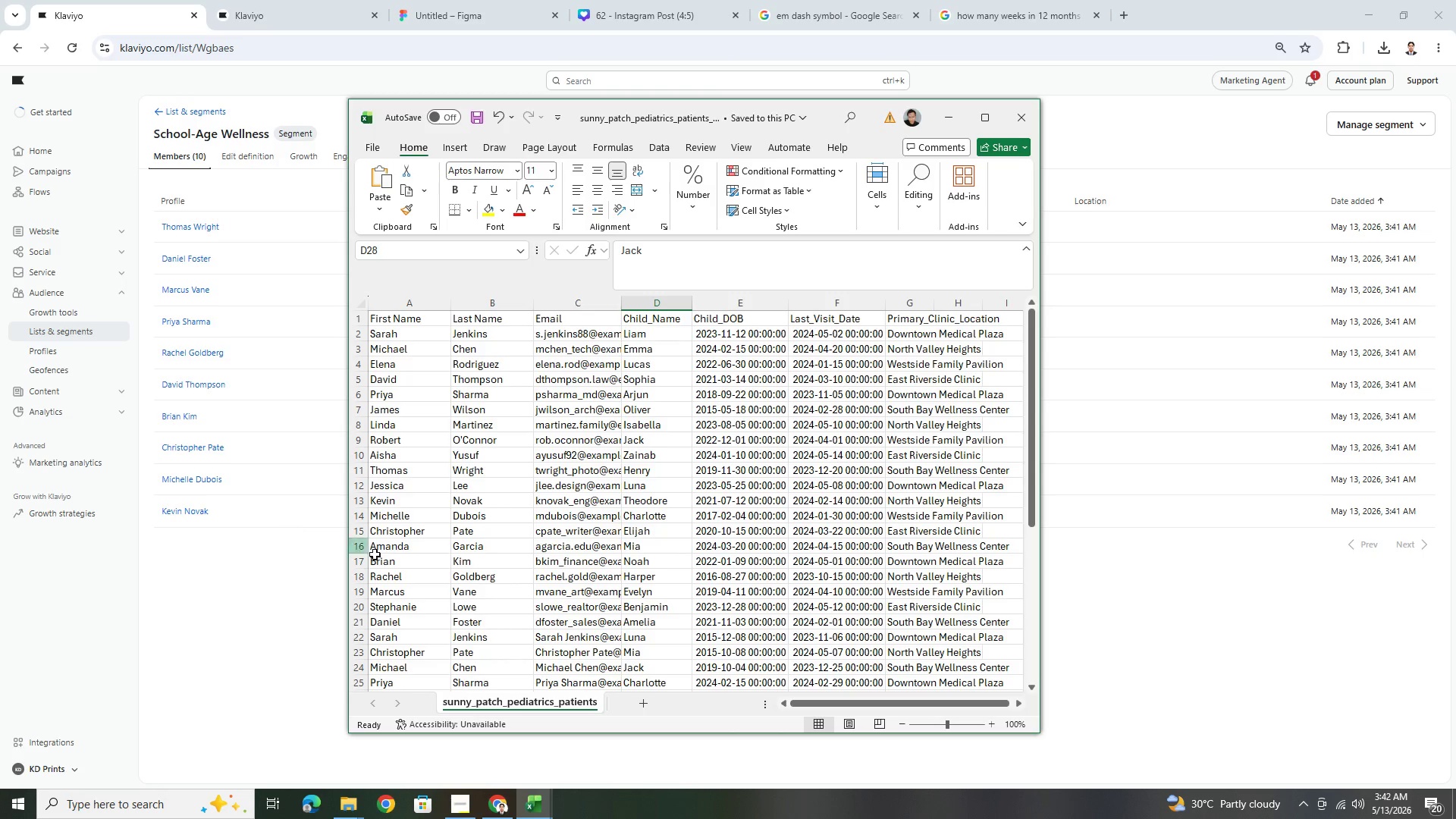 
scroll: coordinate [623, 531], scroll_direction: down, amount: 8.0
 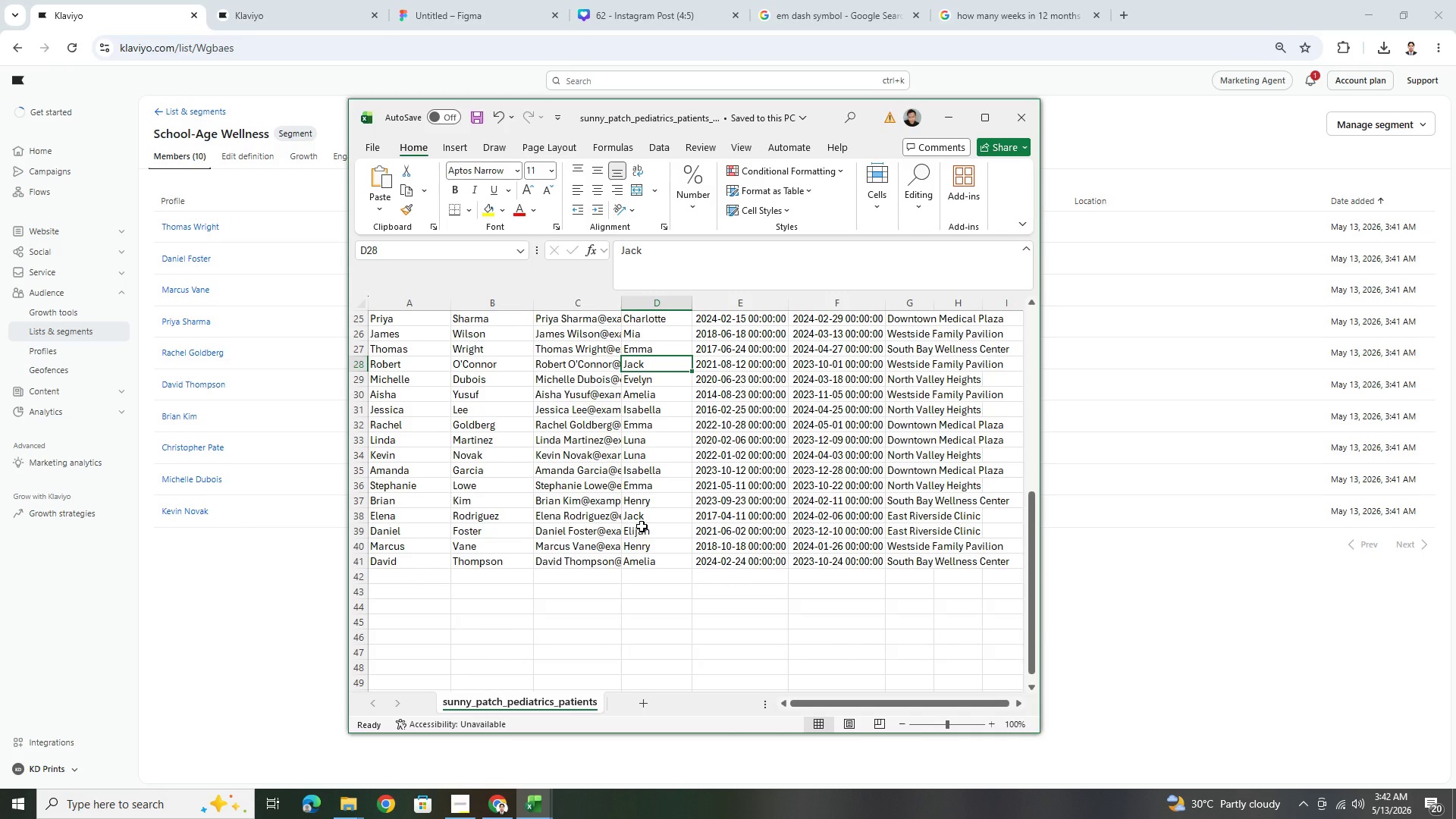 
scroll: coordinate [642, 526], scroll_direction: up, amount: 8.0
 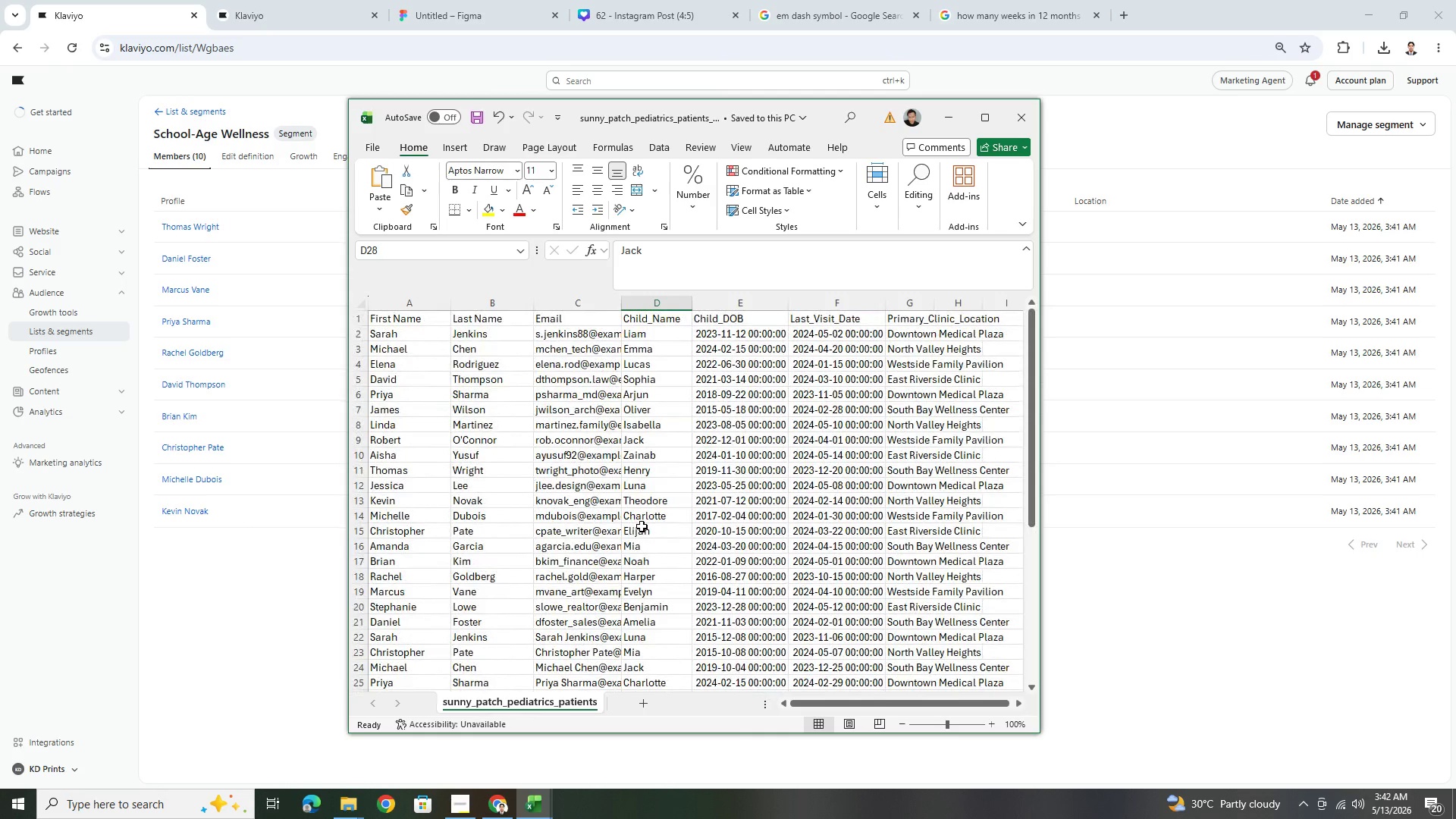 
left_click([285, 595])
 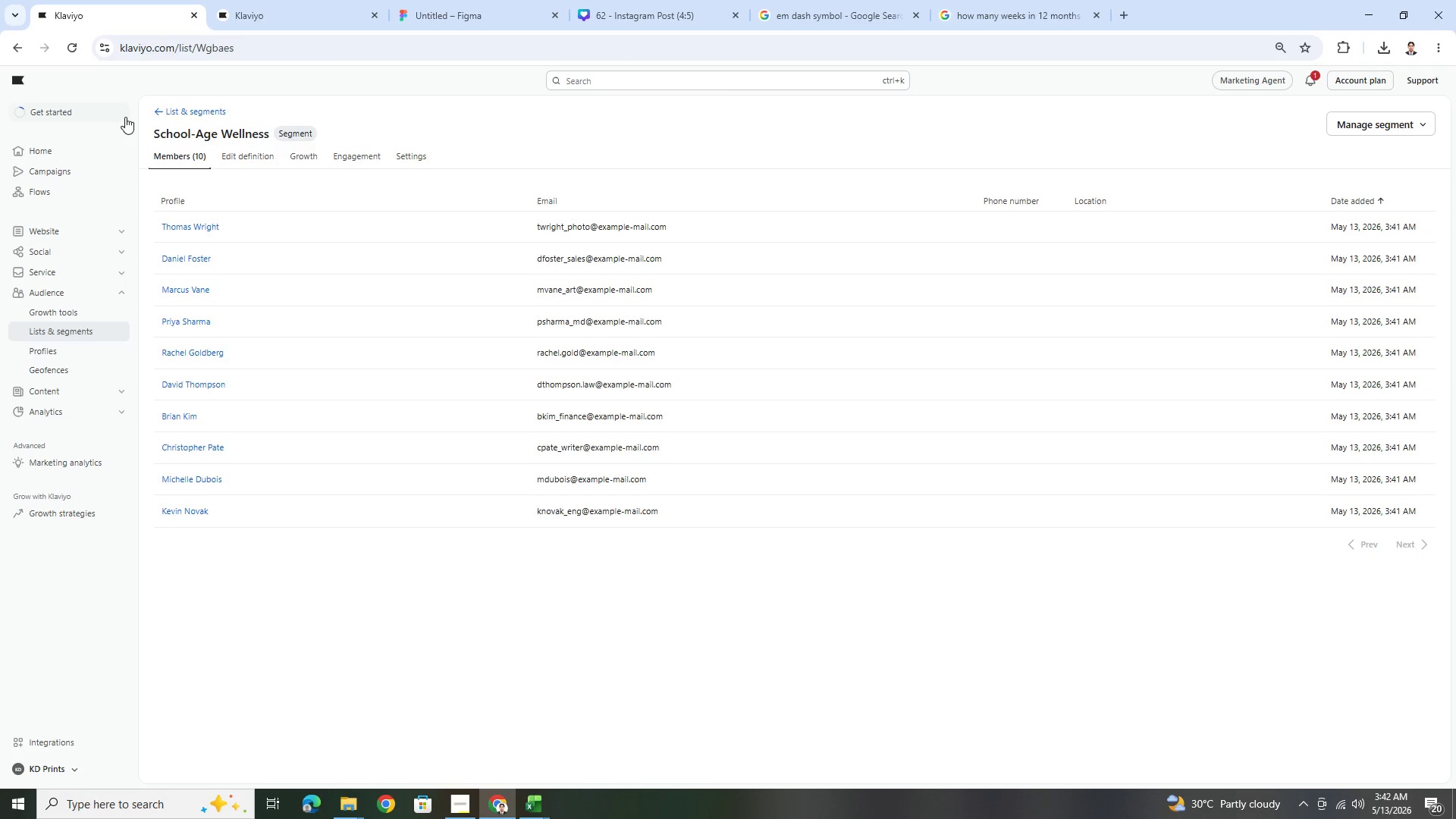 
left_click([167, 114])
 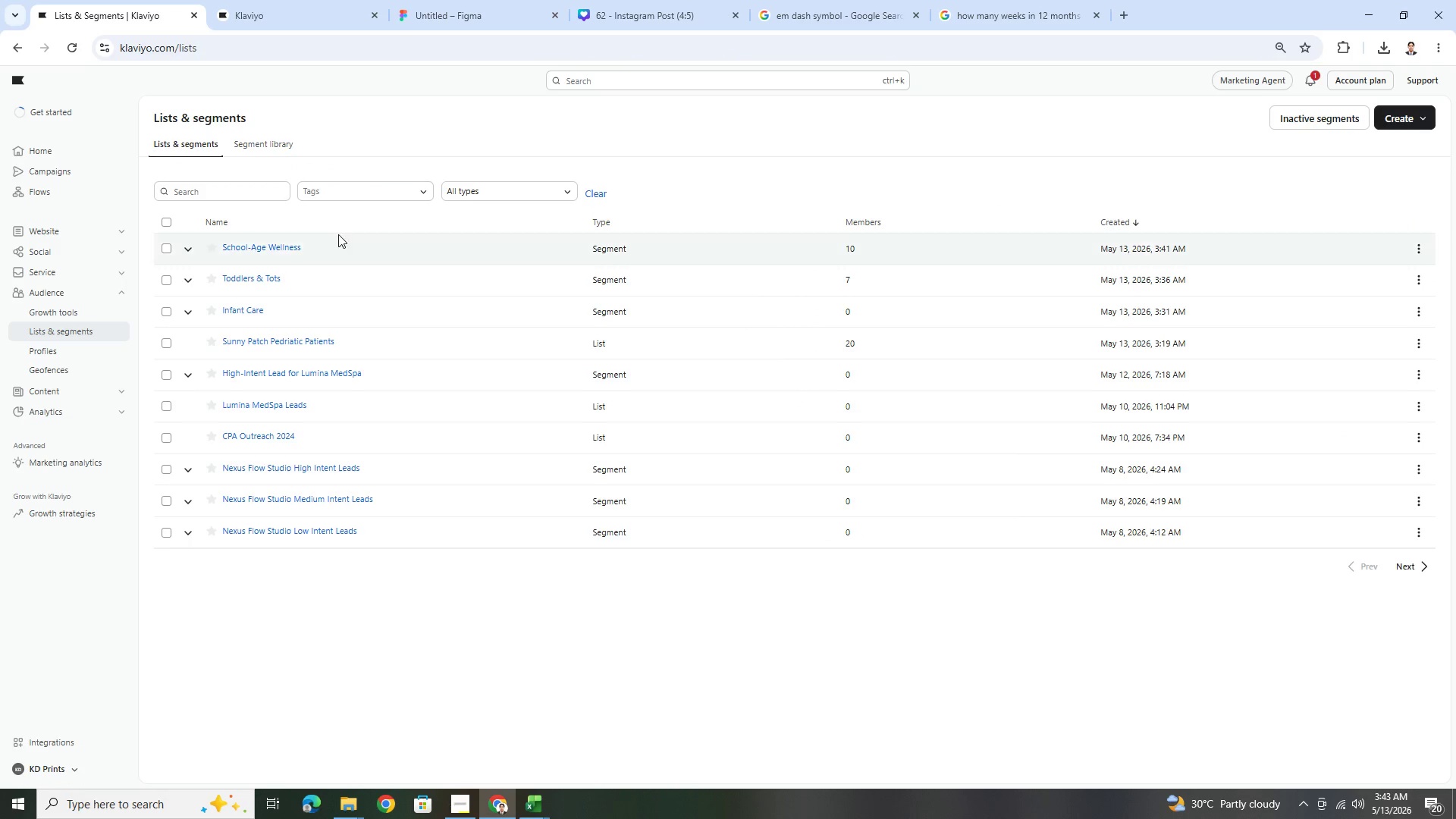 
wait(7.59)
 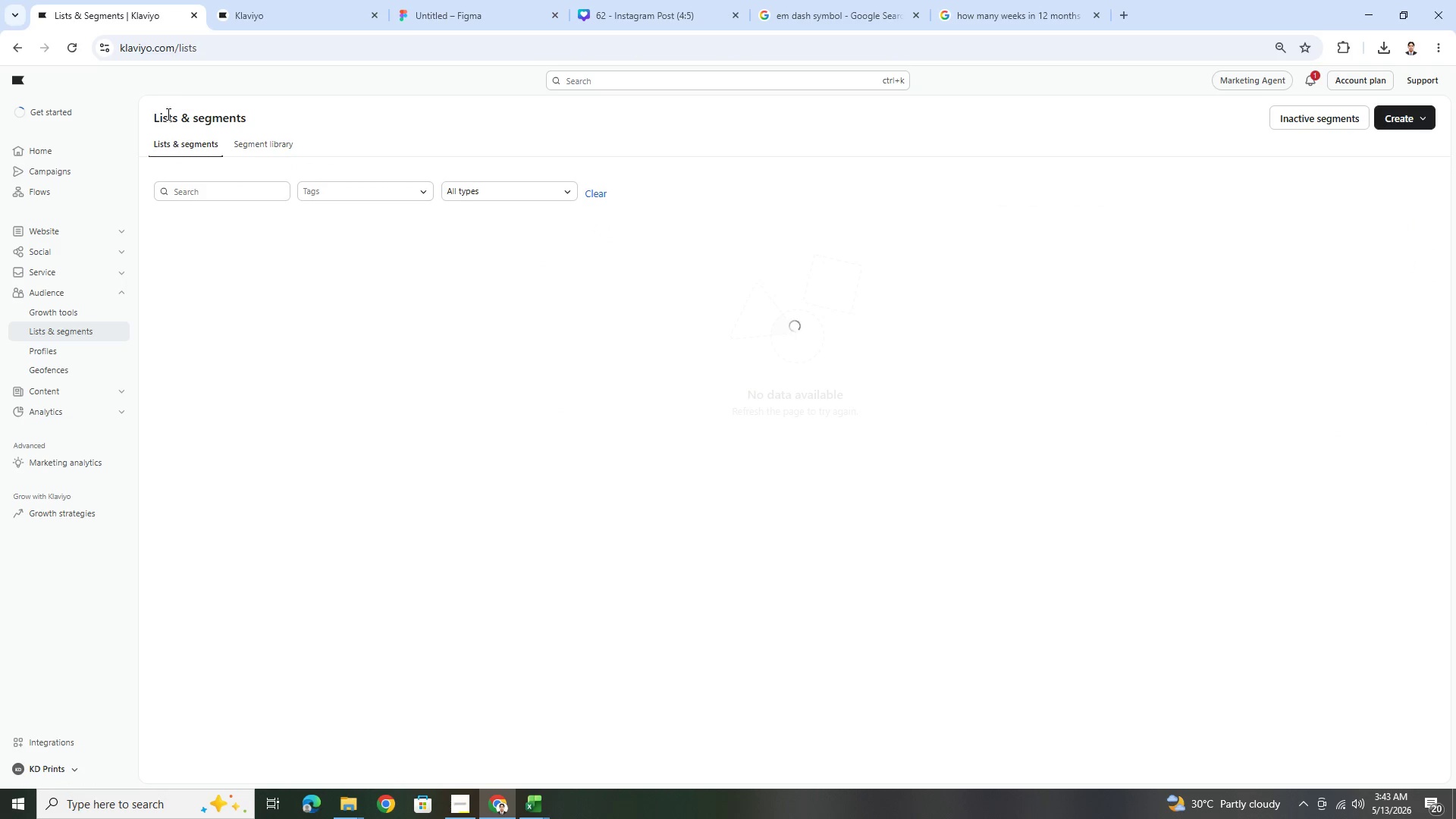 
left_click([190, 281])
 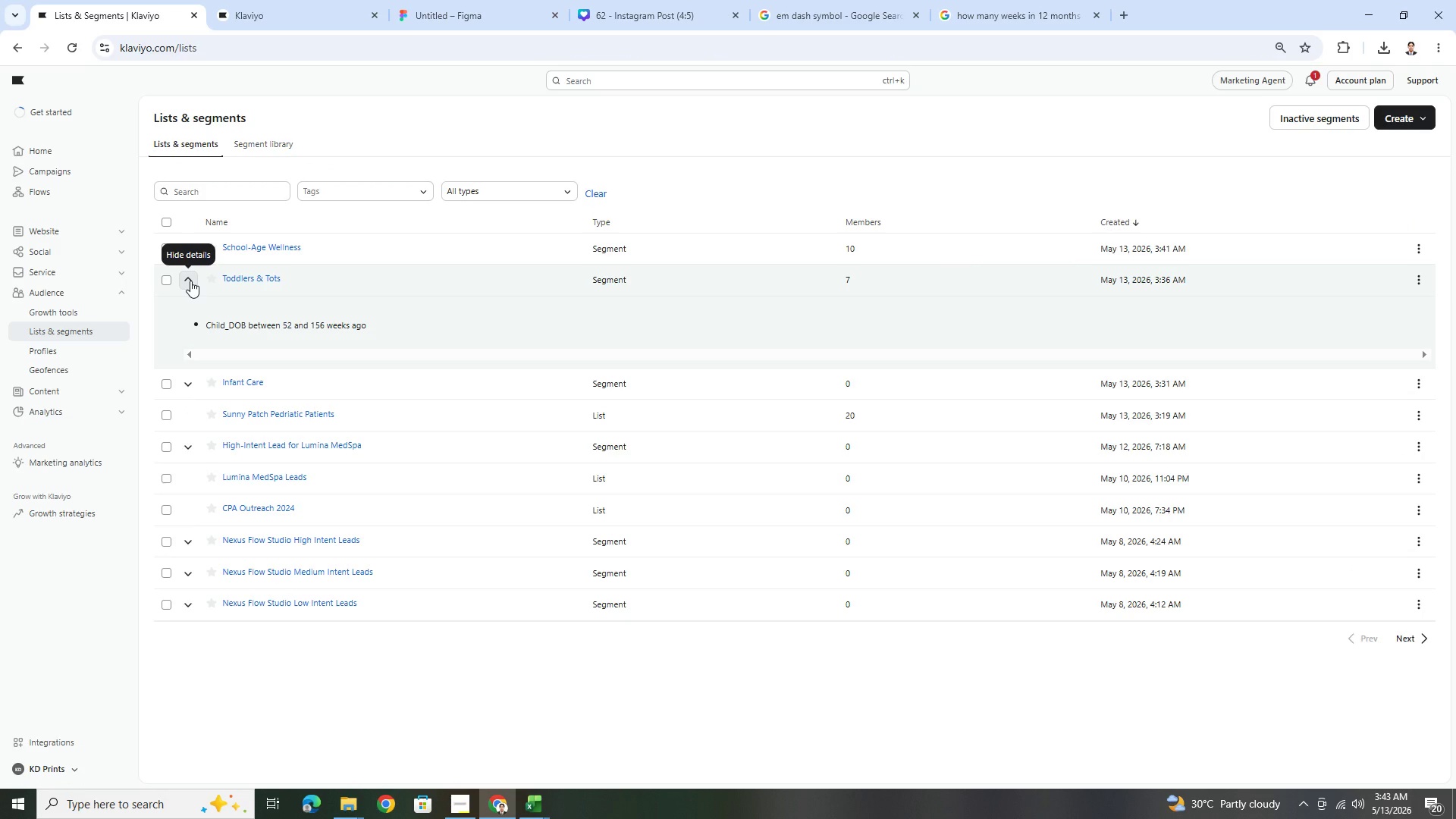 
left_click([190, 281])
 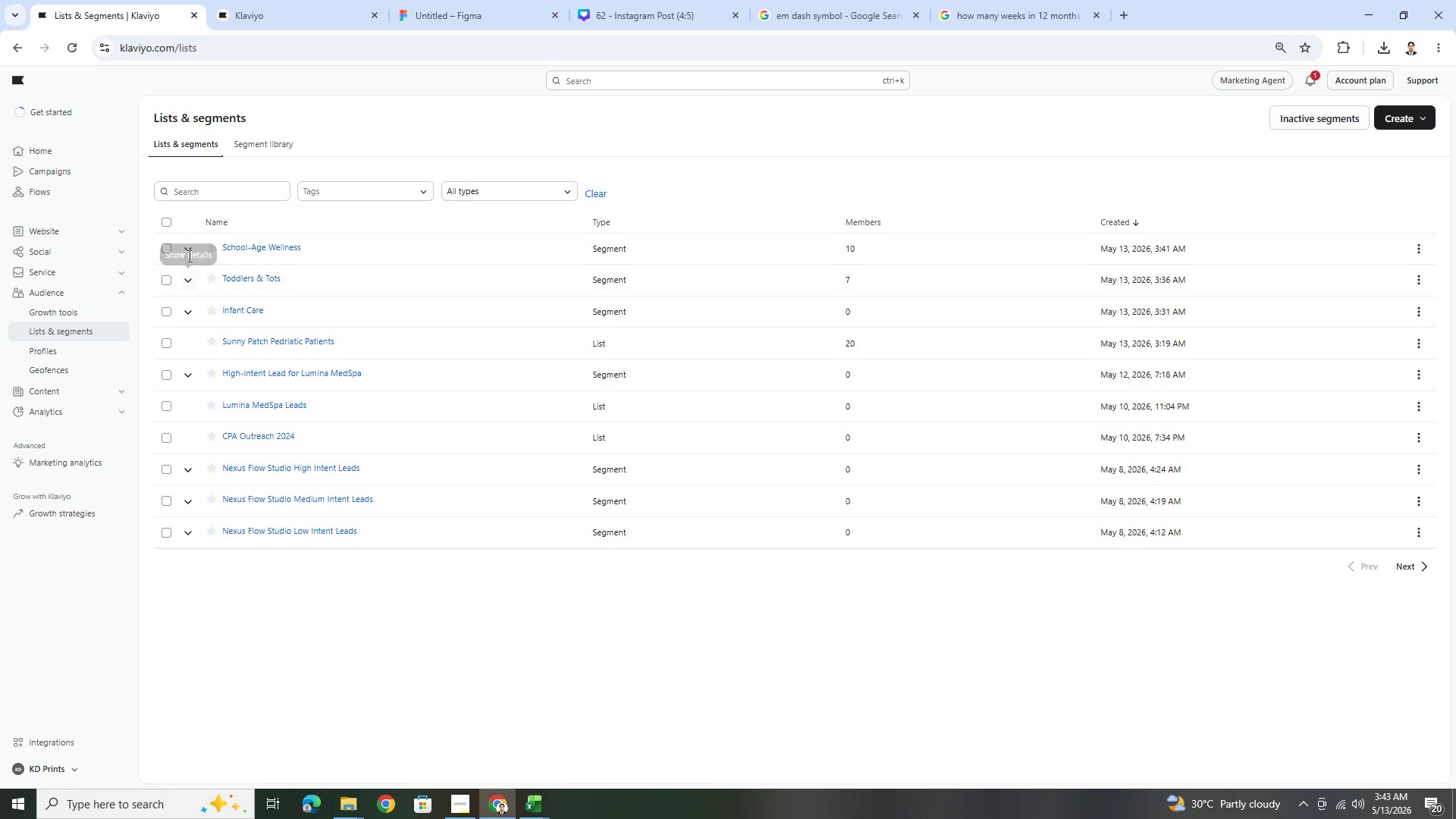 
left_click([188, 254])
 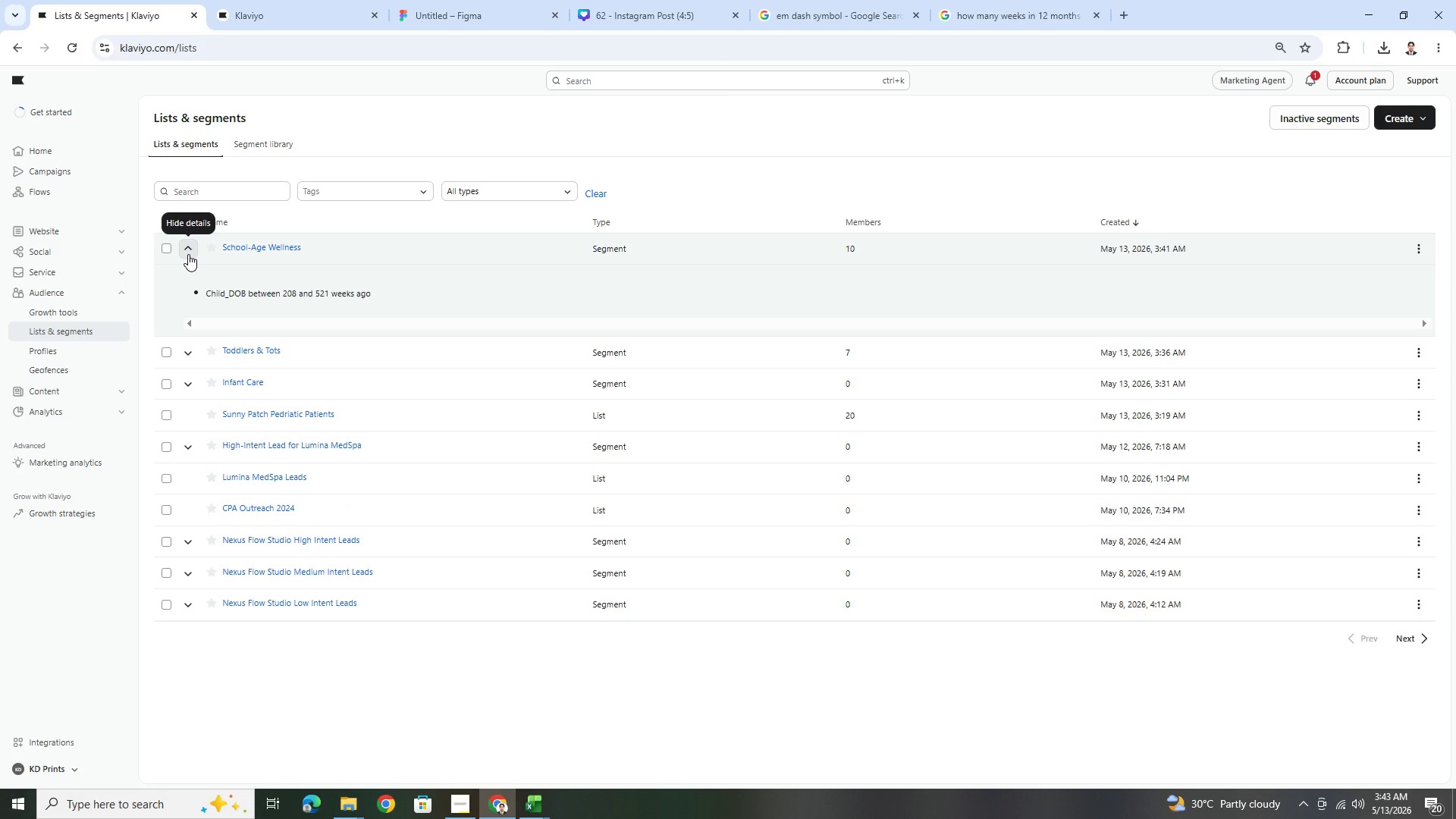 
left_click([188, 254])
 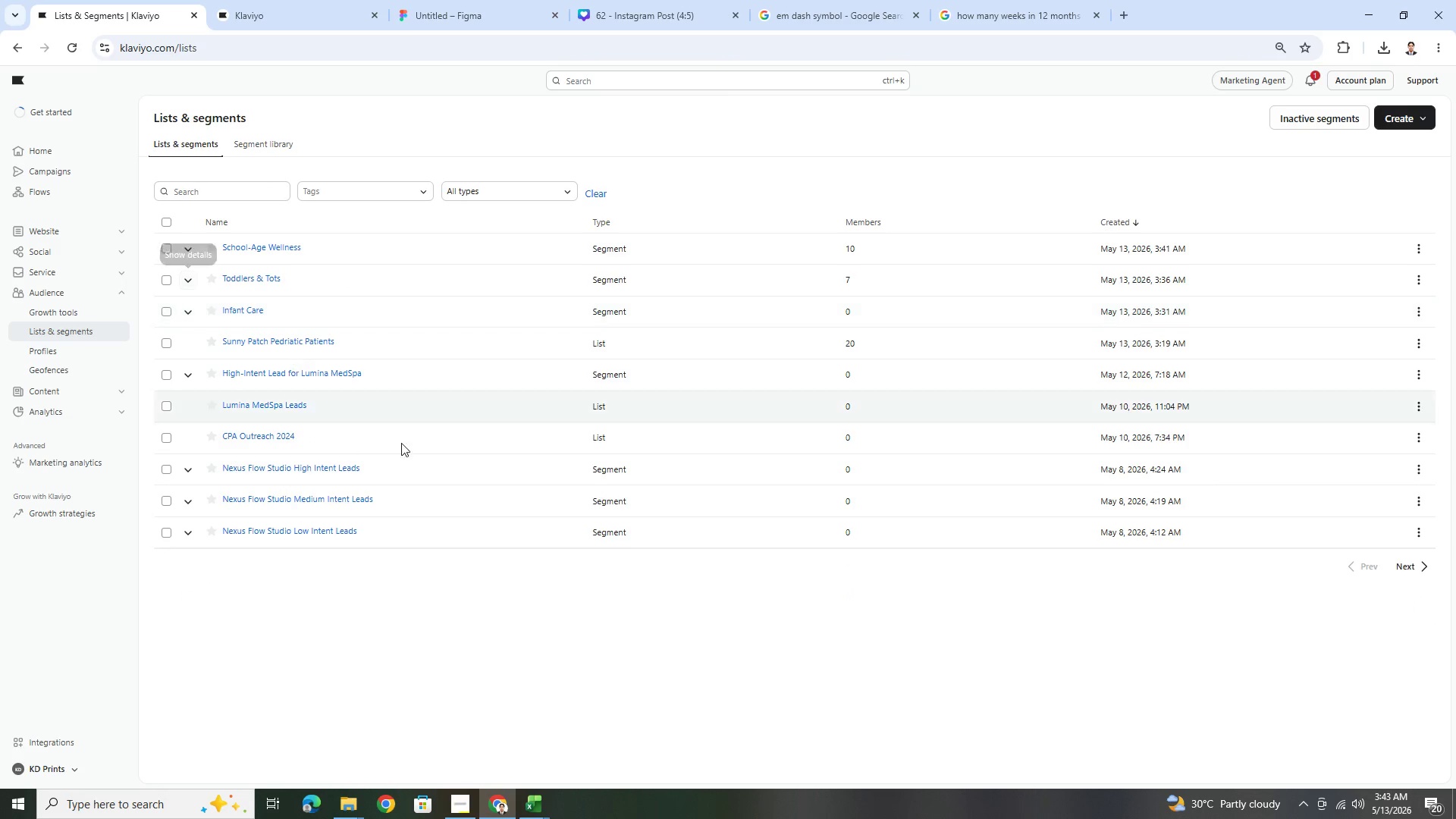 
left_click([530, 814])
 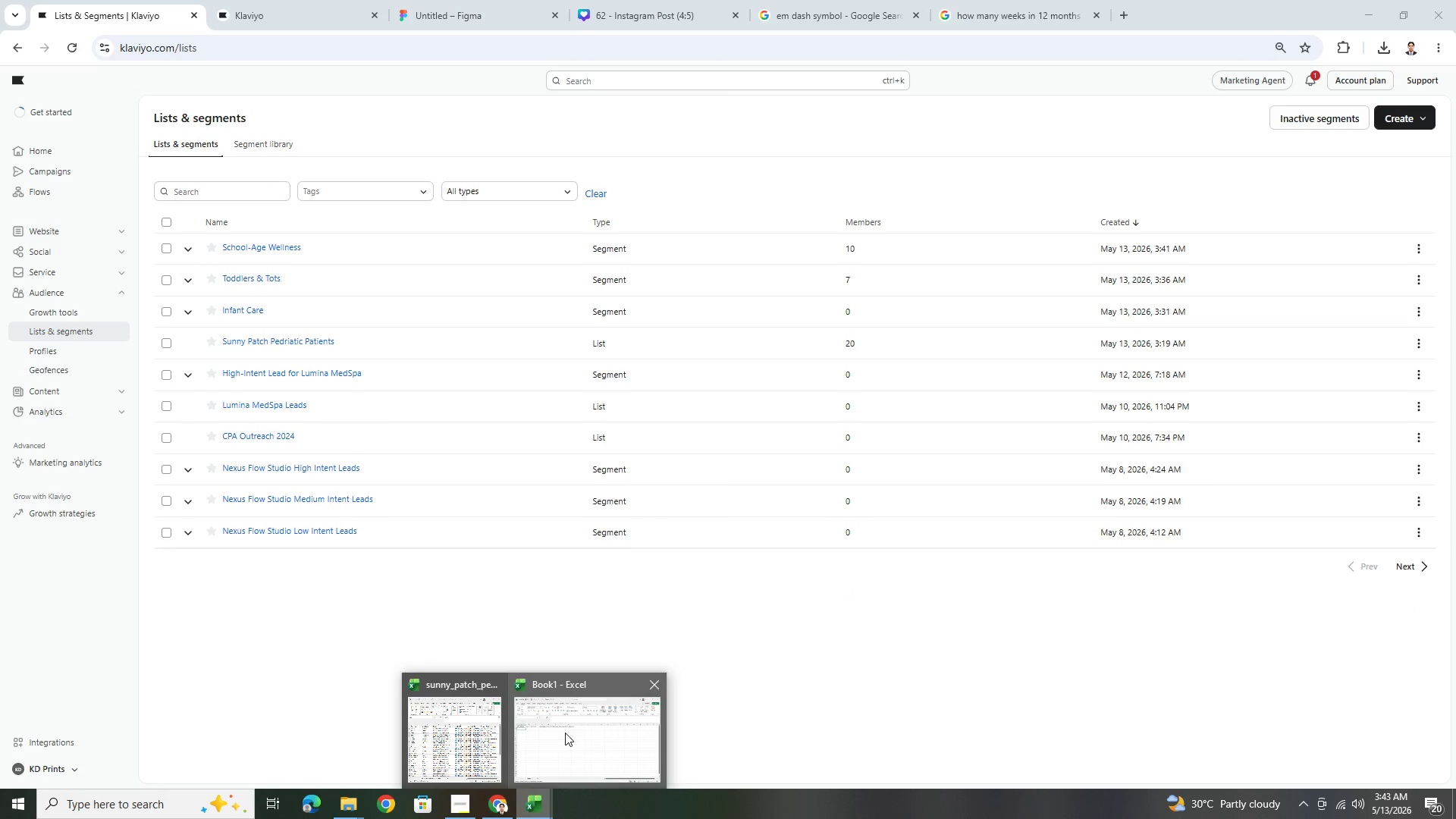 
left_click([453, 728])
 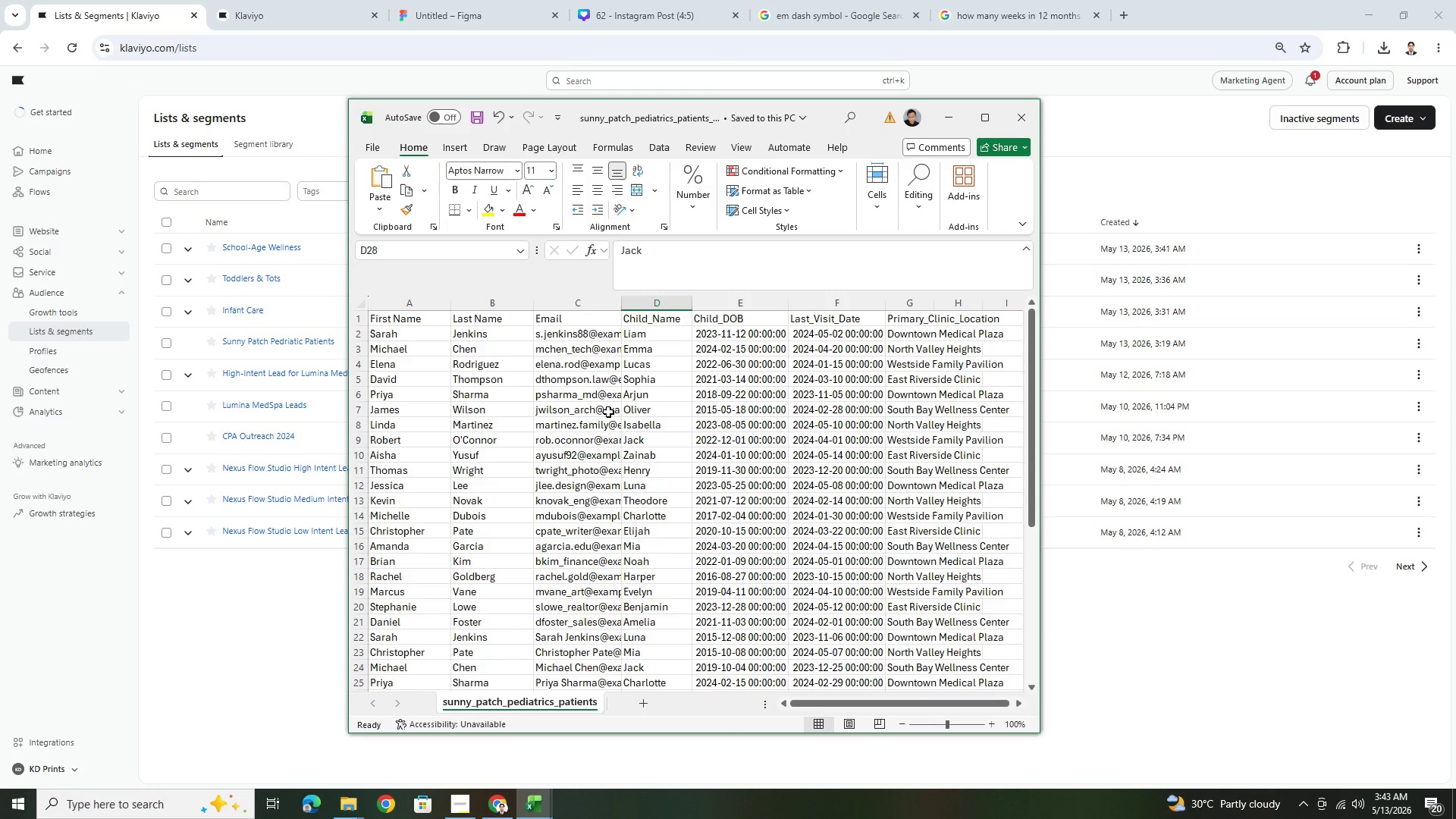 
wait(6.55)
 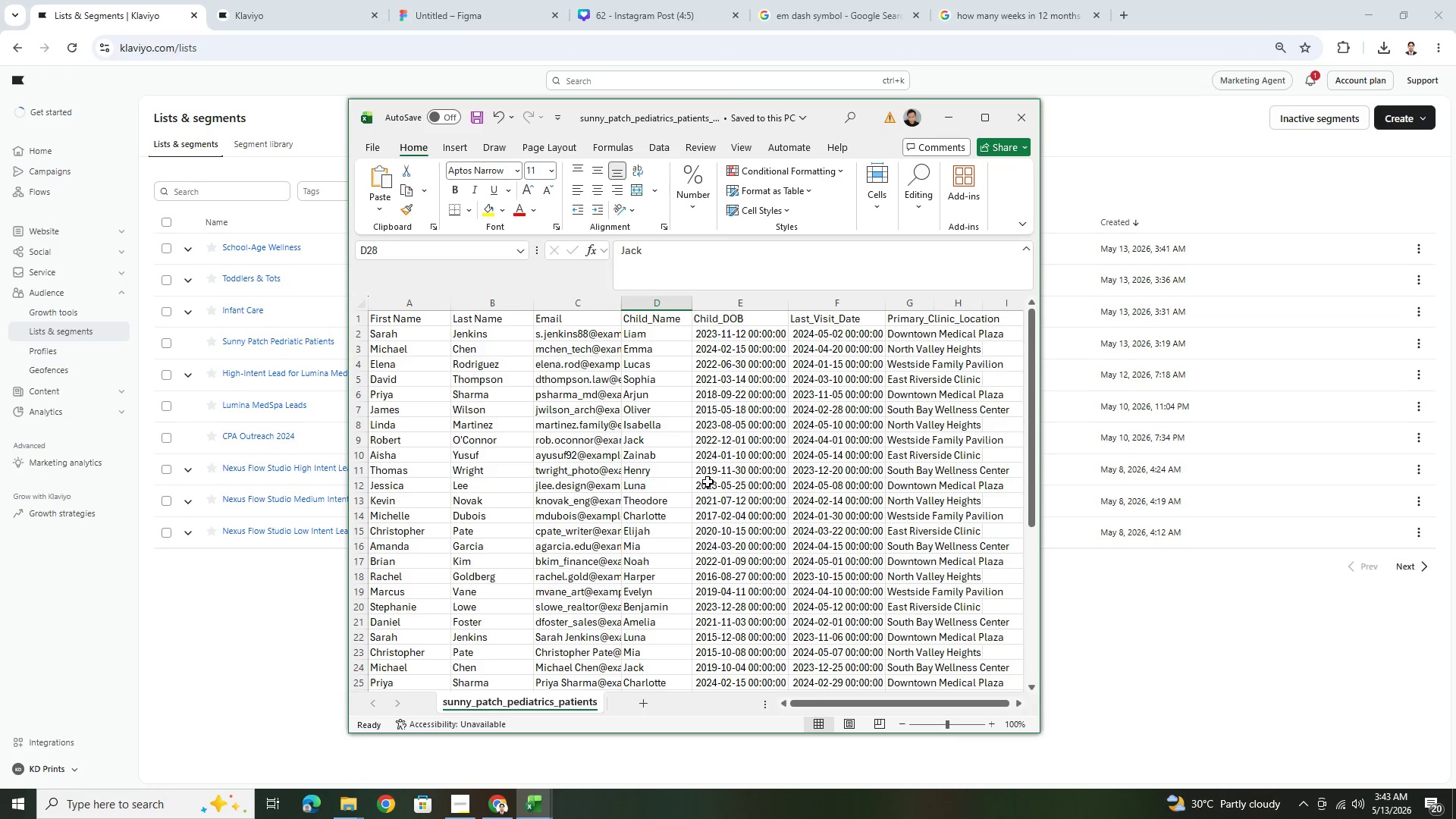 
left_click([188, 274])
 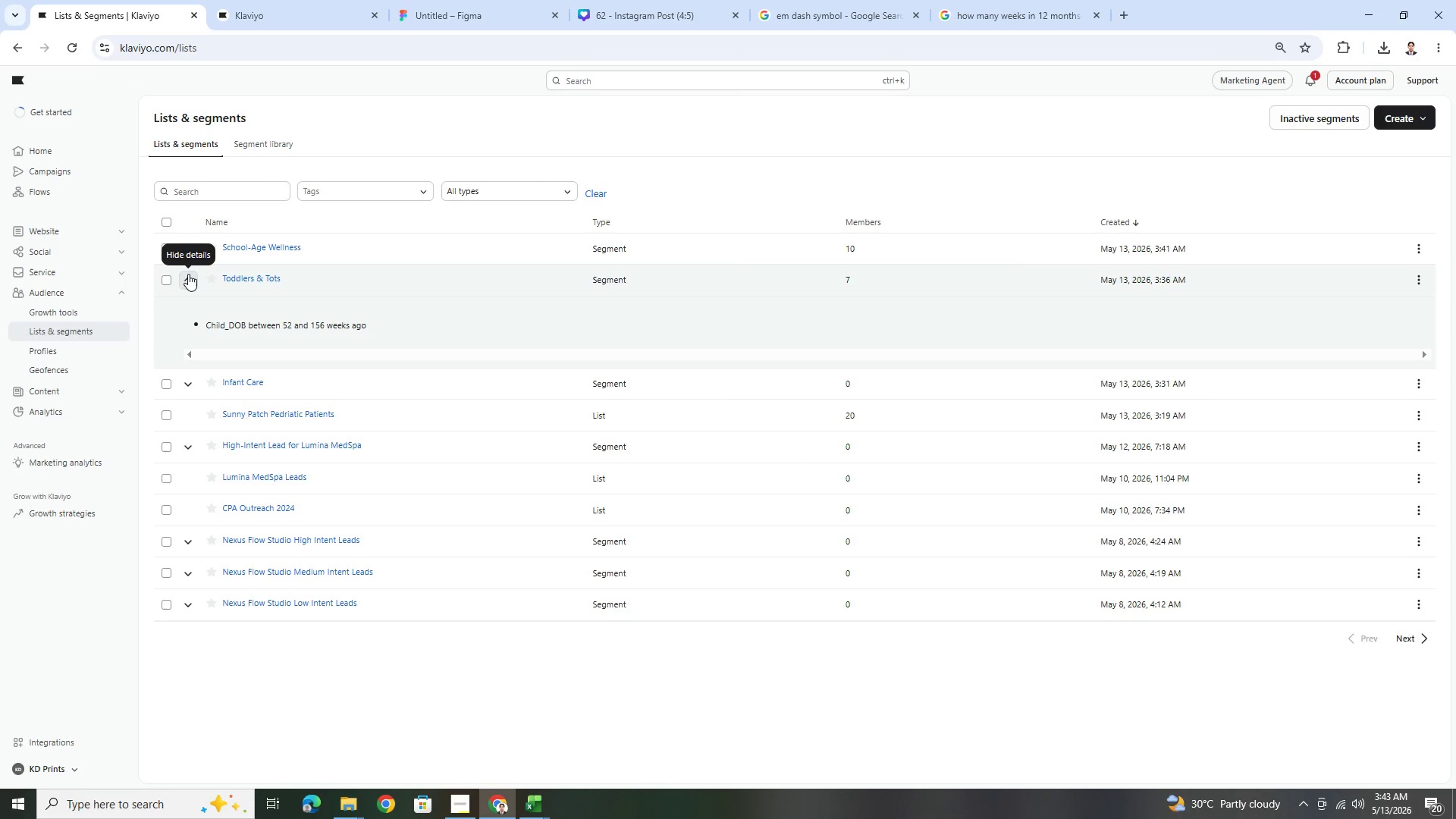 
left_click([188, 274])
 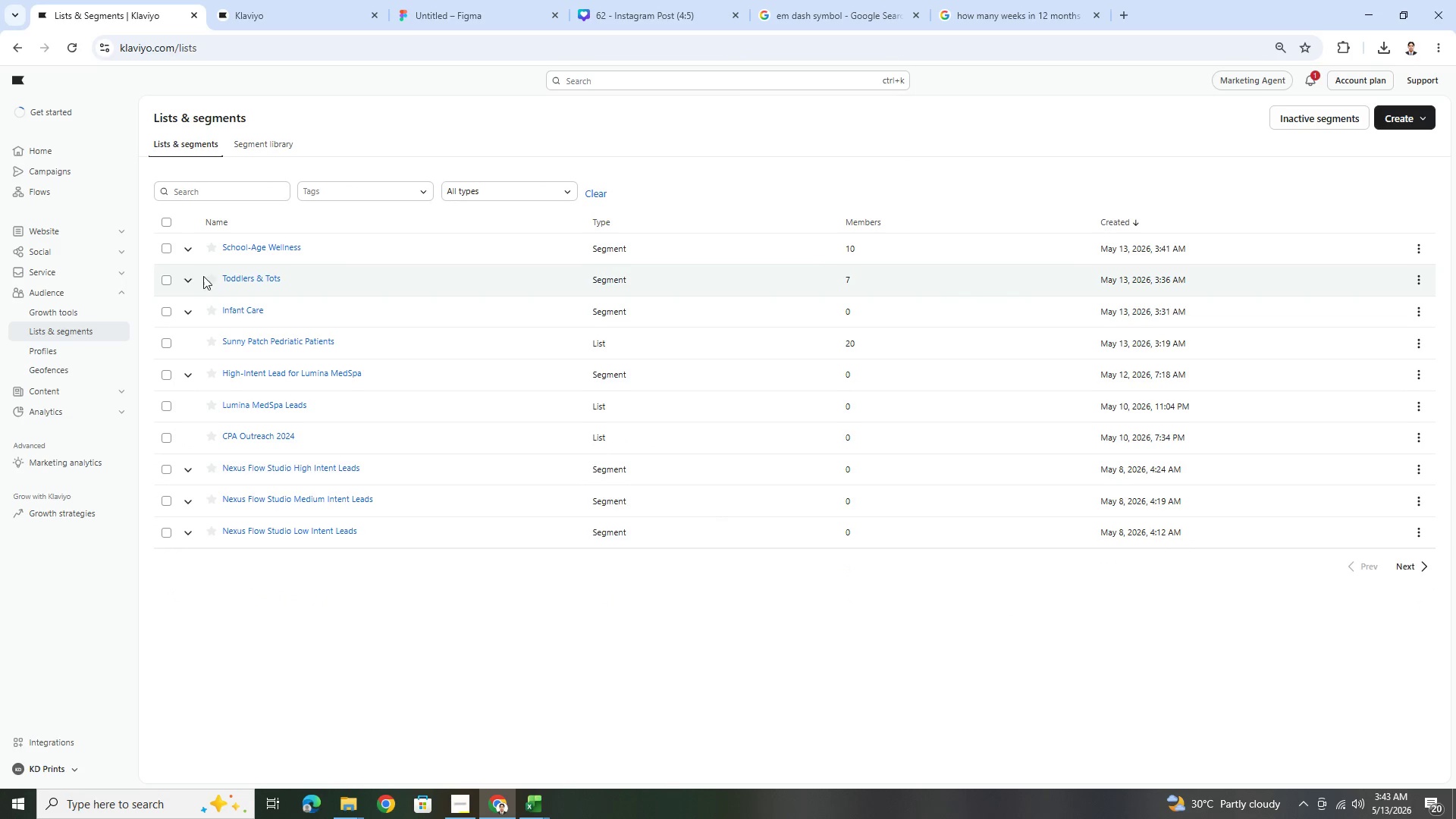 
key(Alt+AltLeft)
 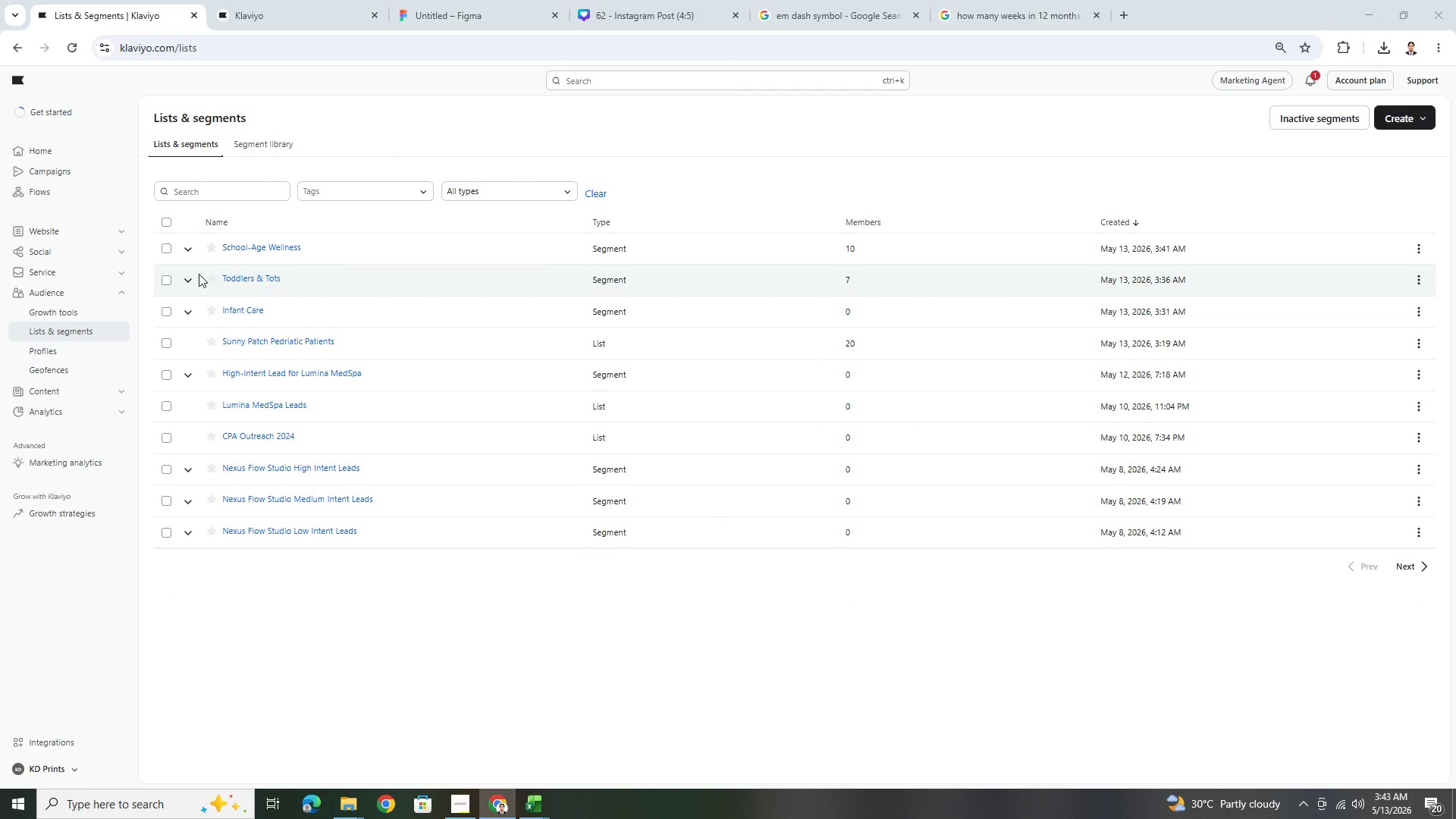 
key(Alt+Tab)
 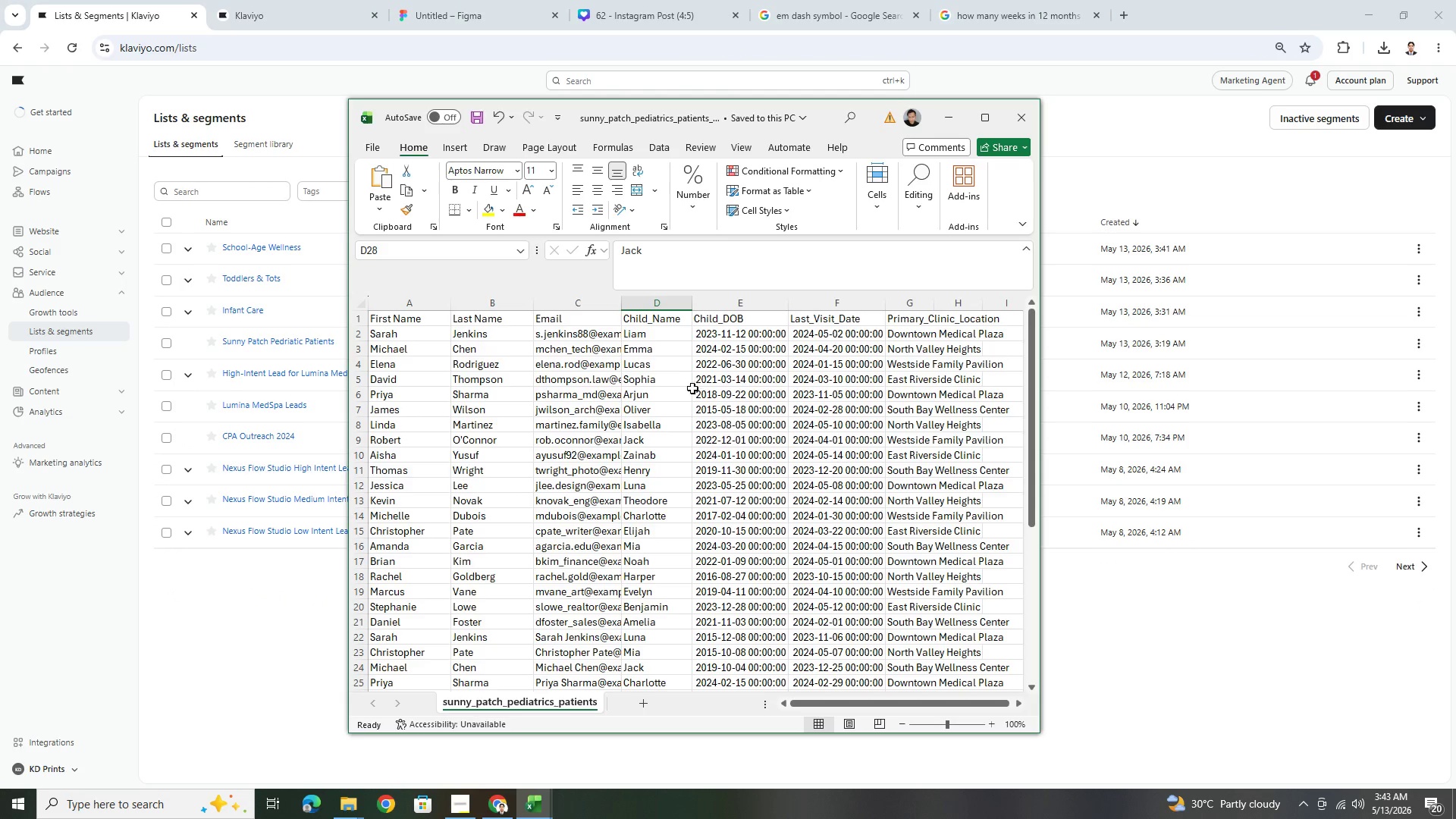 
scroll: coordinate [709, 455], scroll_direction: down, amount: 4.0
 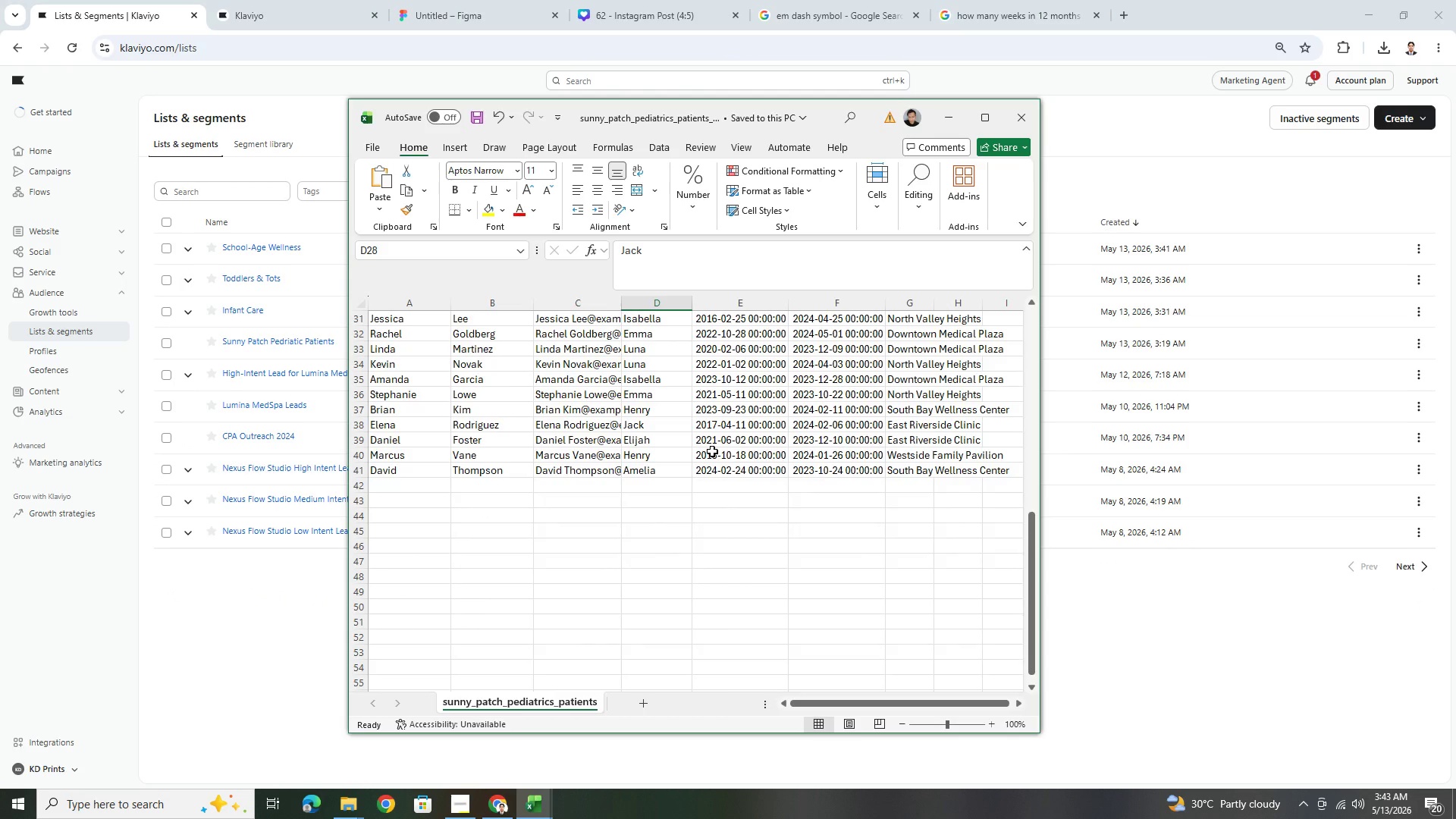 
scroll: coordinate [712, 451], scroll_direction: up, amount: 3.0
 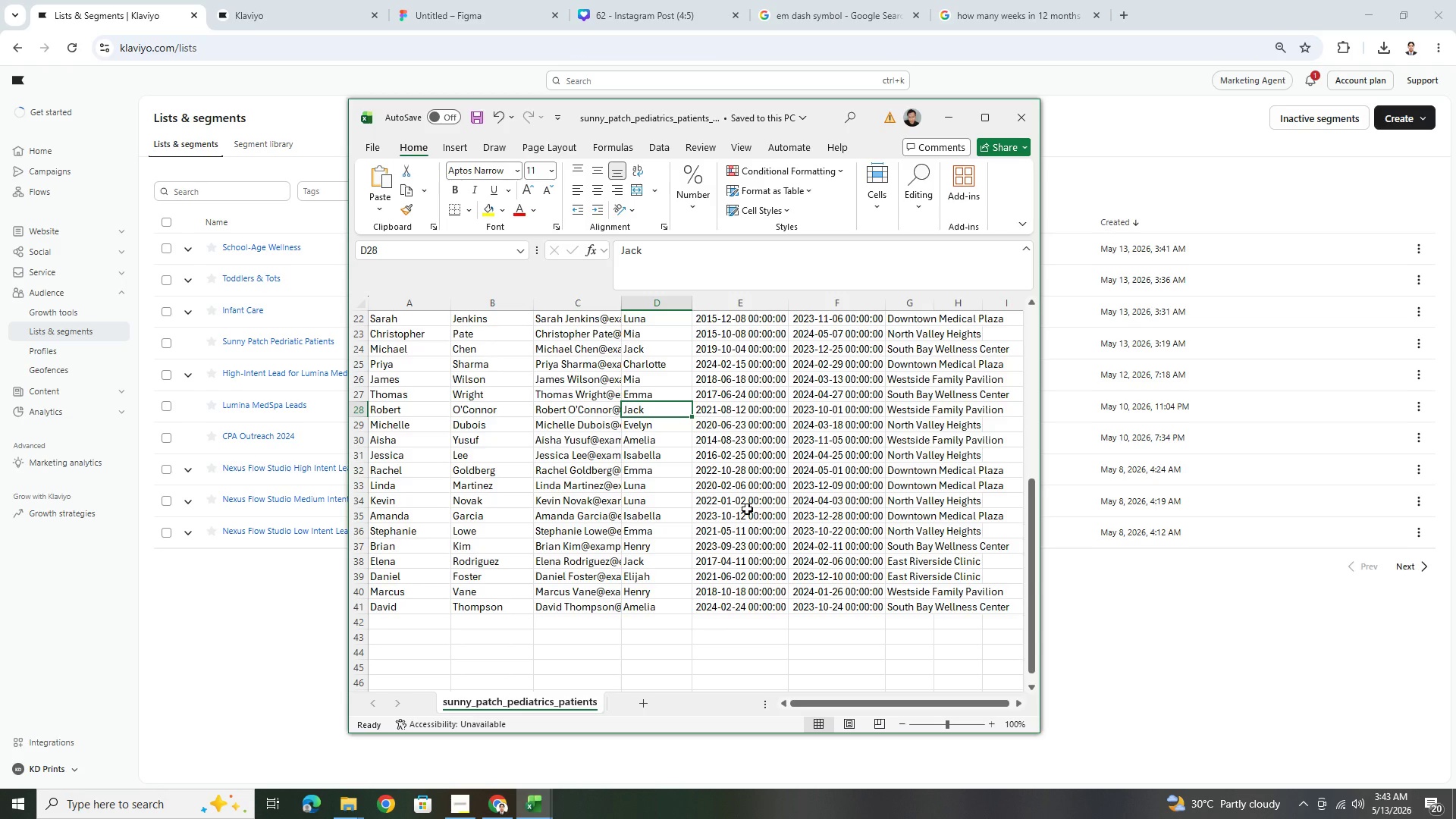 
wait(11.17)
 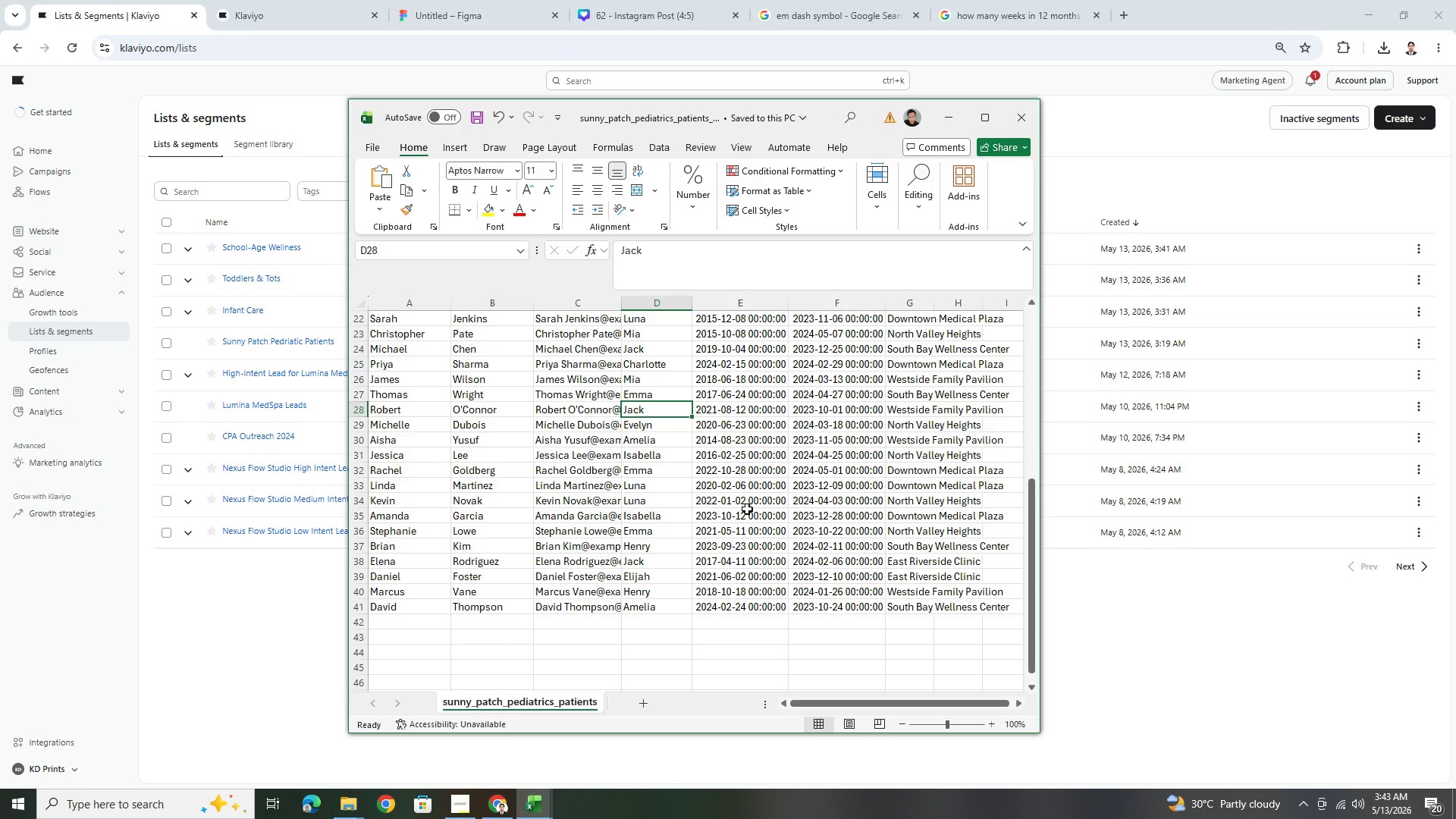 
left_click([258, 228])
 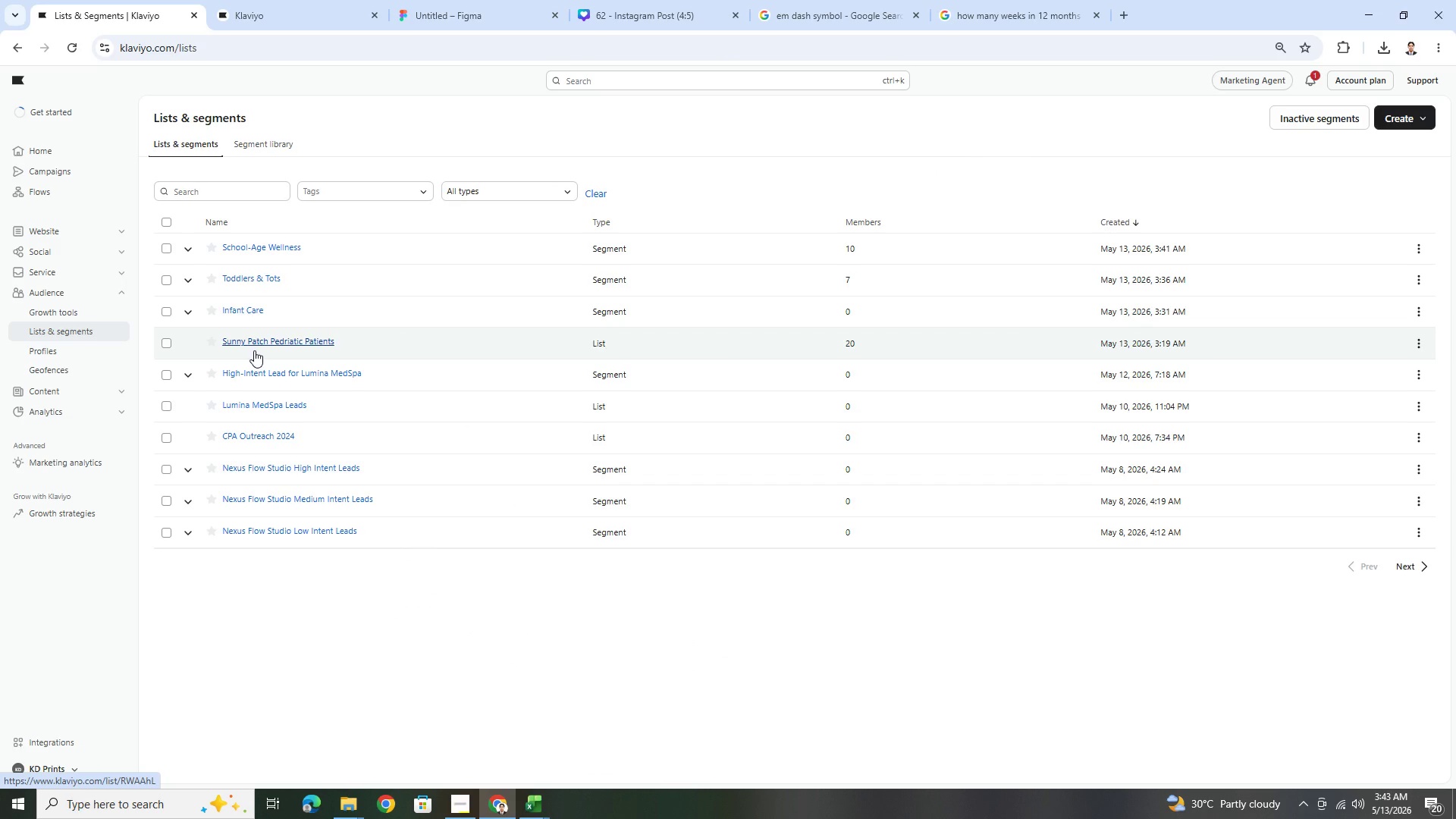 
wait(11.23)
 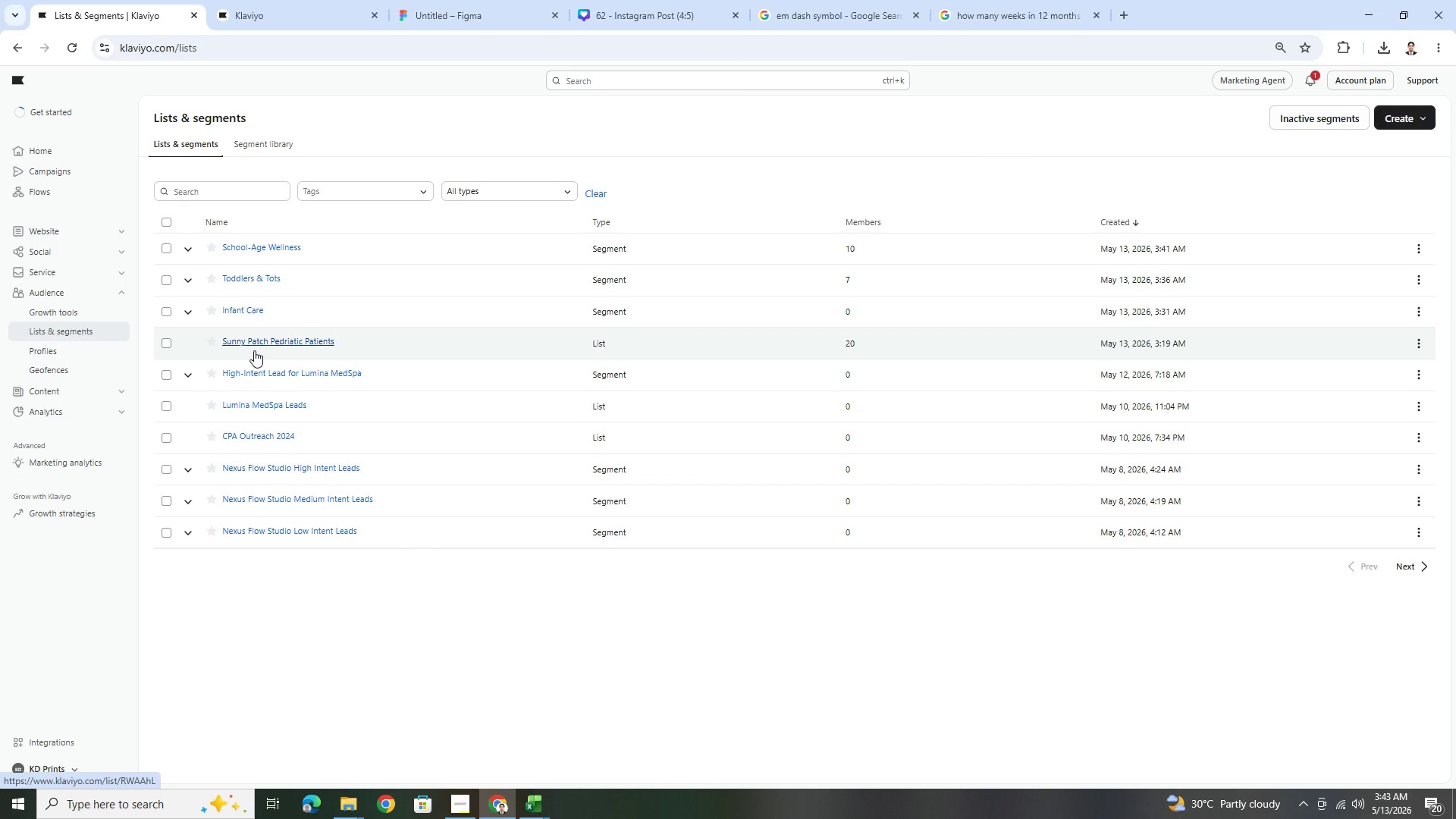 
key(Alt+AltLeft)
 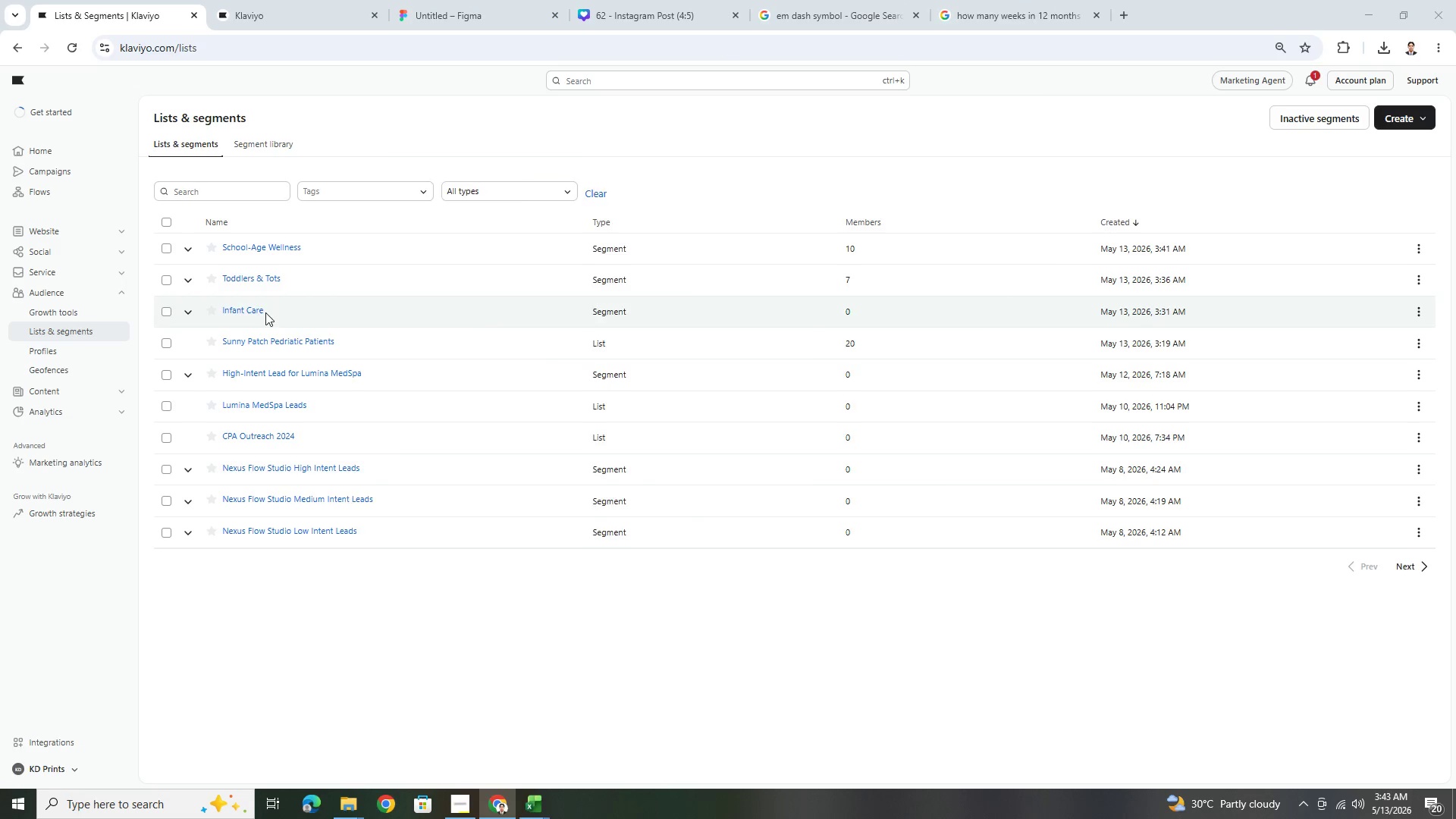 
key(Alt+Tab)
 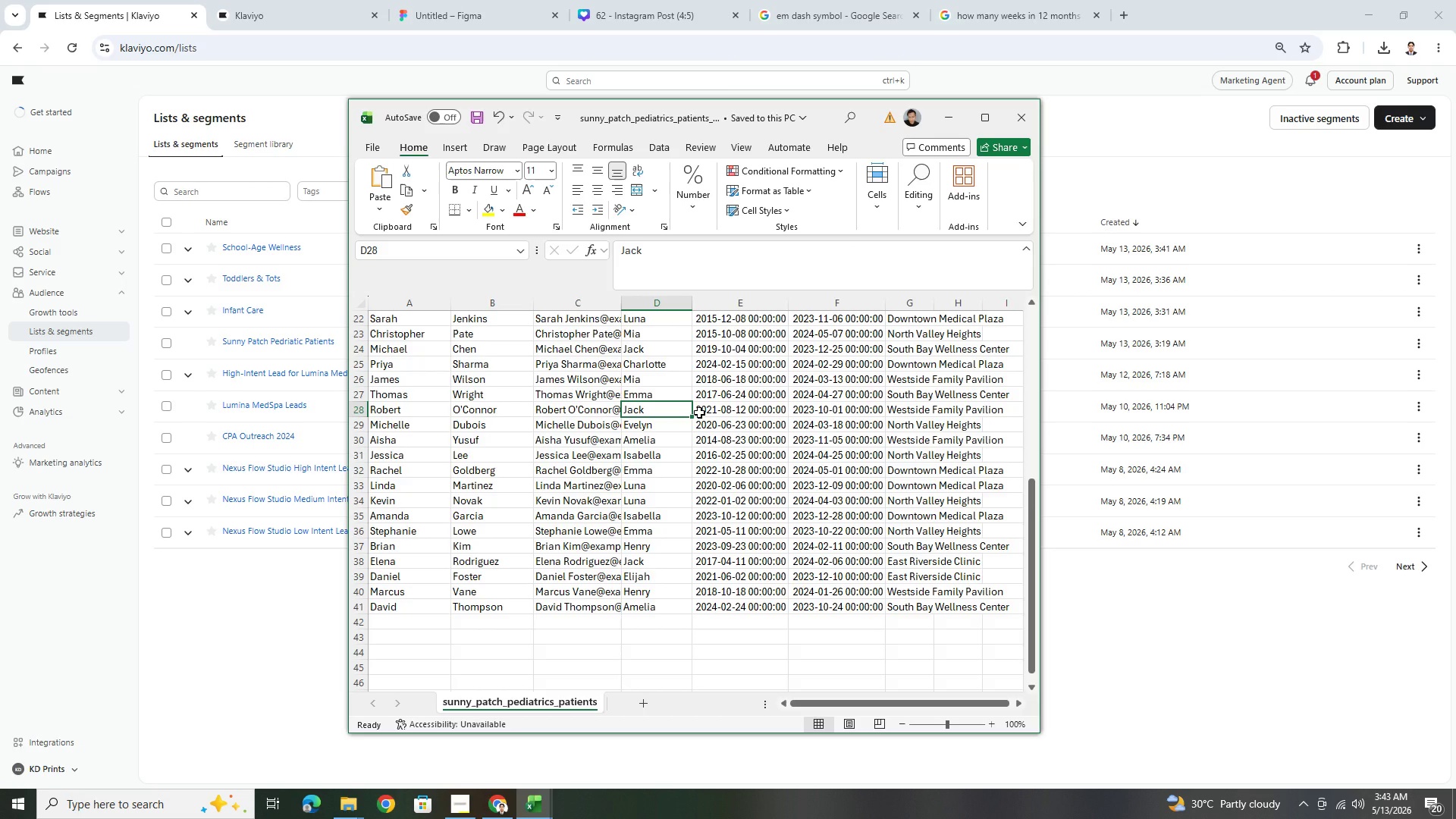 
scroll: coordinate [699, 413], scroll_direction: up, amount: 5.0
 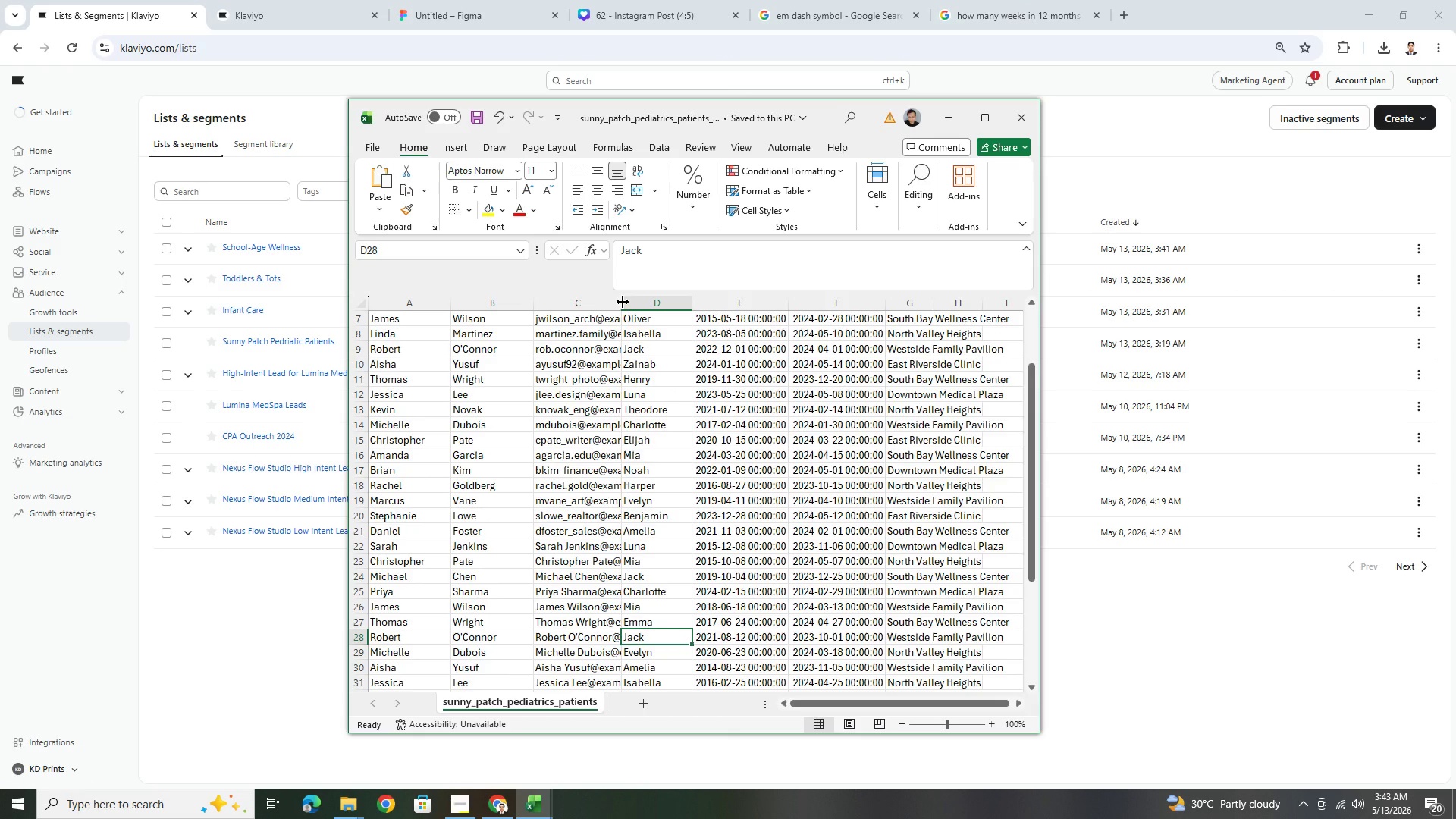 
left_click_drag(start_coordinate=[623, 302], to_coordinate=[757, 309])
 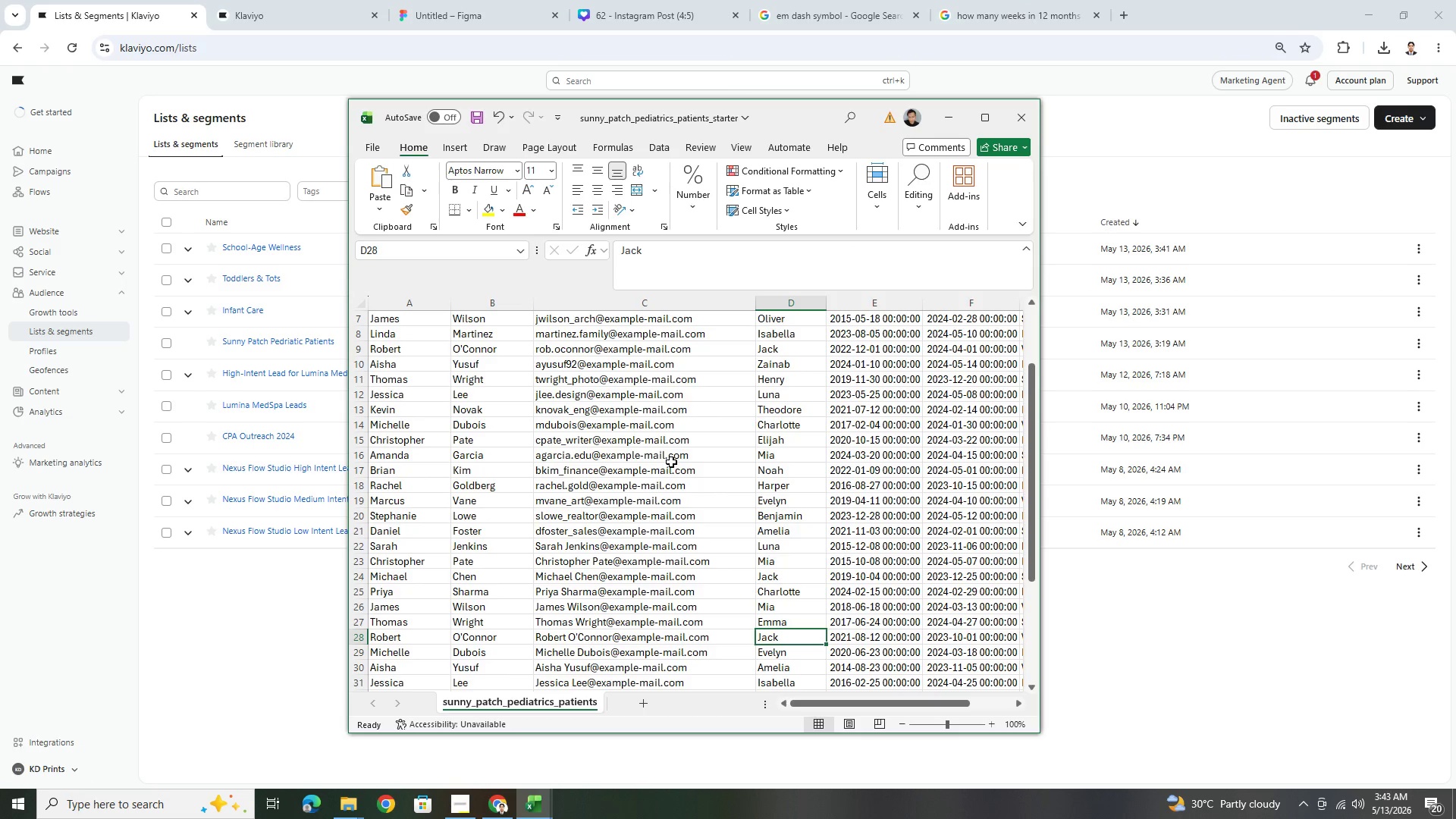 
scroll: coordinate [671, 462], scroll_direction: down, amount: 4.0
 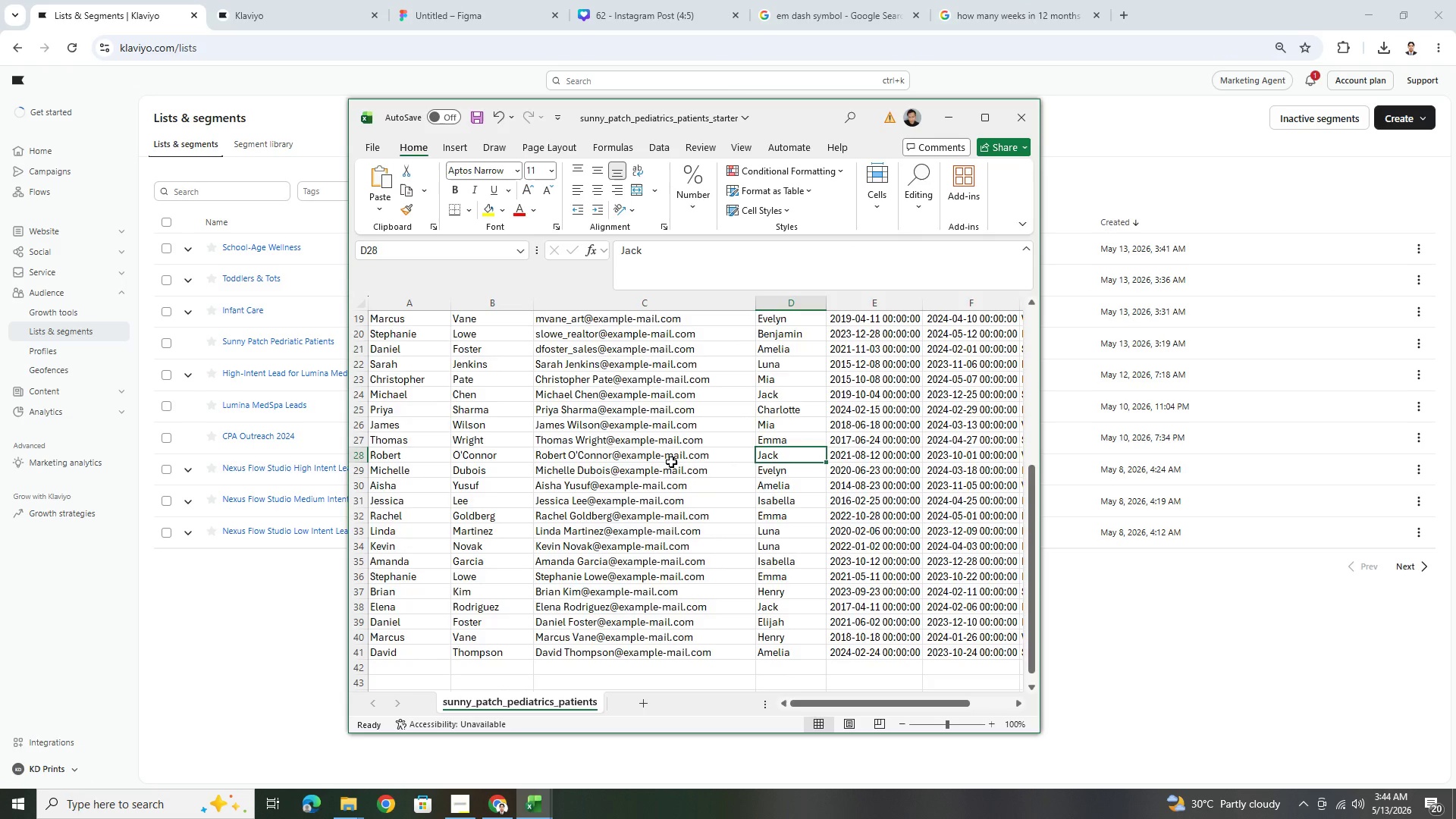 
scroll: coordinate [671, 462], scroll_direction: up, amount: 3.0
 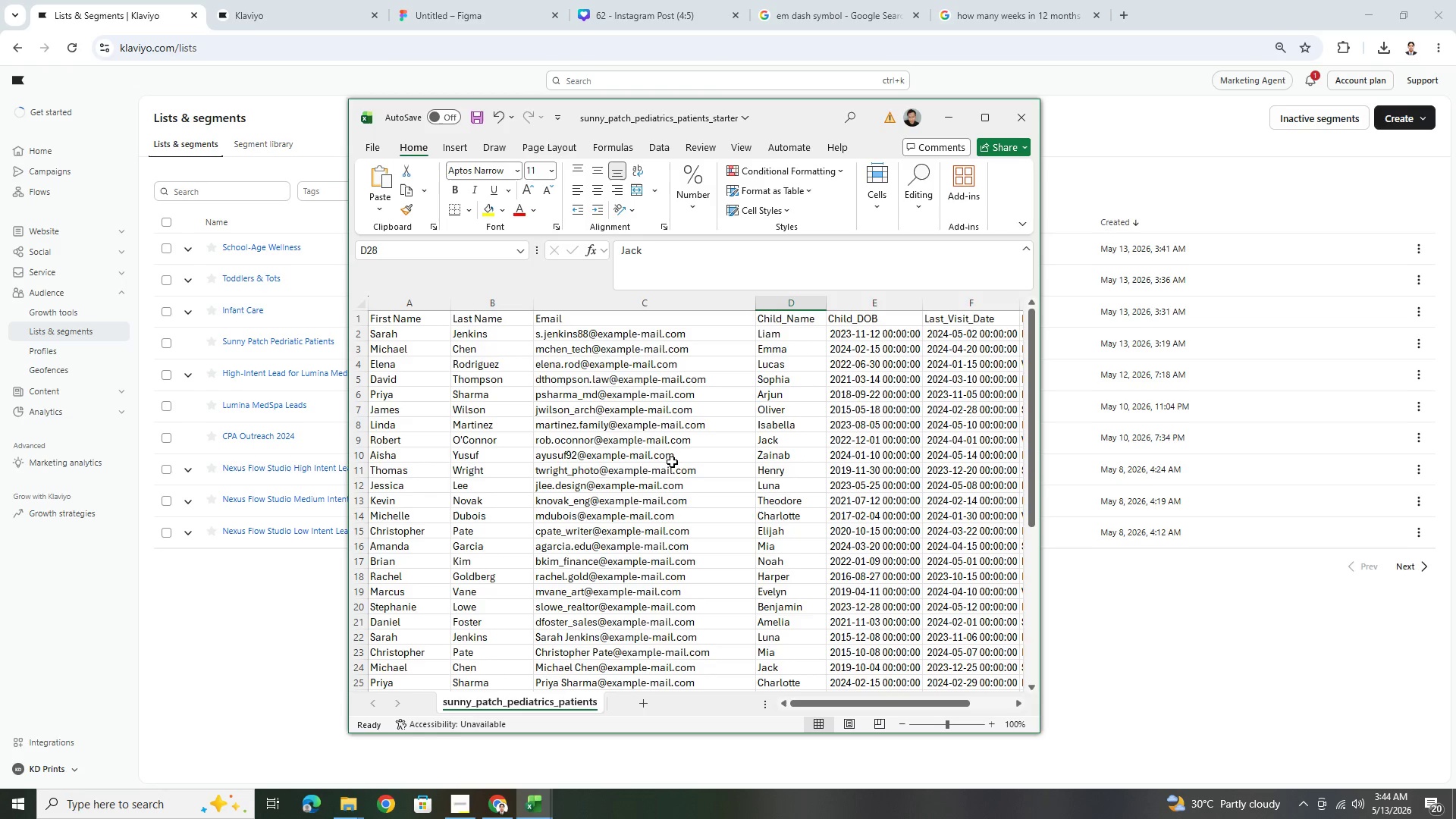 
left_click([632, 335])
 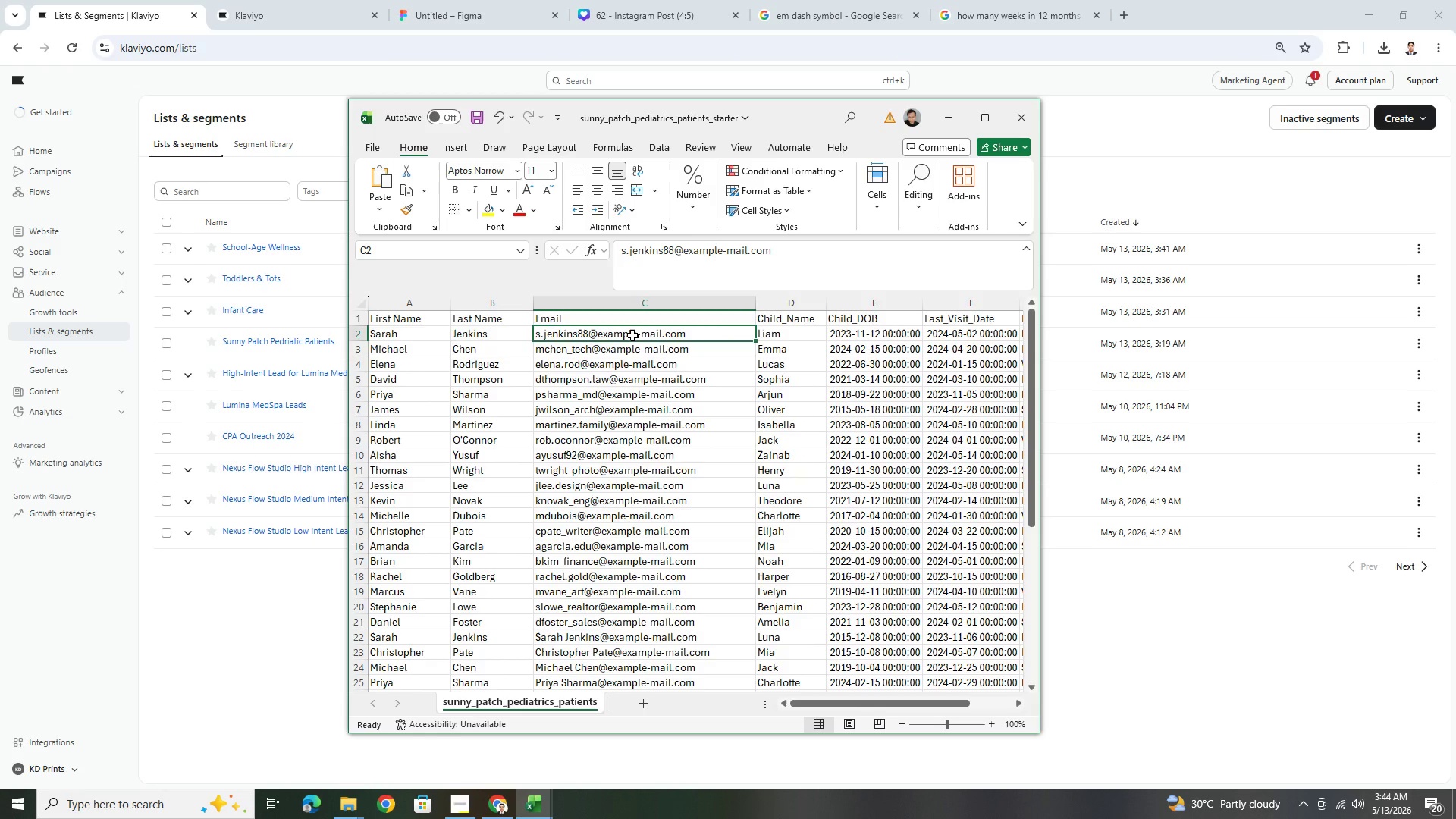 
key(Control+Shift+ArrowDown)
 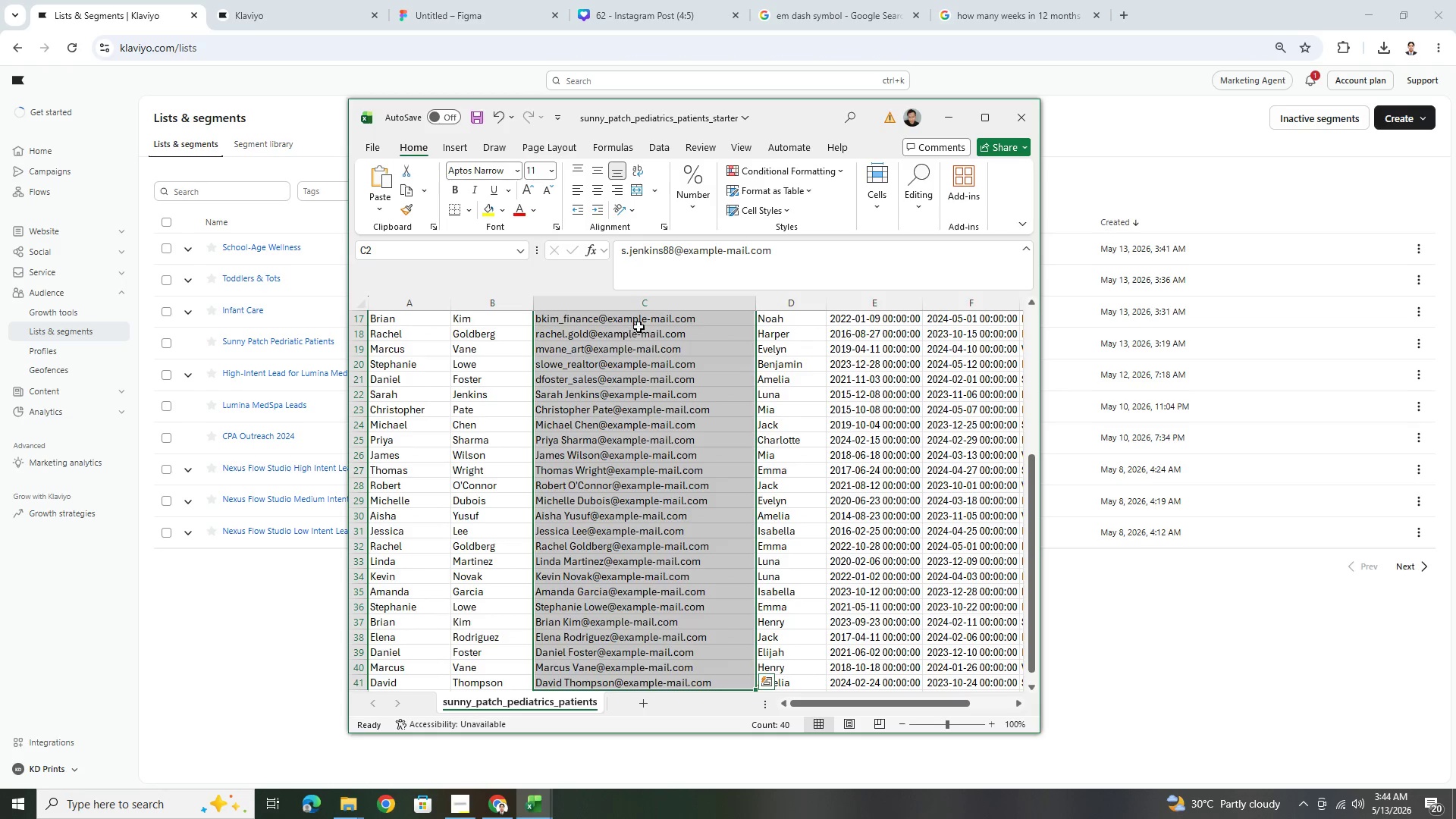 
scroll: coordinate [650, 358], scroll_direction: down, amount: 3.0
 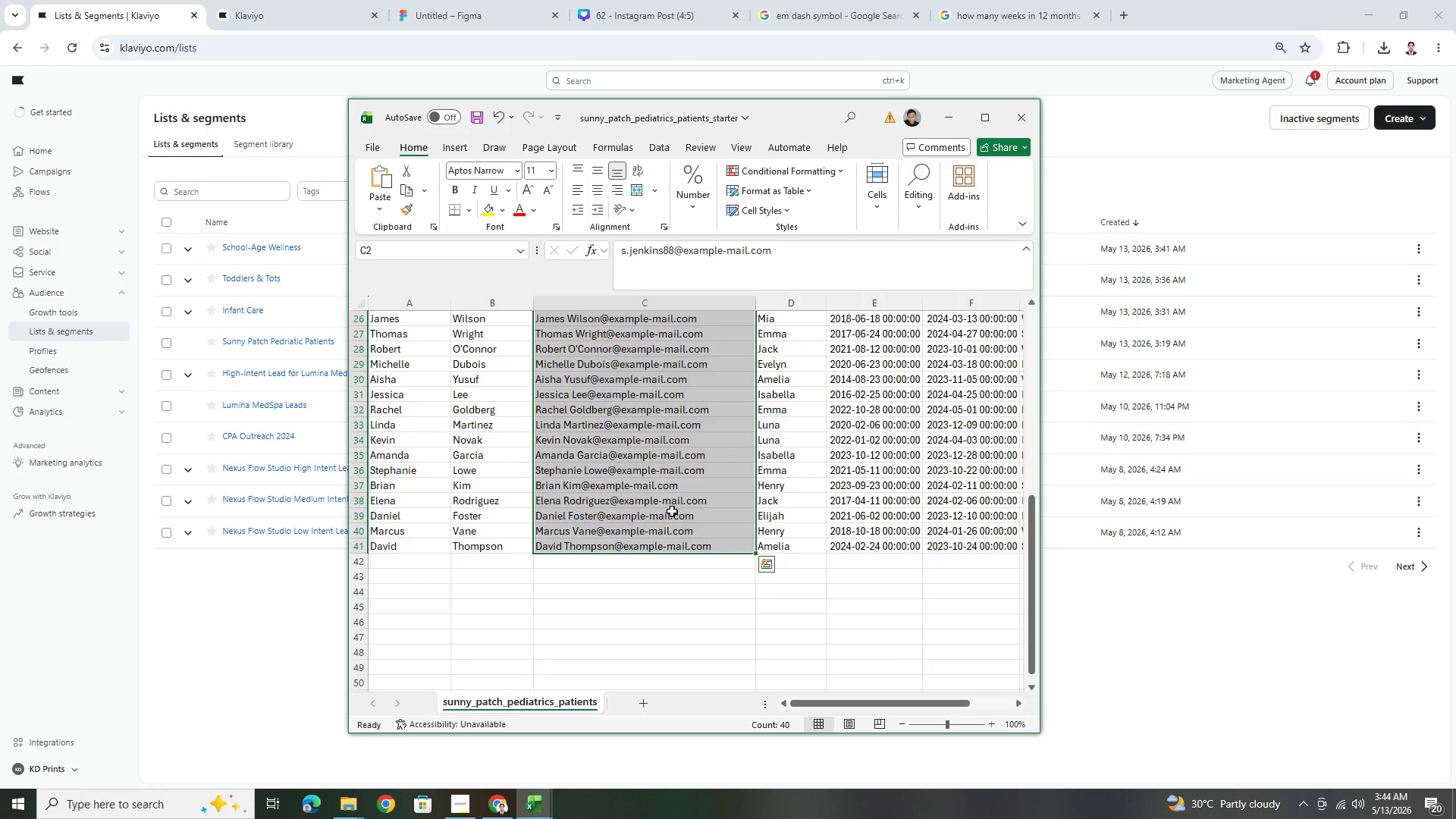 
left_click([657, 529])
 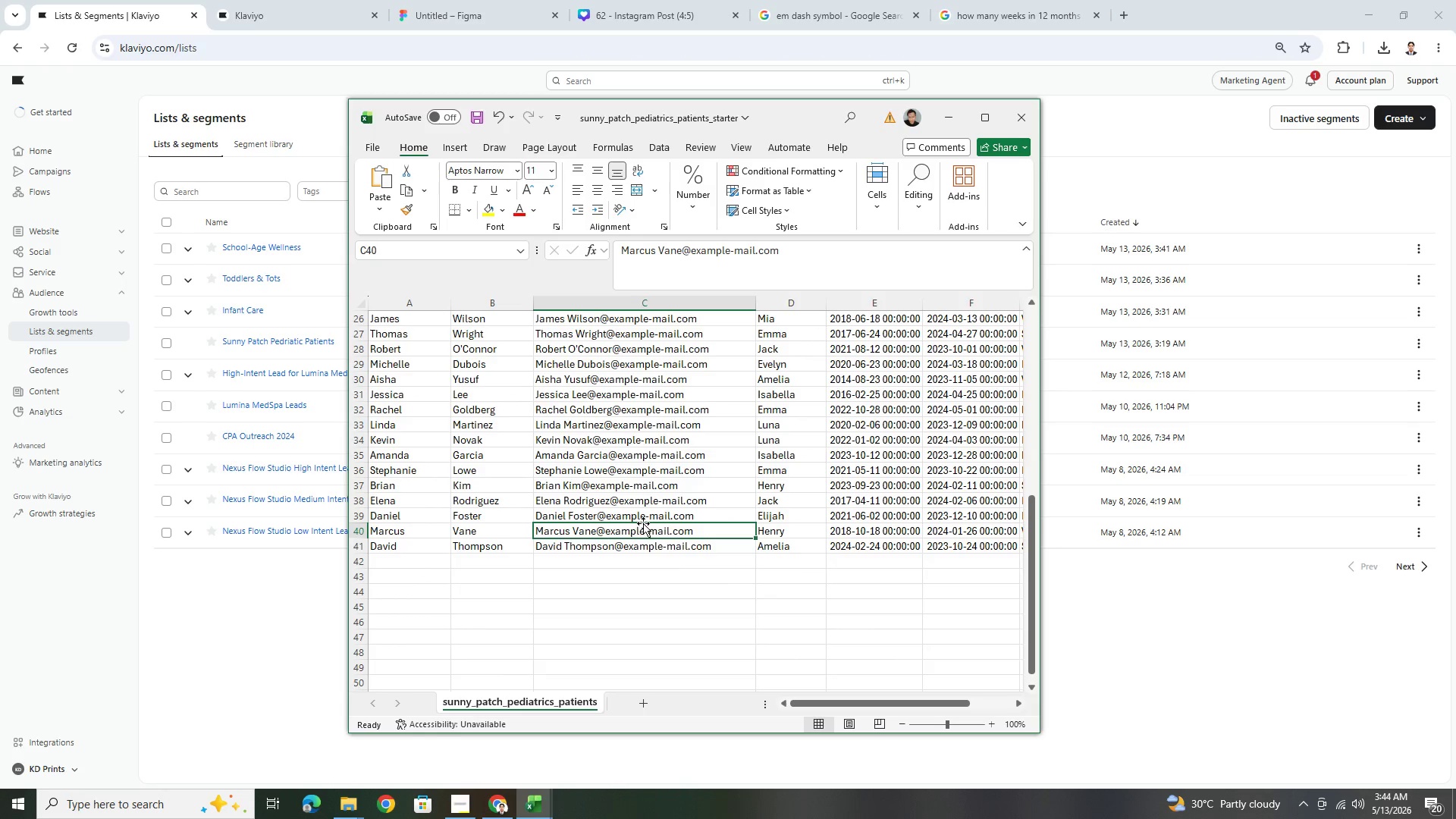 
scroll: coordinate [646, 488], scroll_direction: up, amount: 10.0
 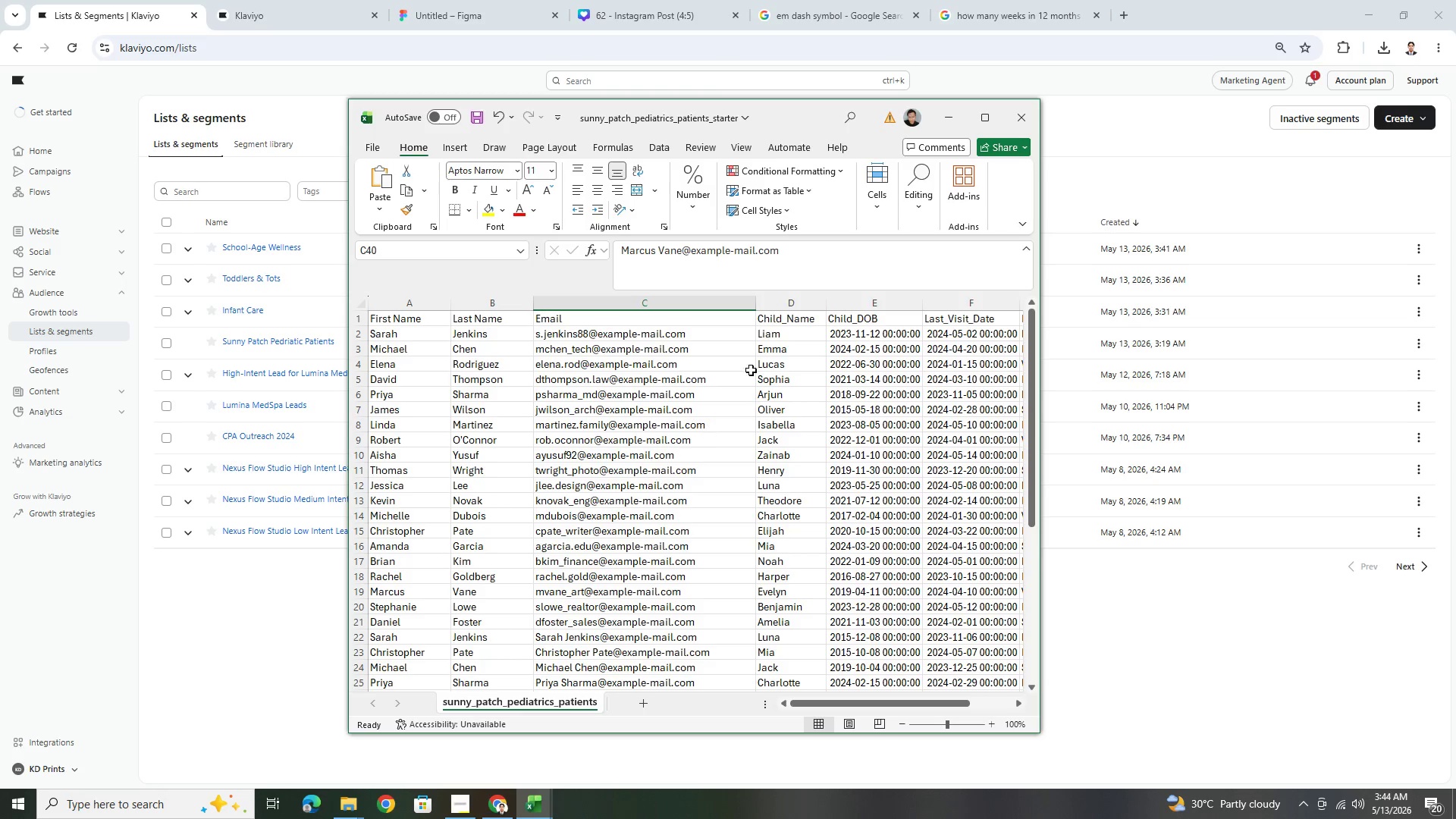 
left_click([952, 103])
 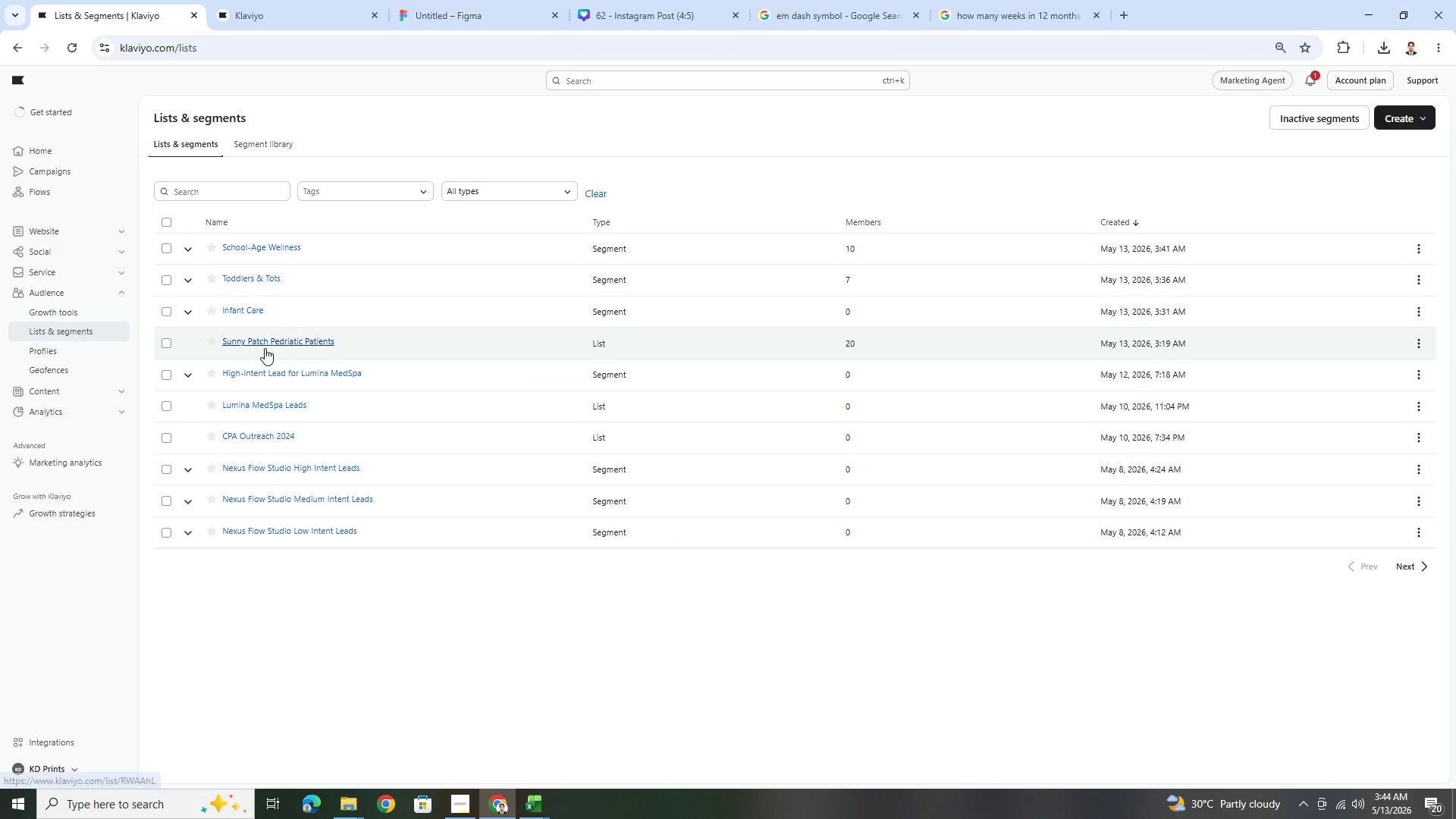 
right_click([264, 348])
 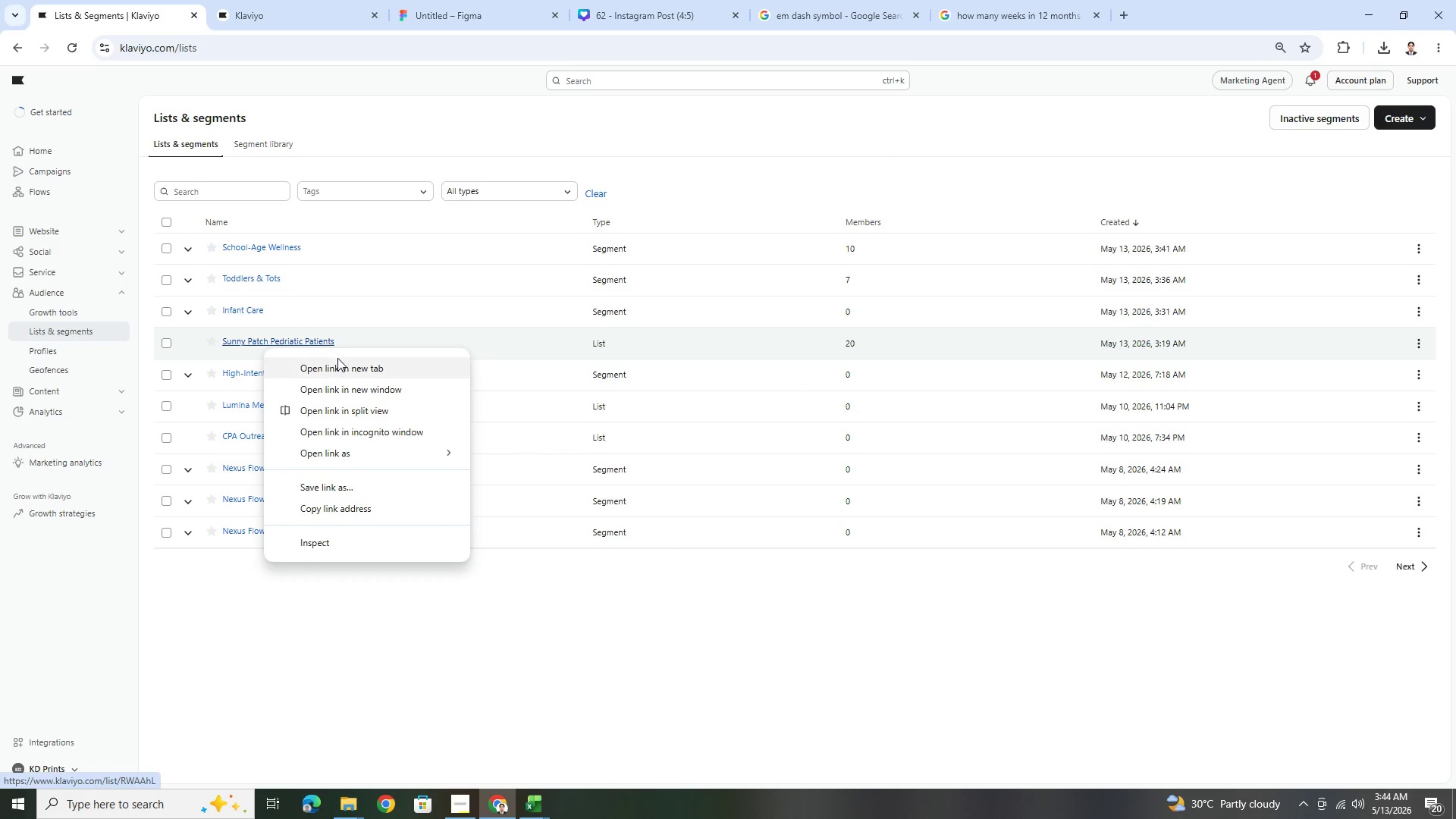 
left_click([343, 366])
 